 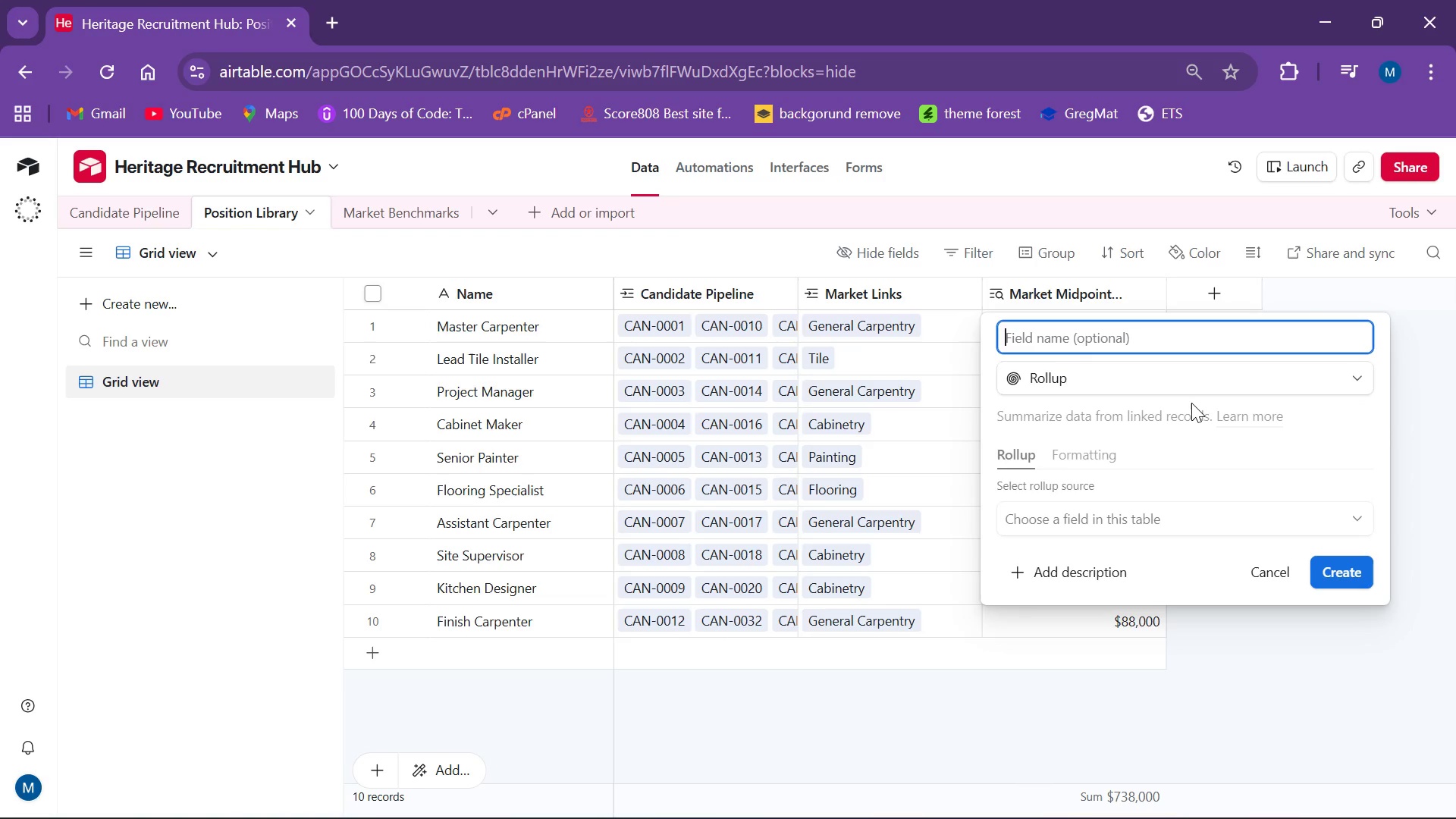 
type(Average I)
 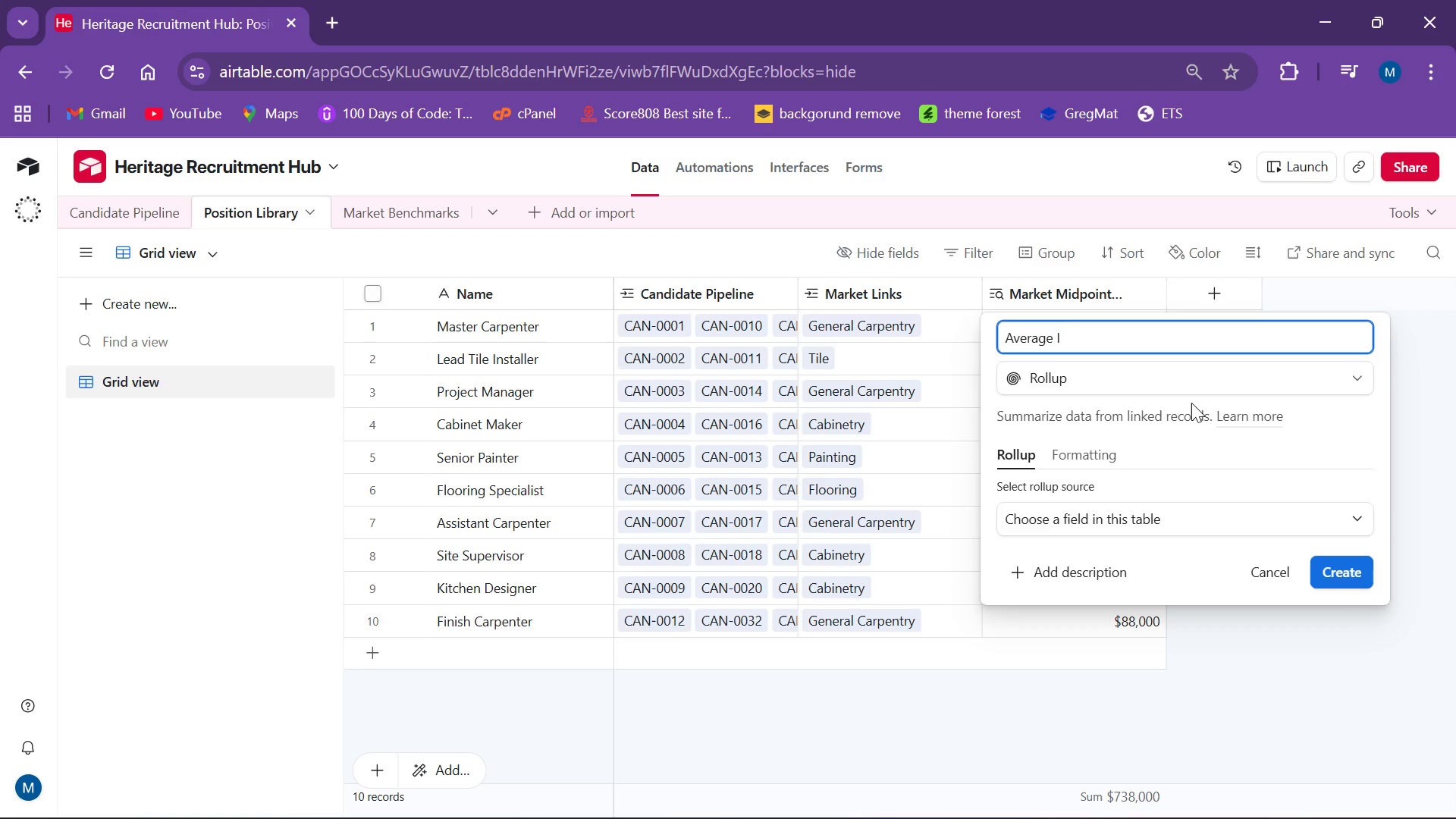 
wait(7.67)
 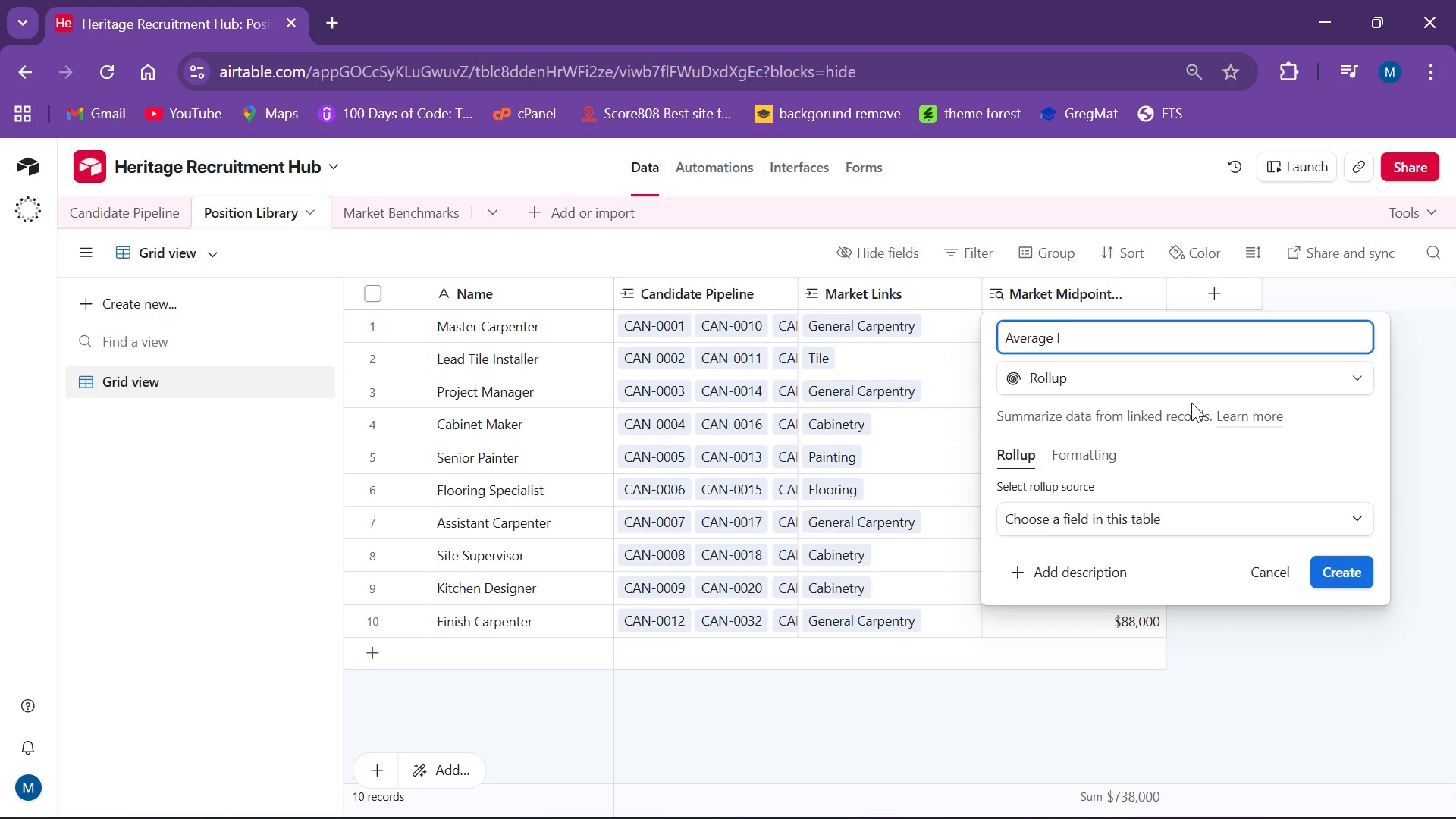 
type(ntrnal Sally)
 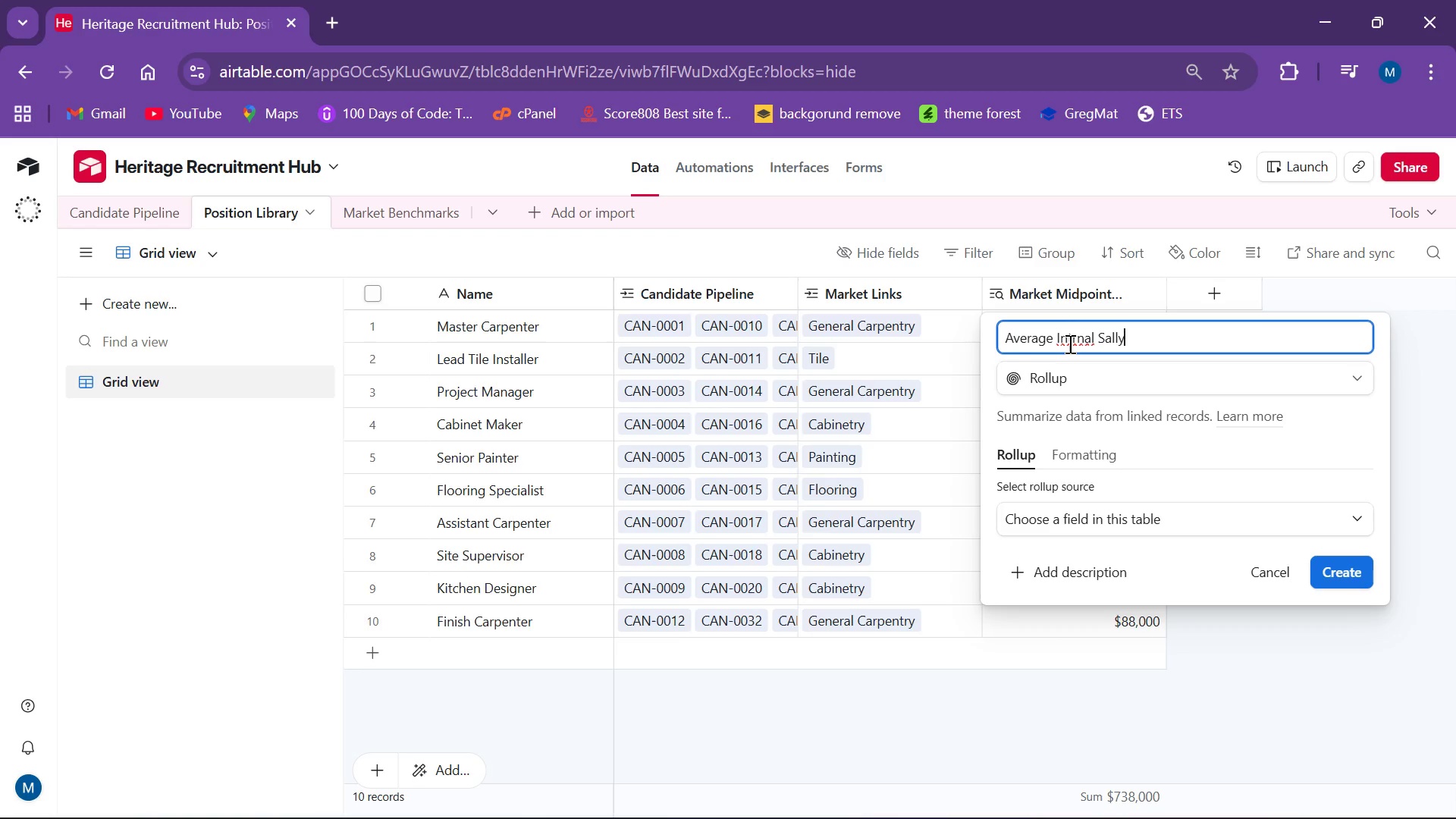 
left_click([1068, 344])
 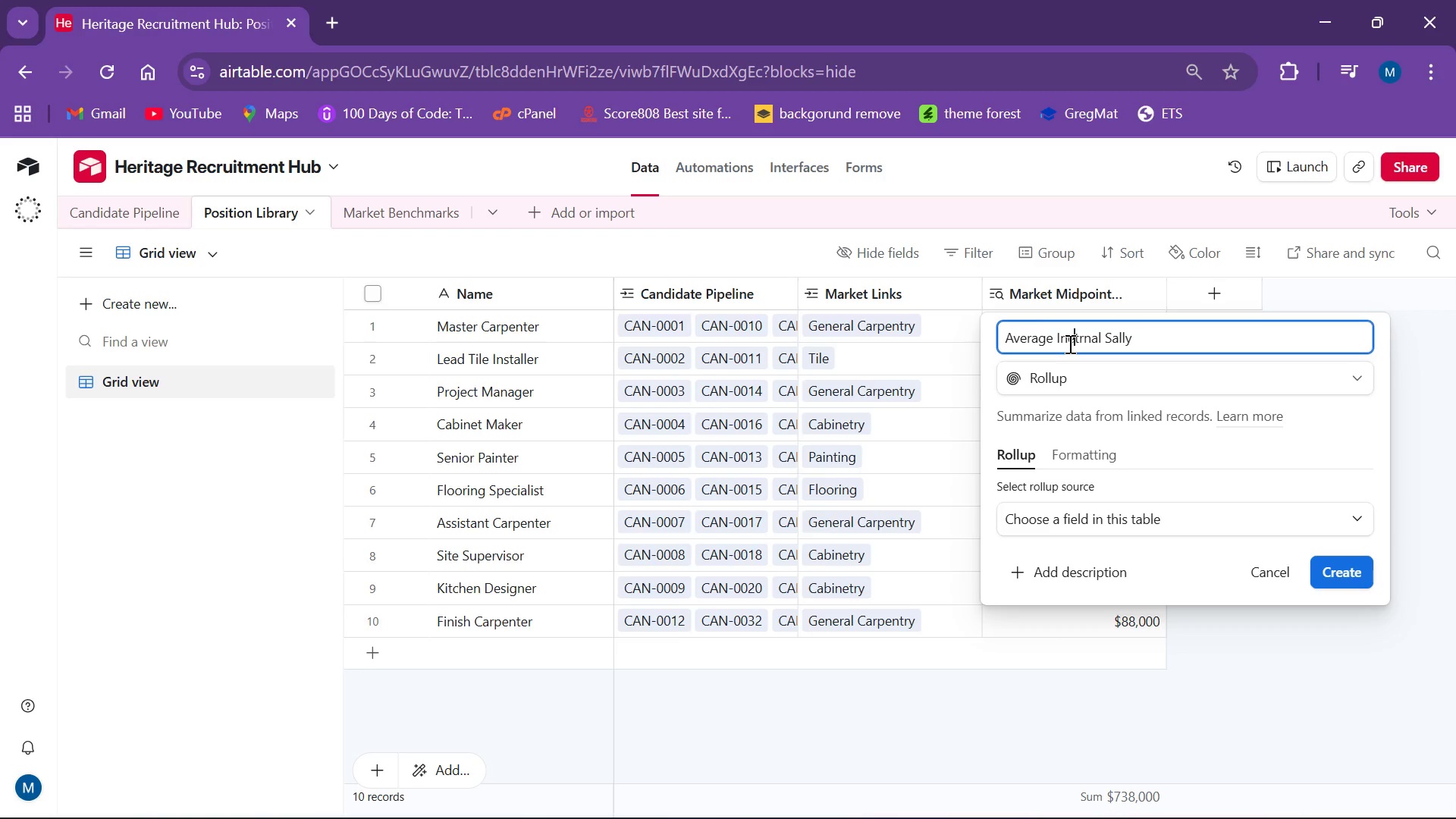 
key(E)
 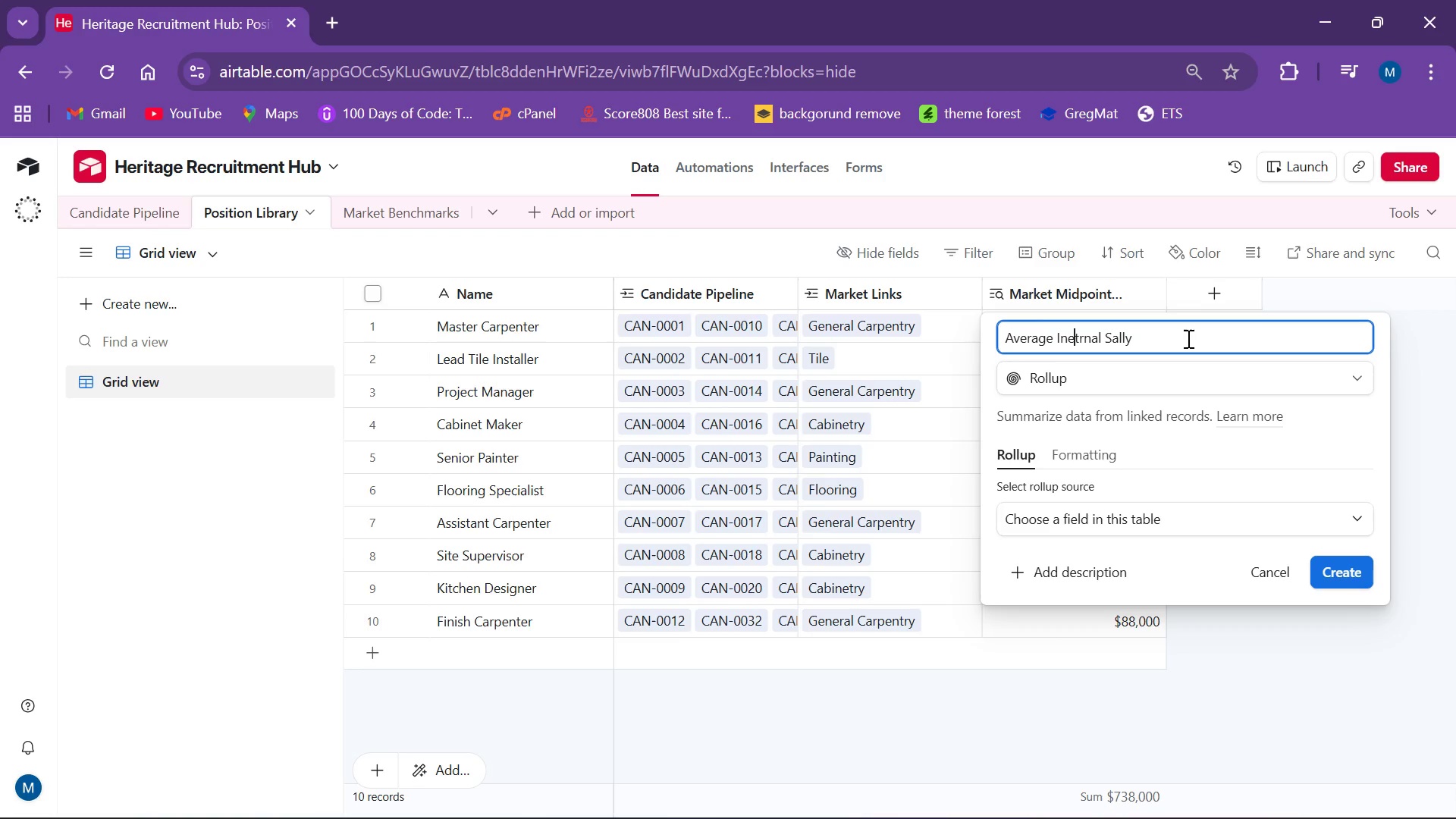 
left_click([1187, 338])
 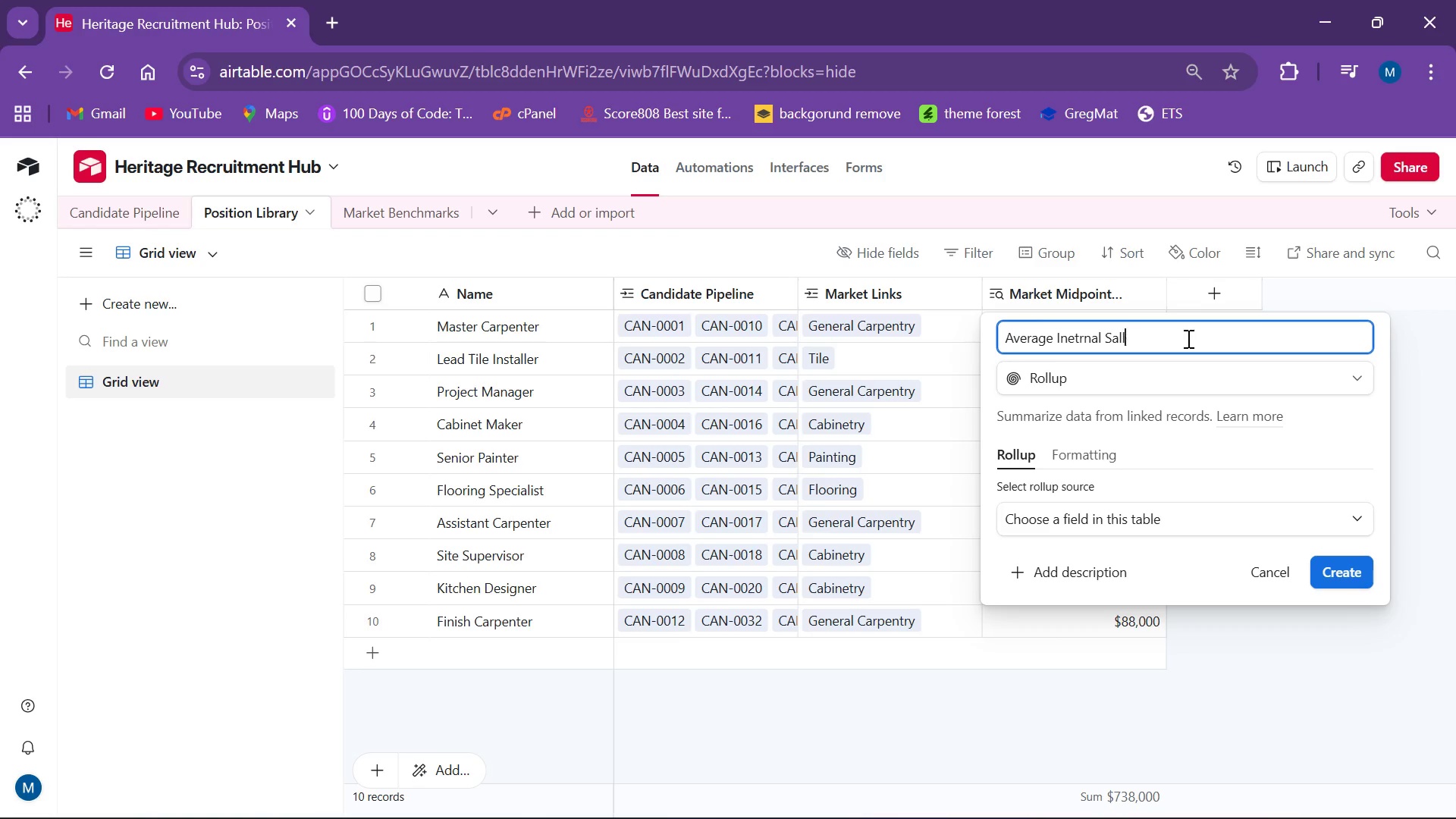 
hold_key(key=Backspace, duration=0.89)
 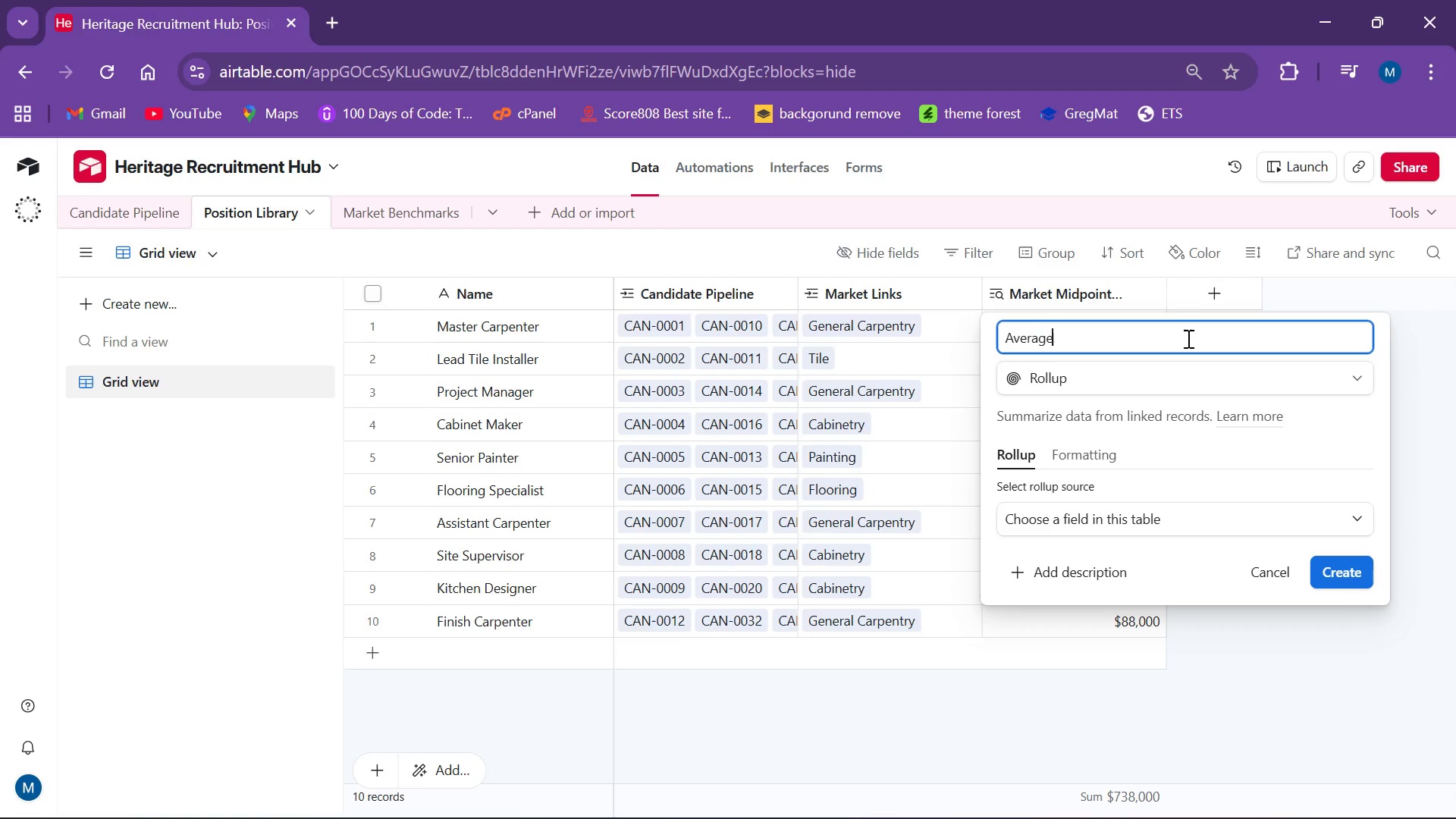 
key(Backspace)
type(Inter)
key(Backspace)
key(Backspace)
key(Backspace)
key(Backspace)
key(Backspace)
type( Inrt)
key(Backspace)
key(Backspace)
type(teral)
key(Backspace)
key(Backspace)
type(nal AS)
key(Backspace)
key(Backspace)
type(Sa;)
key(Backspace)
type(lae)
key(Backspace)
type(et)
key(Backspace)
key(Backspace)
key(Backspace)
type(rt)
key(Backspace)
type(y)
 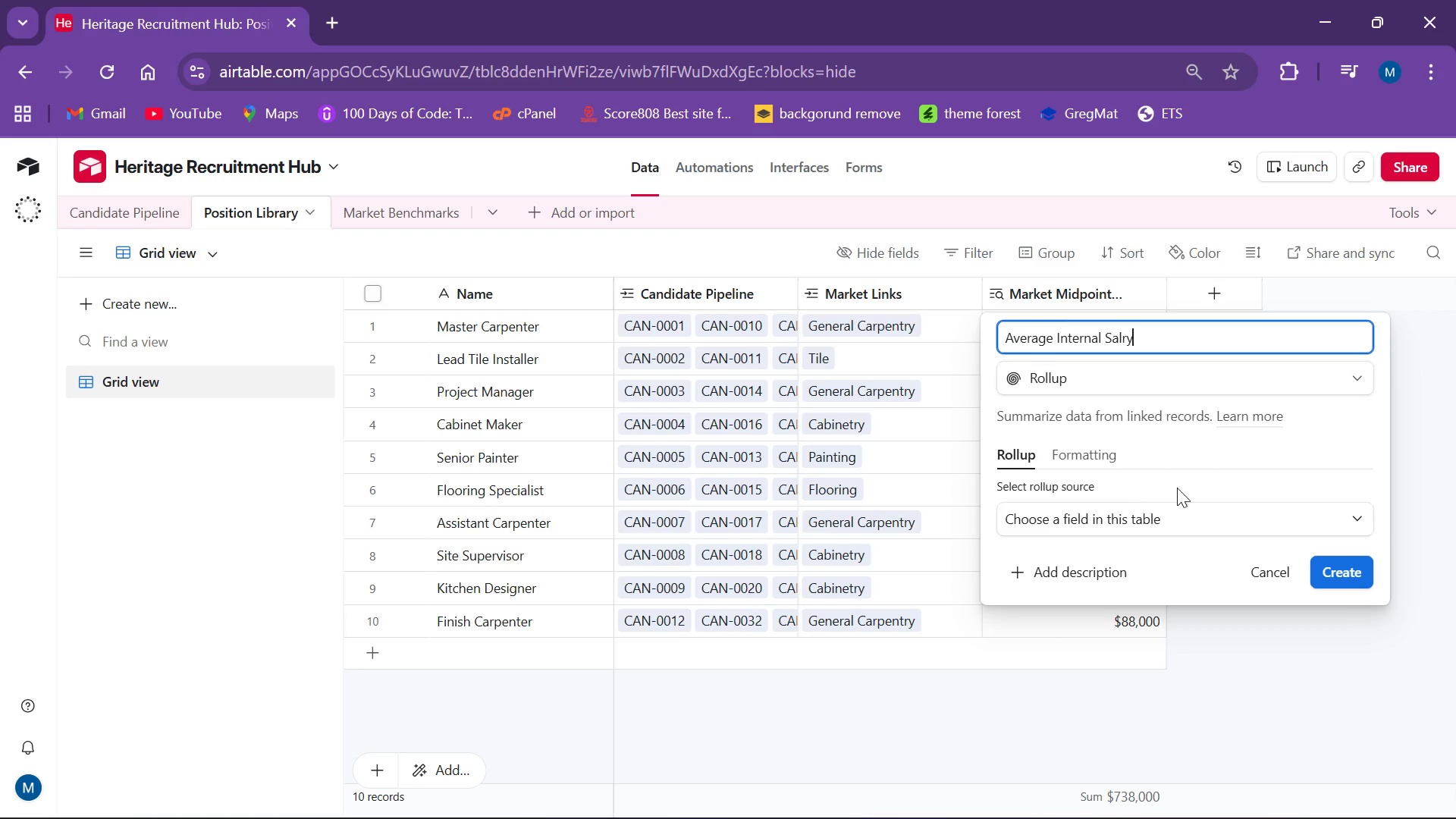 
left_click([1193, 508])
 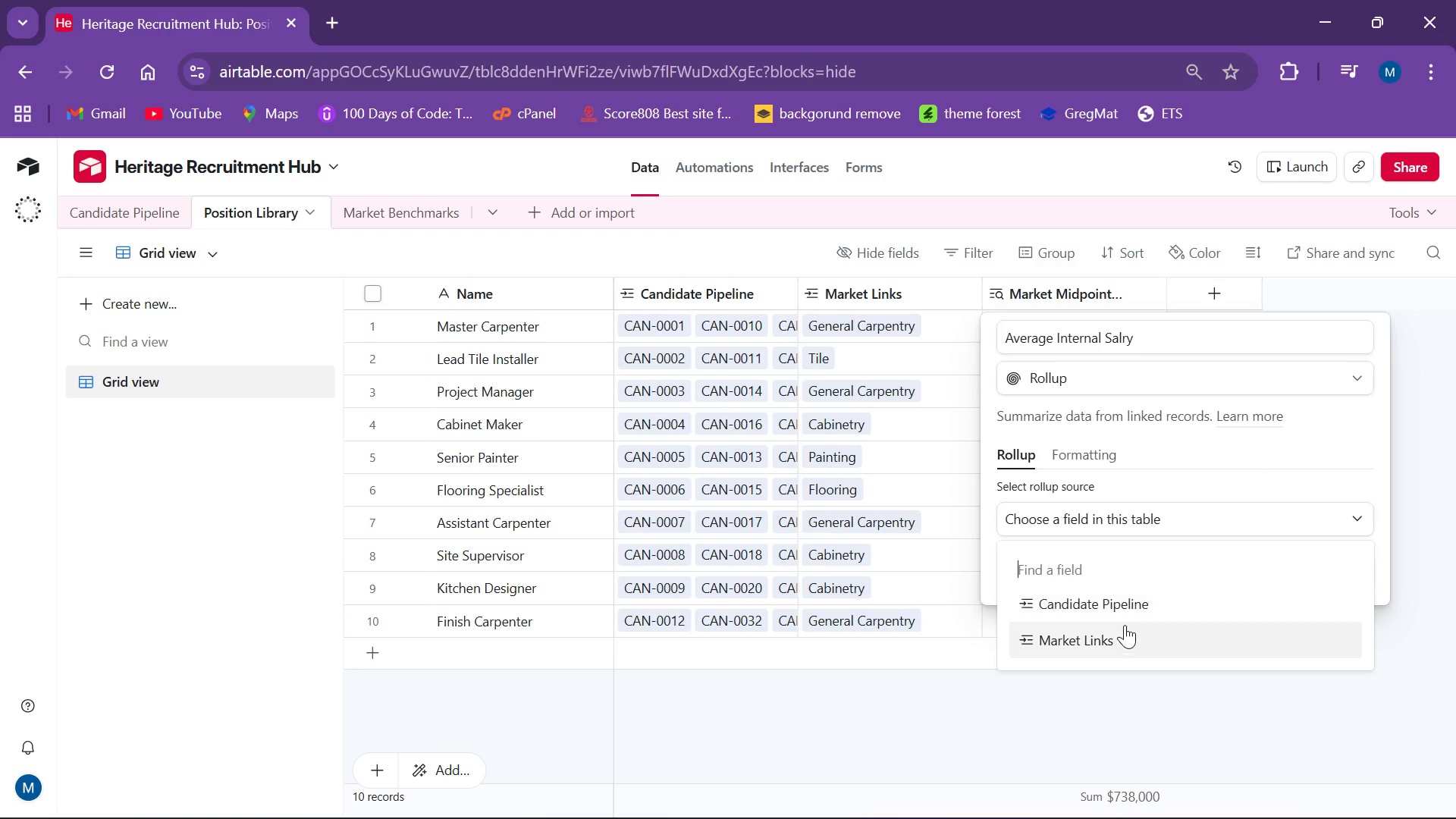 
left_click([1125, 598])
 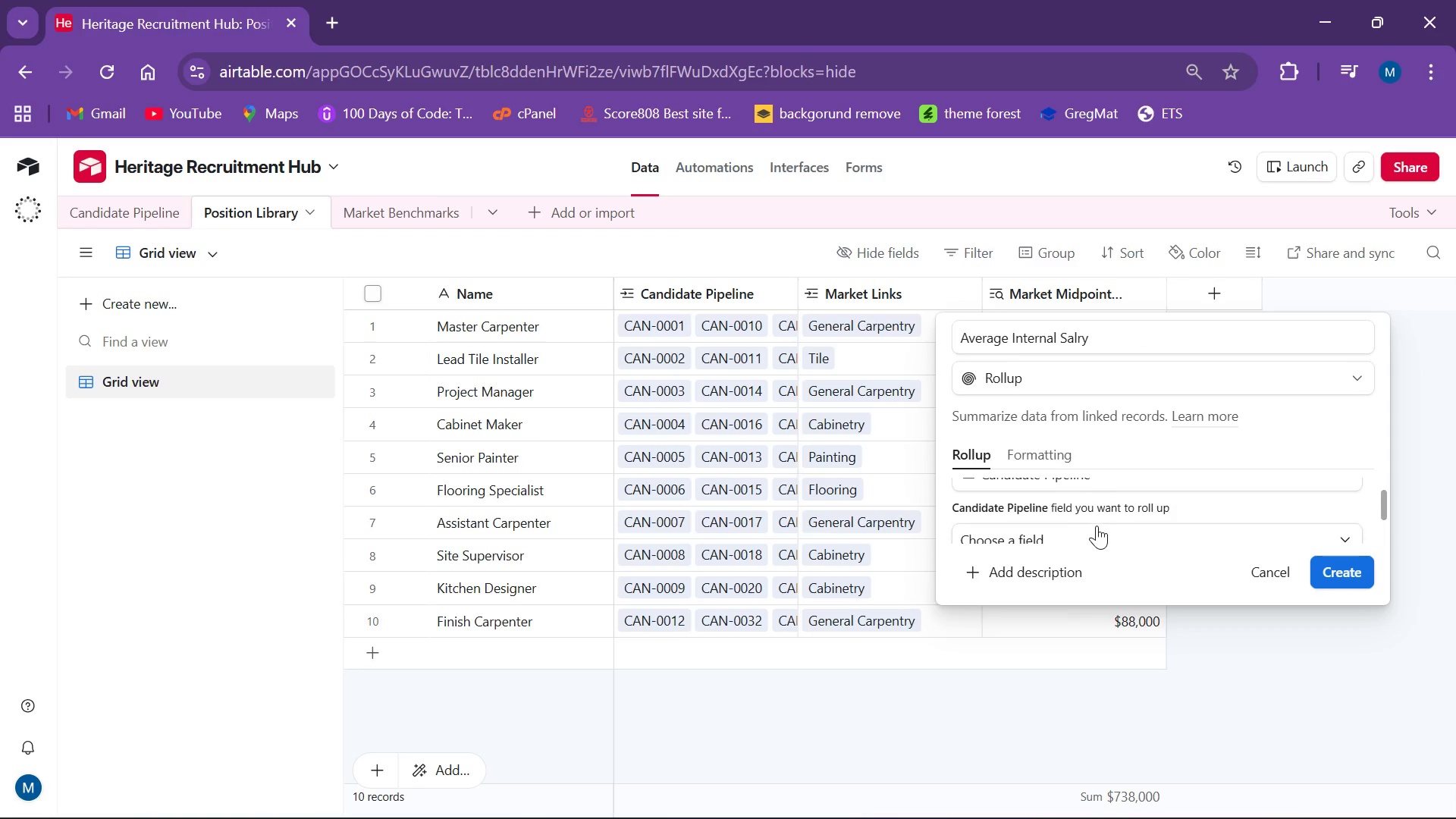 
left_click([1096, 526])
 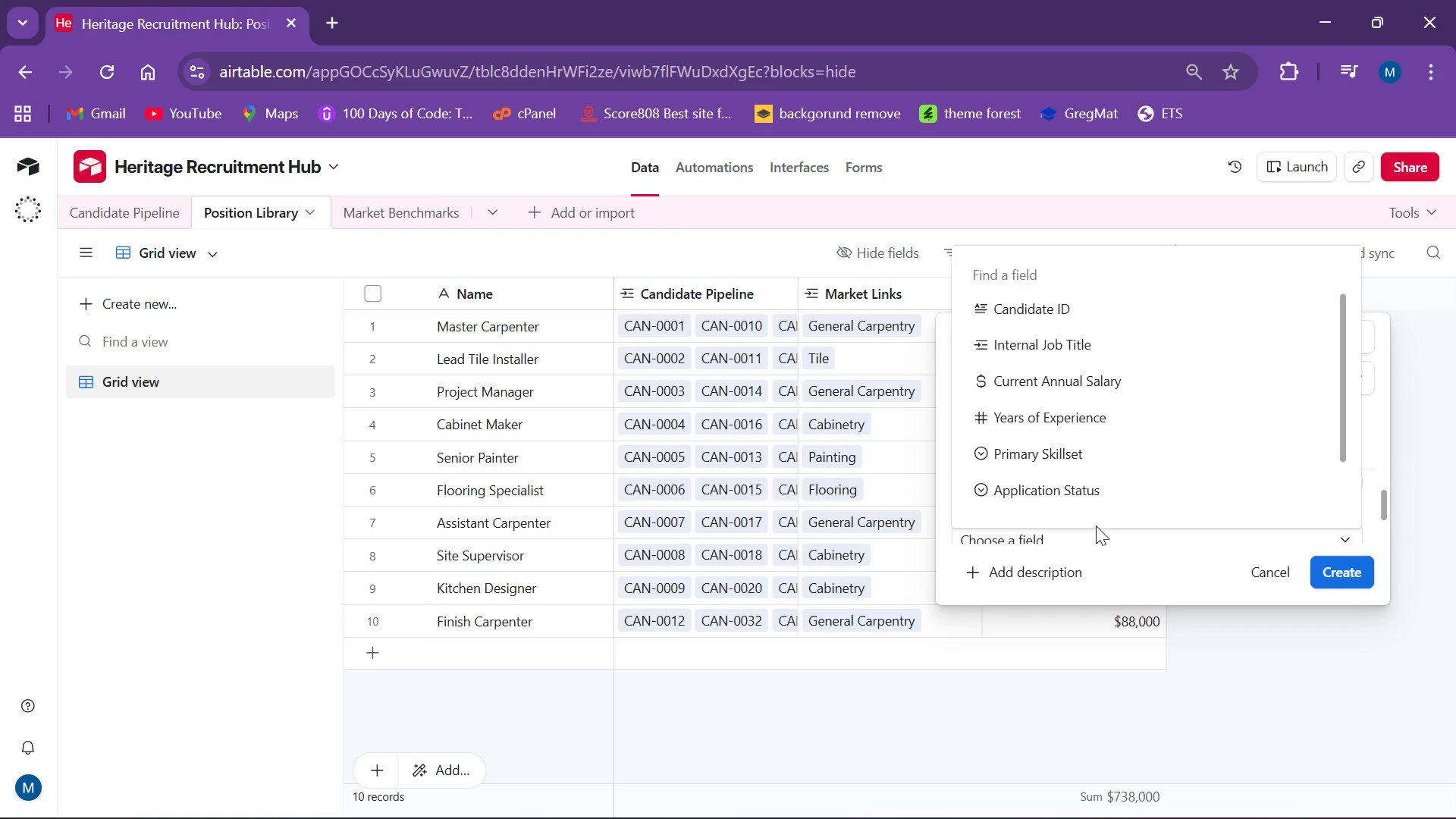 
mouse_move([1056, 387])
 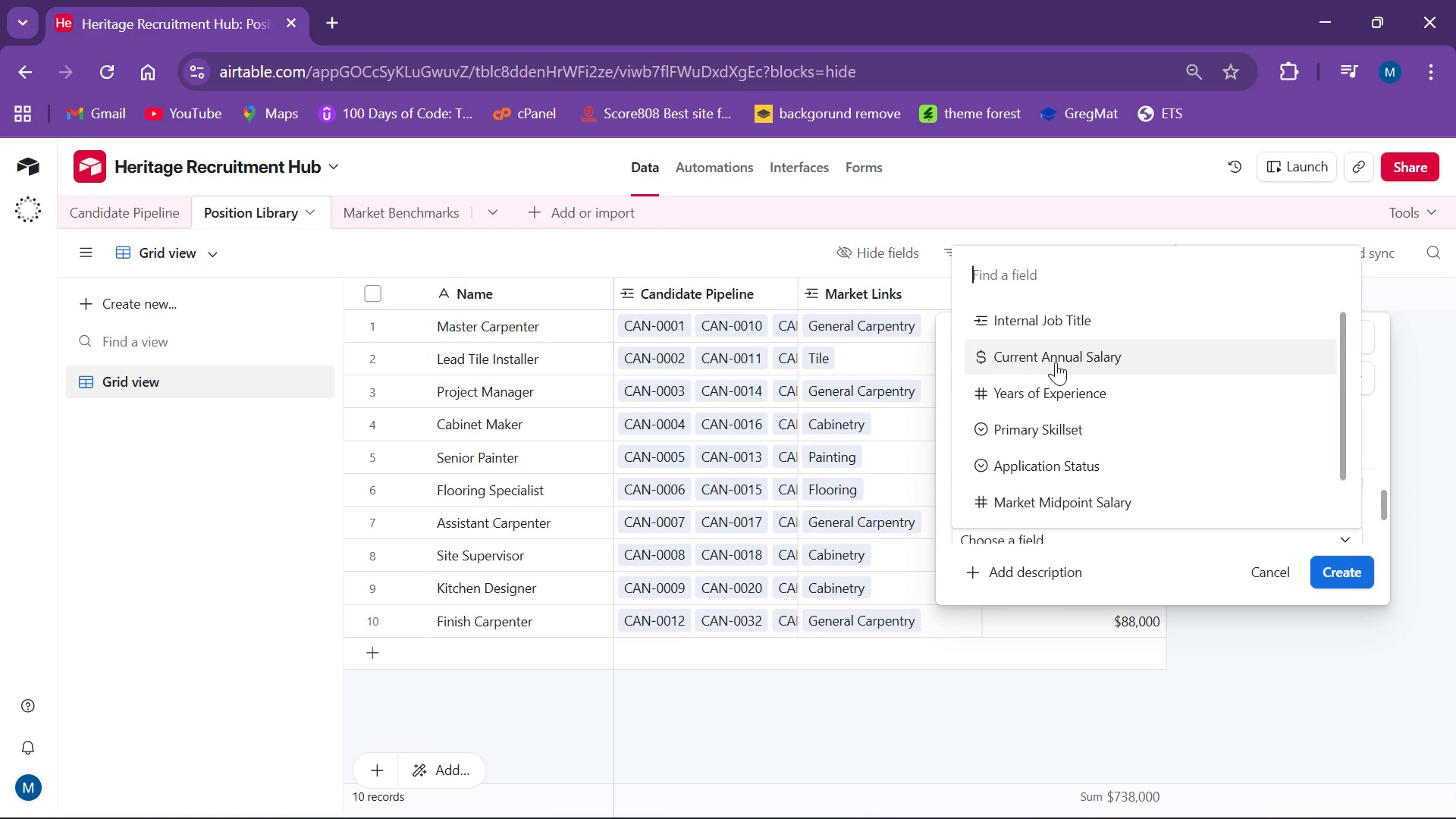 
left_click([1056, 362])
 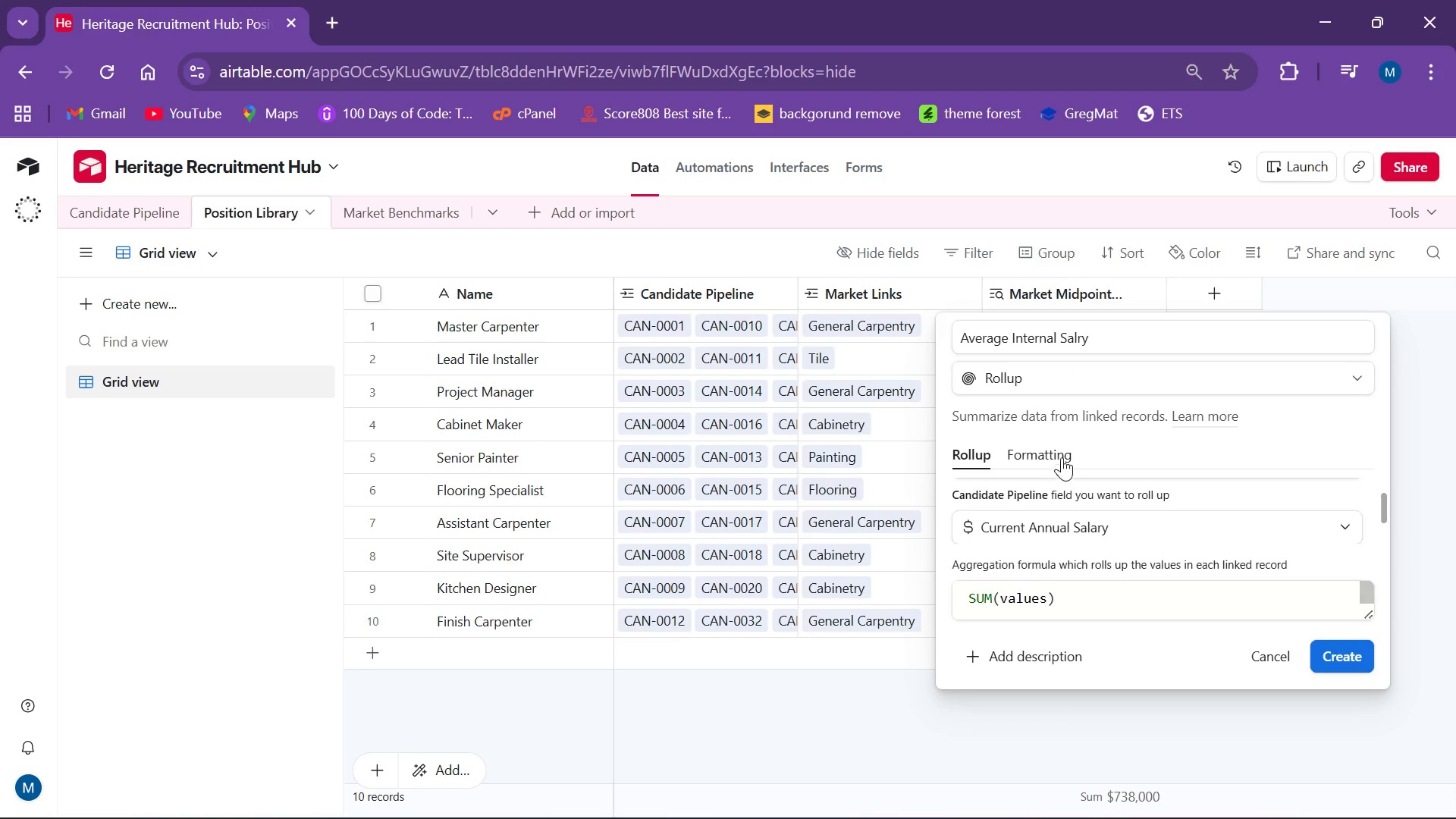 
left_click([1033, 457])
 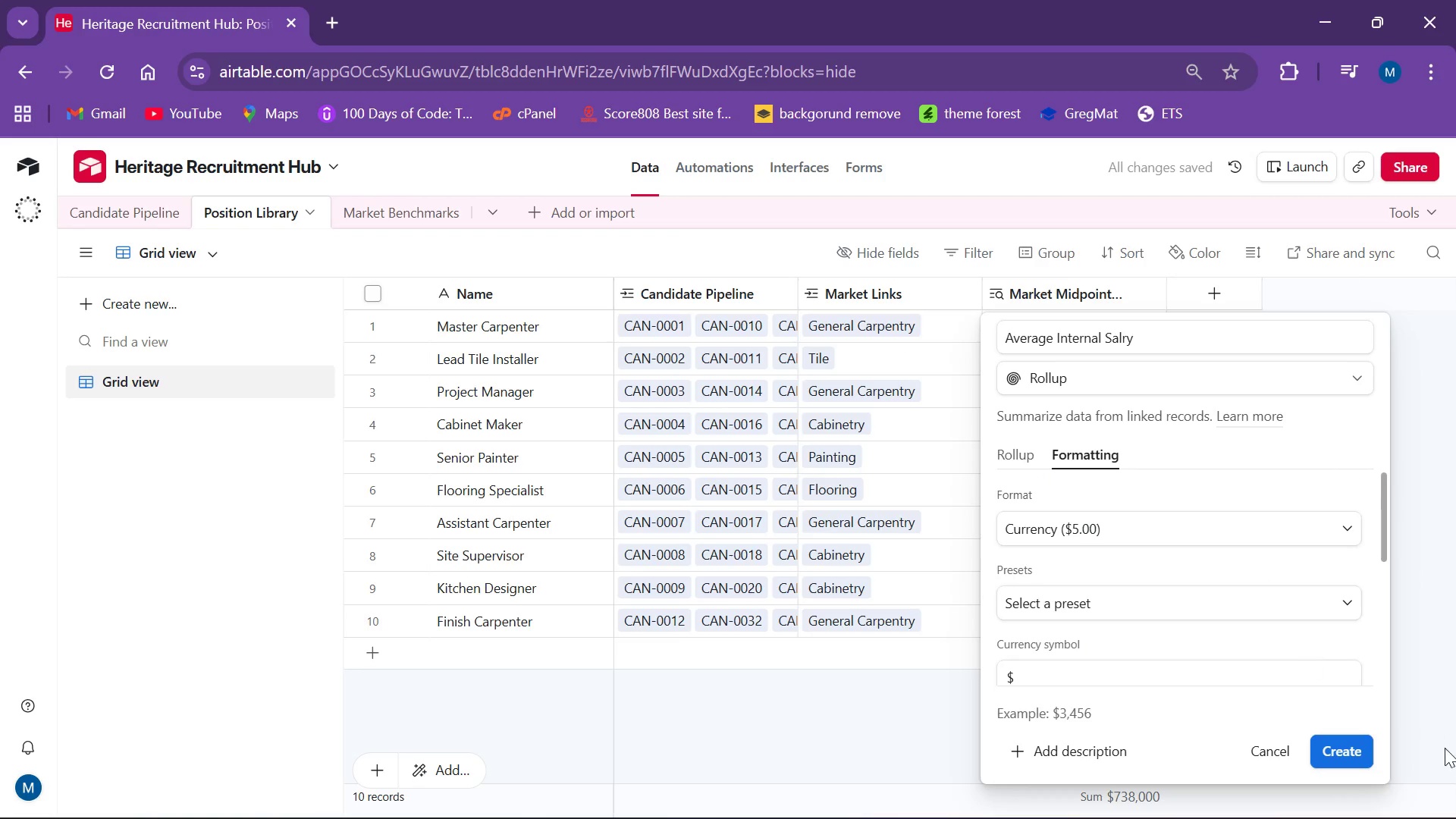 
left_click([1325, 750])
 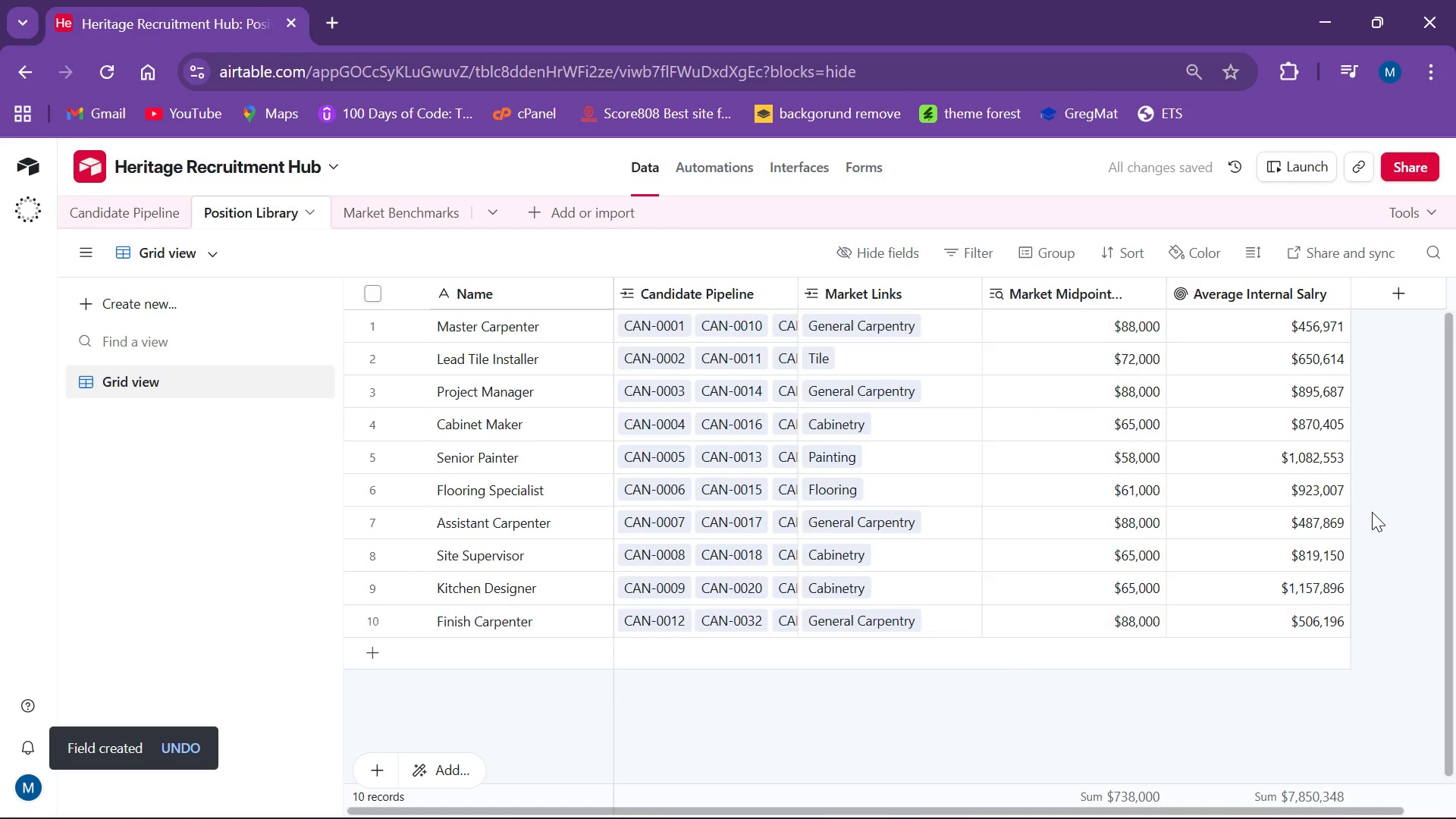 
wait(9.61)
 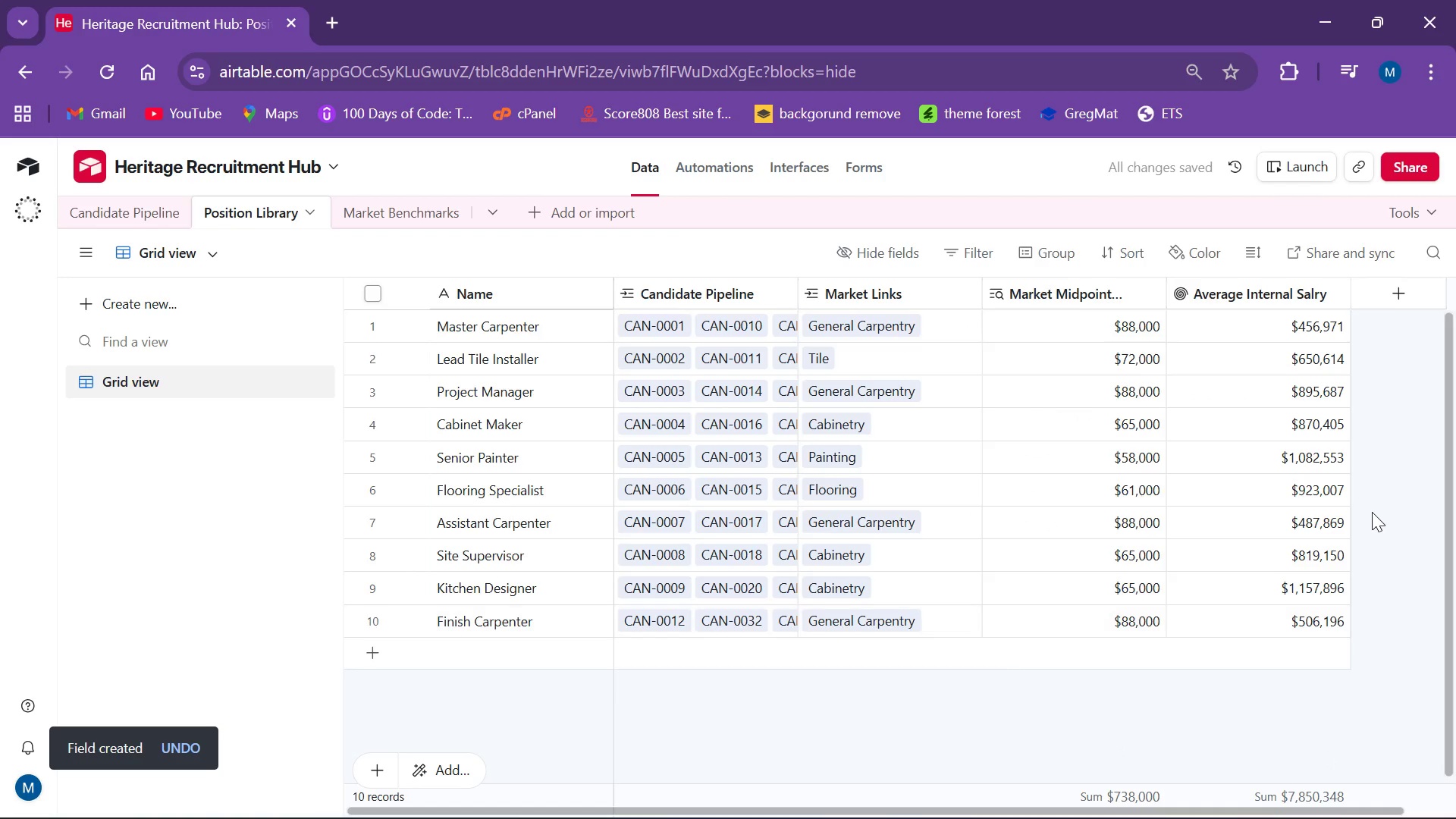 
left_click([1336, 296])
 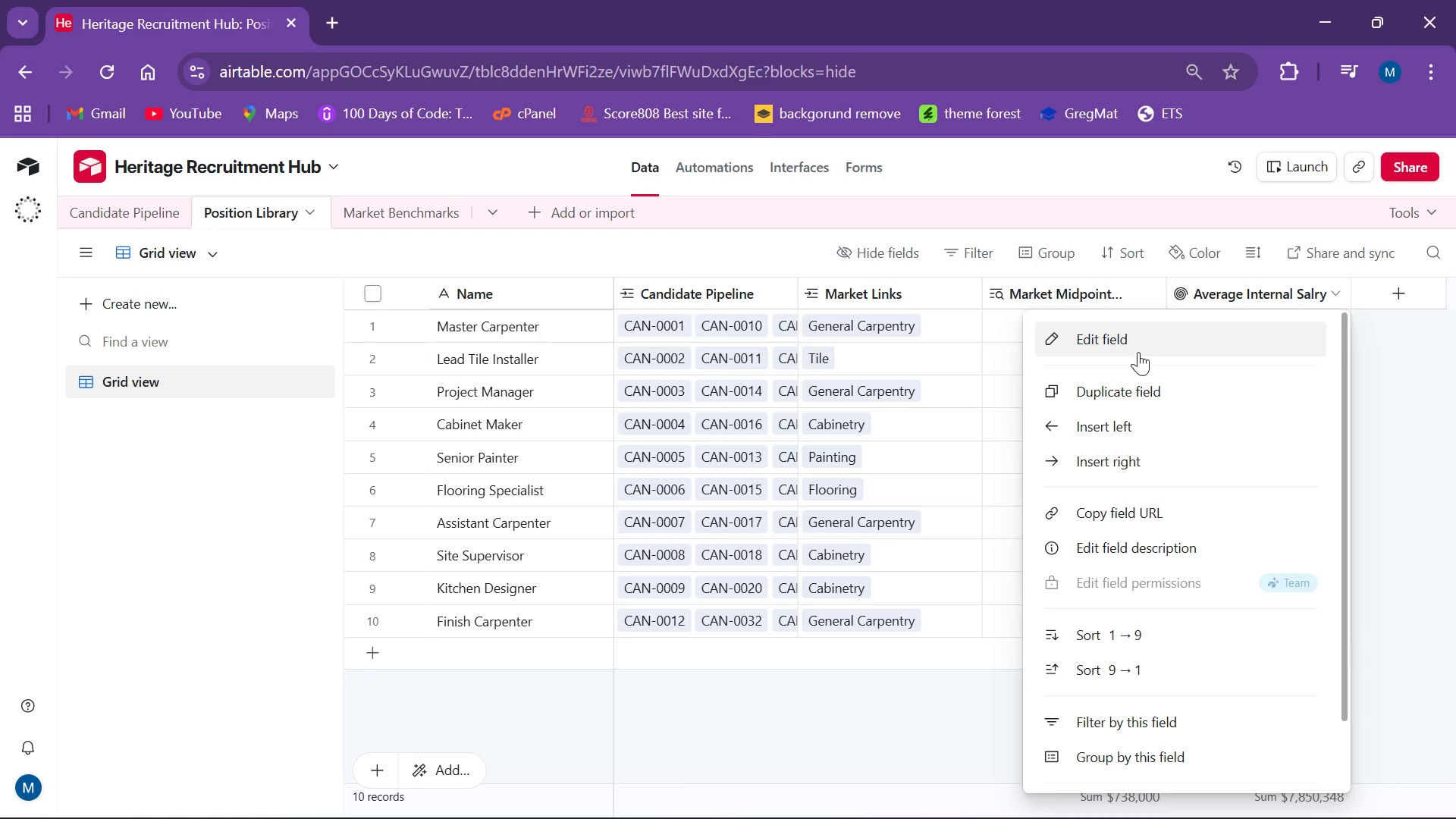 
left_click([1138, 352])
 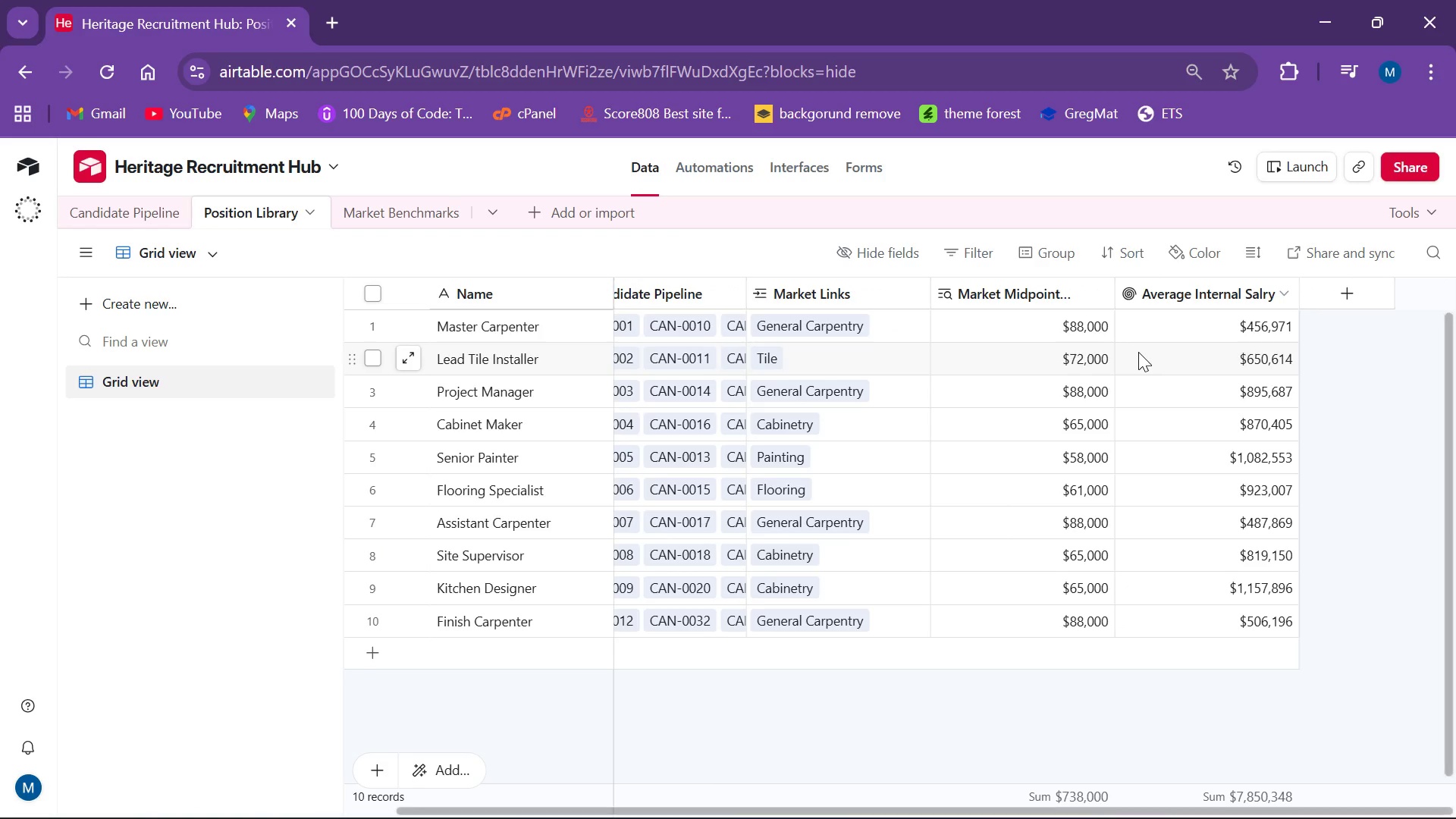 
mouse_move([1201, 547])
 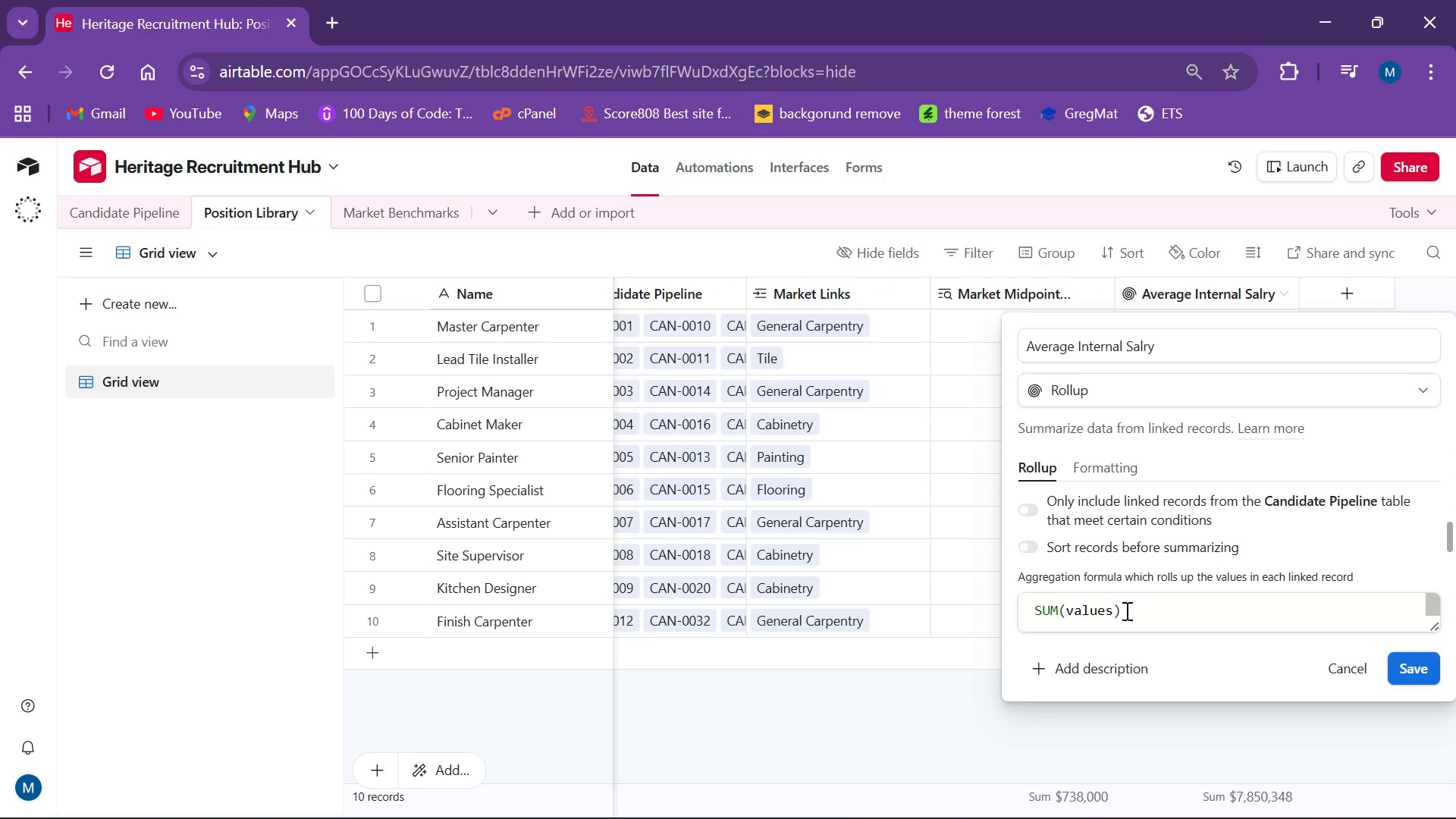 
left_click([1125, 610])
 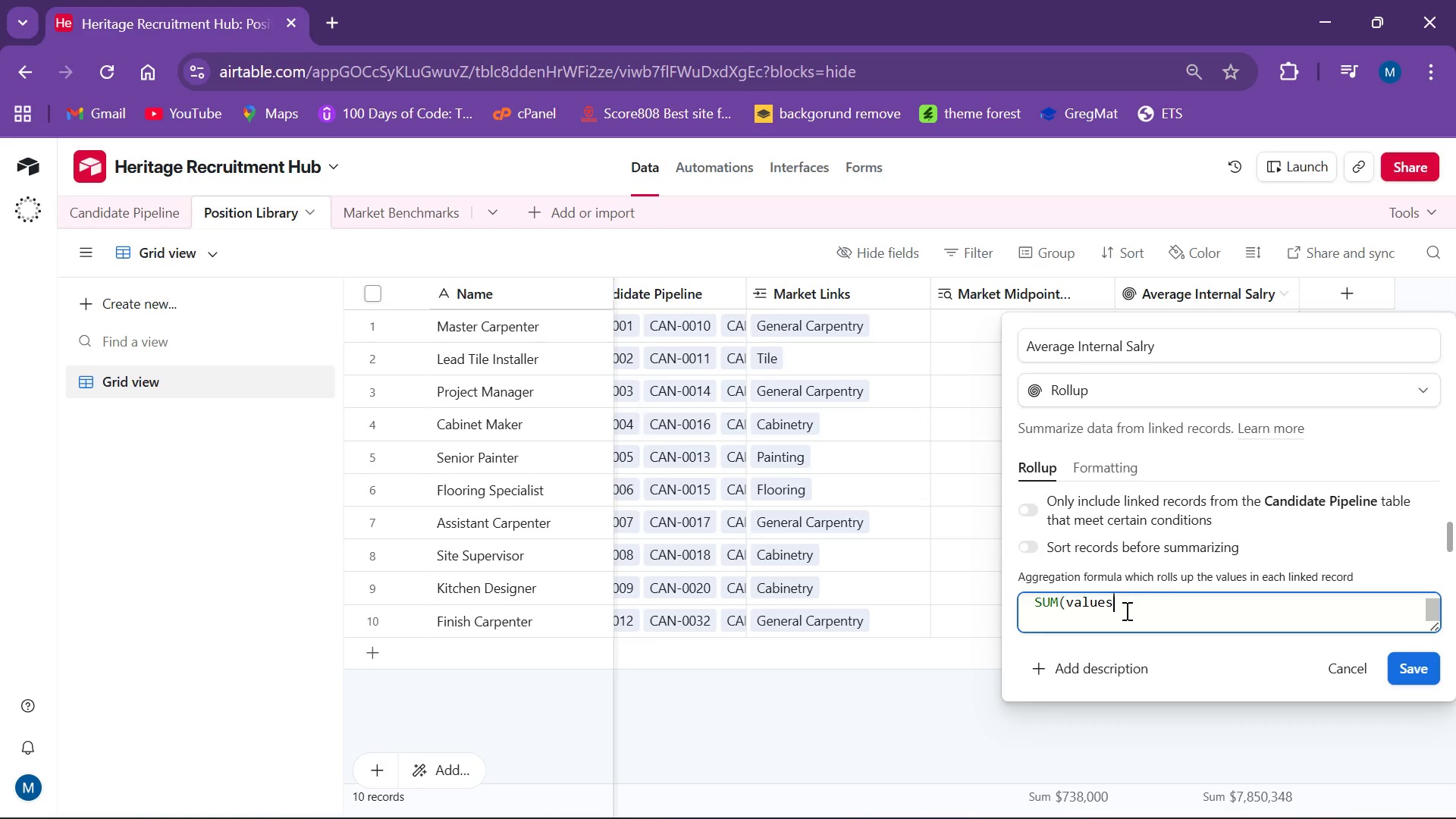 
hold_key(key=Backspace, duration=0.95)
 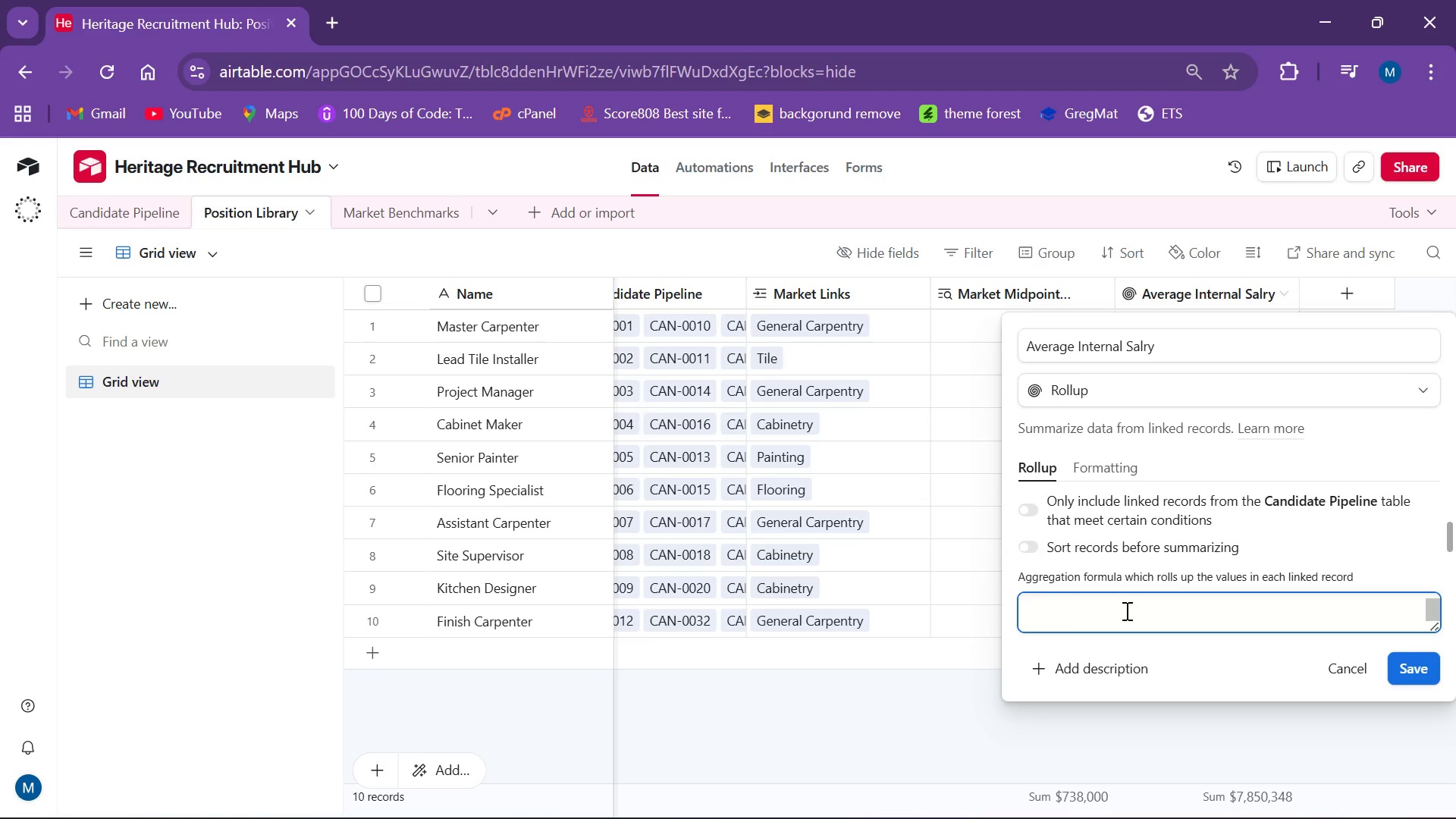 
type(AVERAGE(VAL)
key(Backspace)
key(Backspace)
key(Backspace)
key(Backspace)
type(V)
key(Backspace)
type(values))
 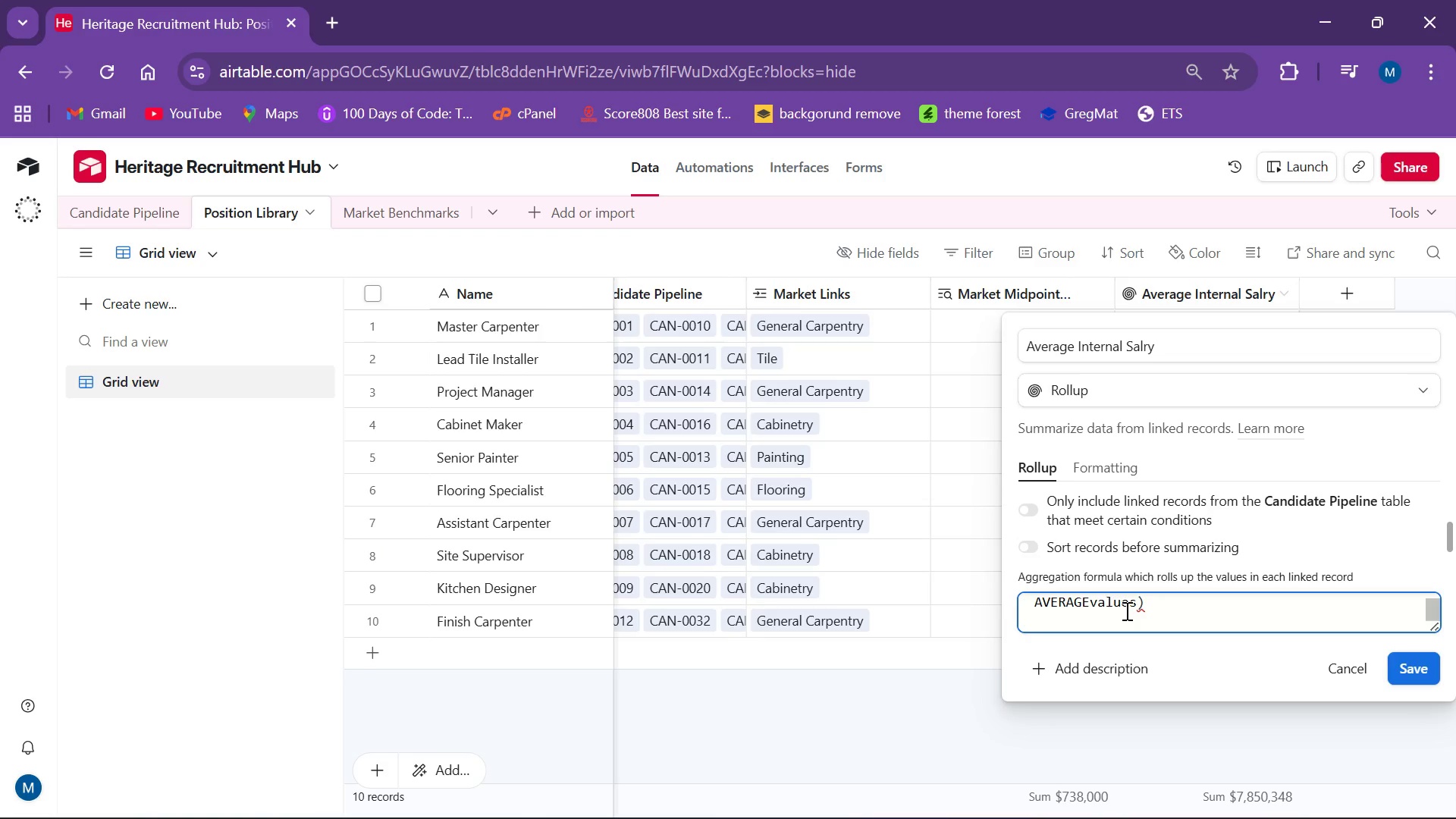 
left_click([1280, 623])
 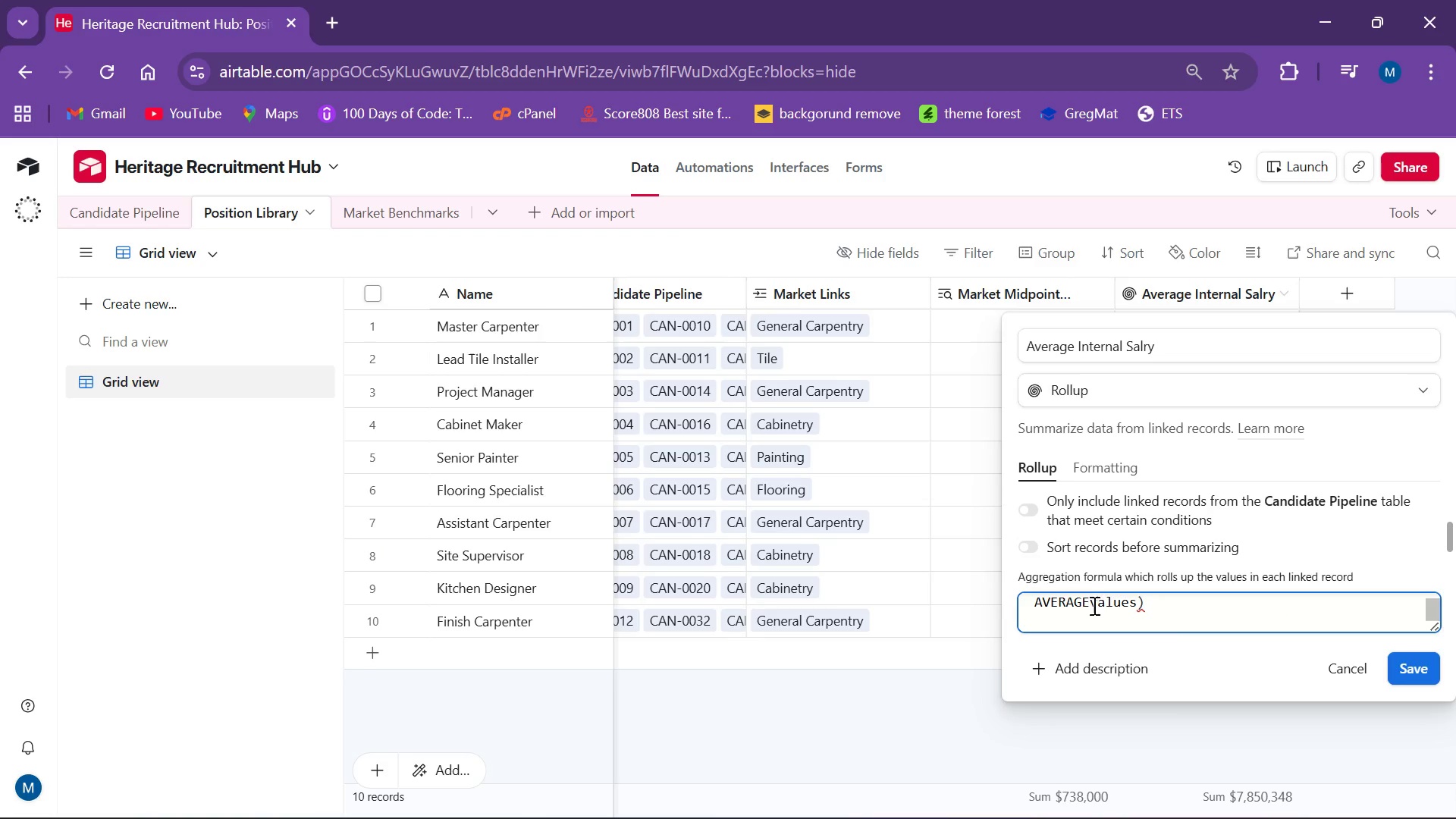 
left_click([1089, 600])
 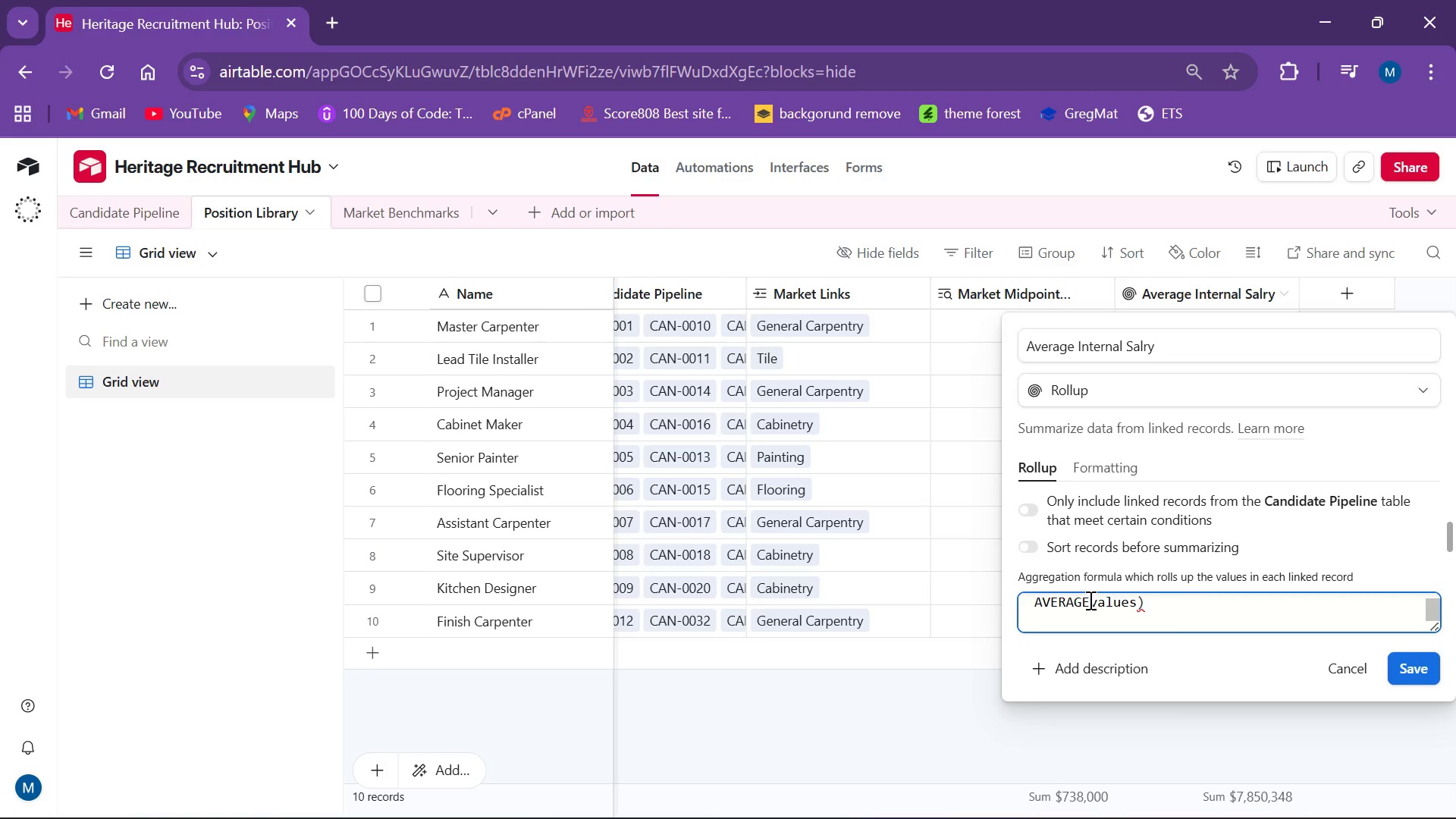 
key(Shift+9)
 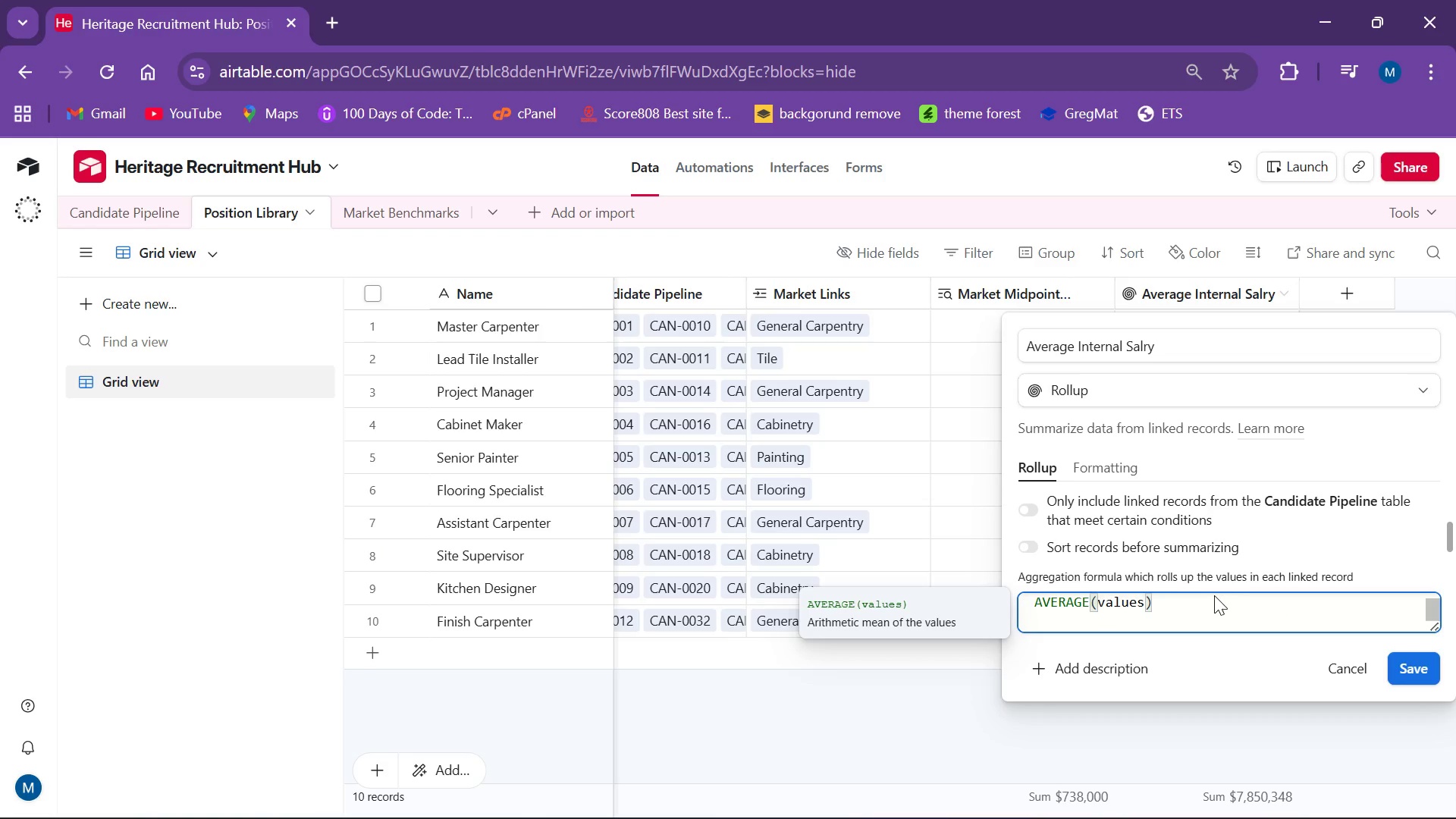 
left_click([1214, 595])
 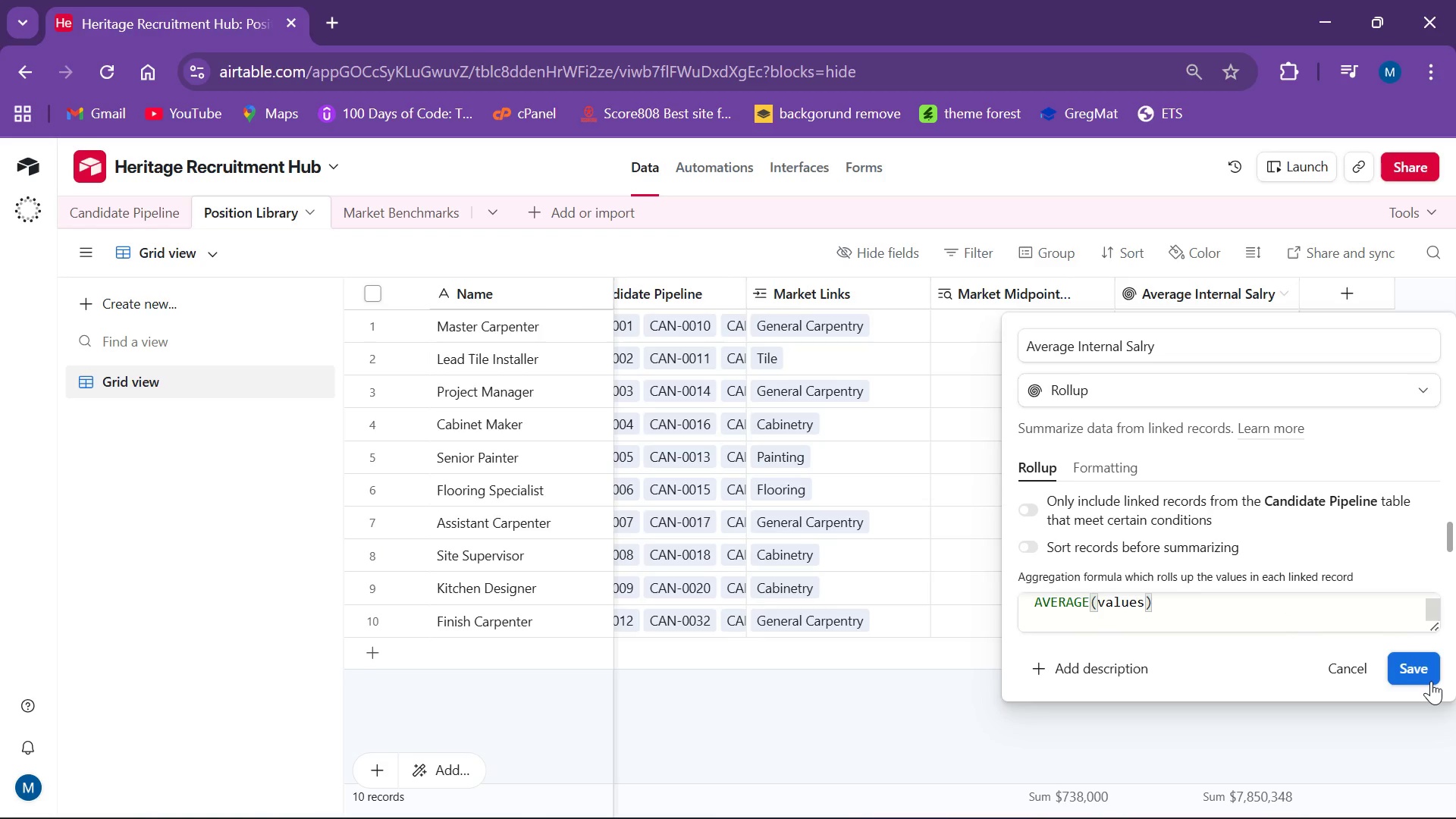 
left_click([1431, 681])
 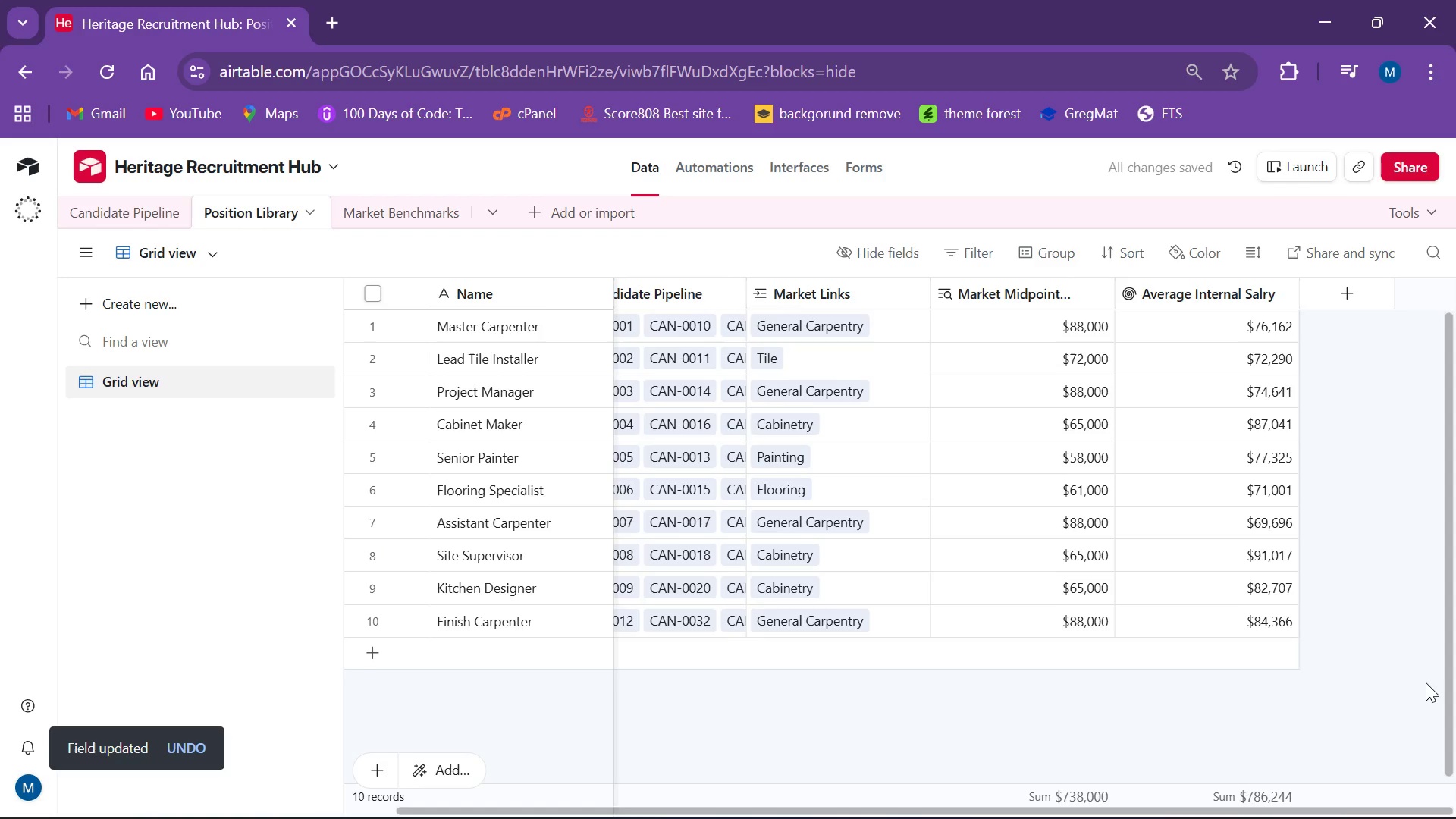 
mouse_move([1281, 657])
 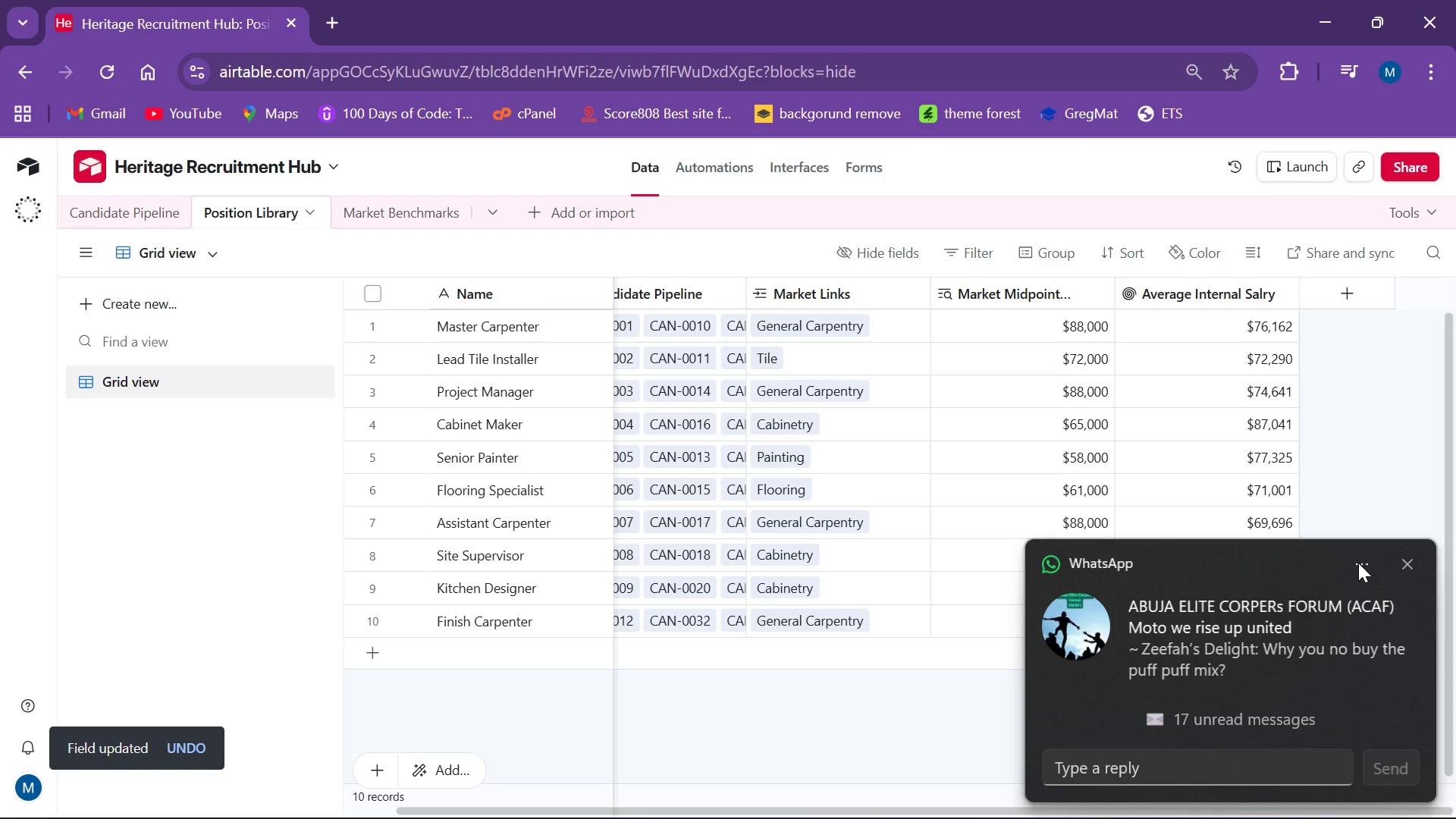 
left_click([1358, 563])
 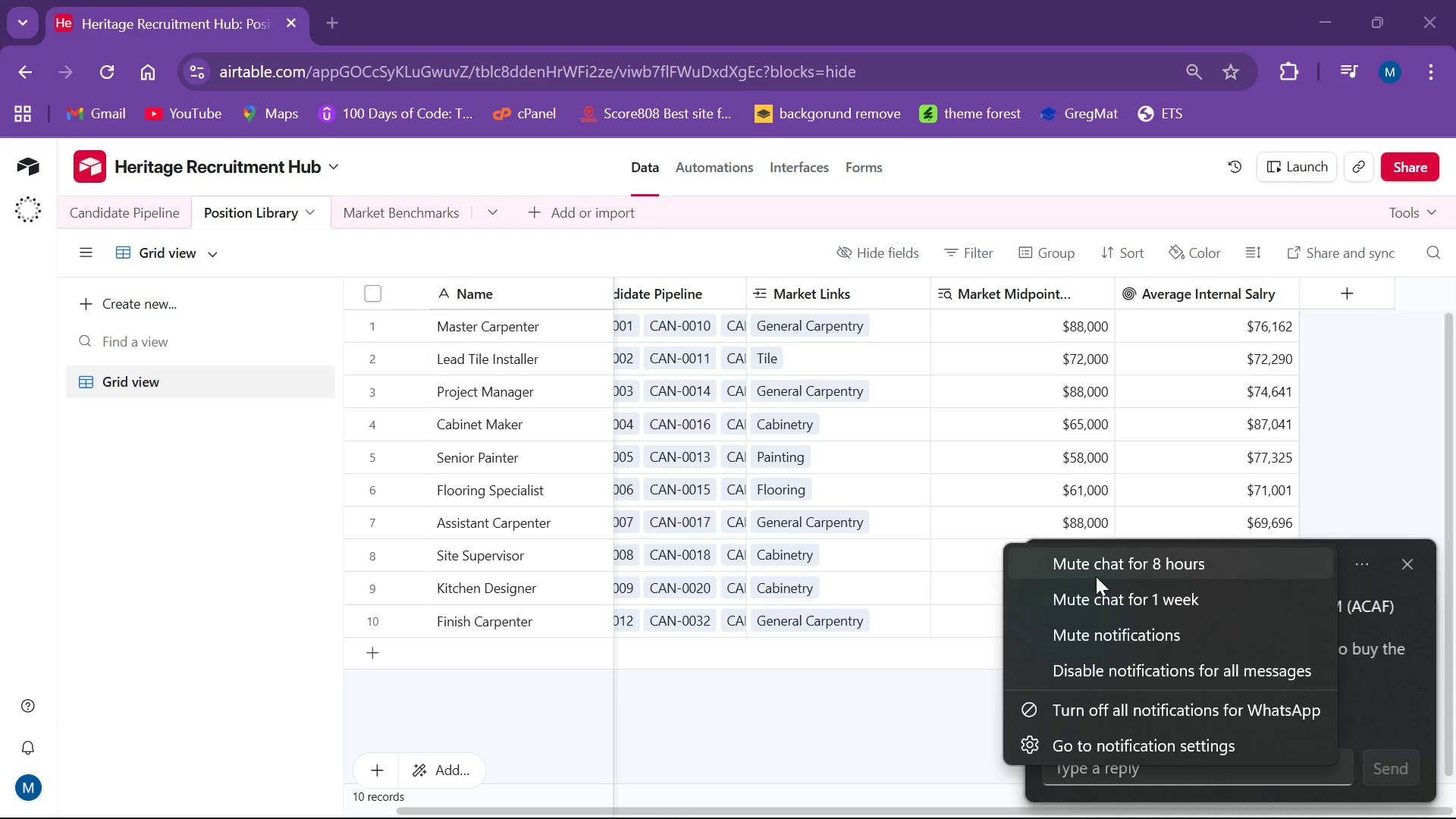 
left_click([1099, 575])
 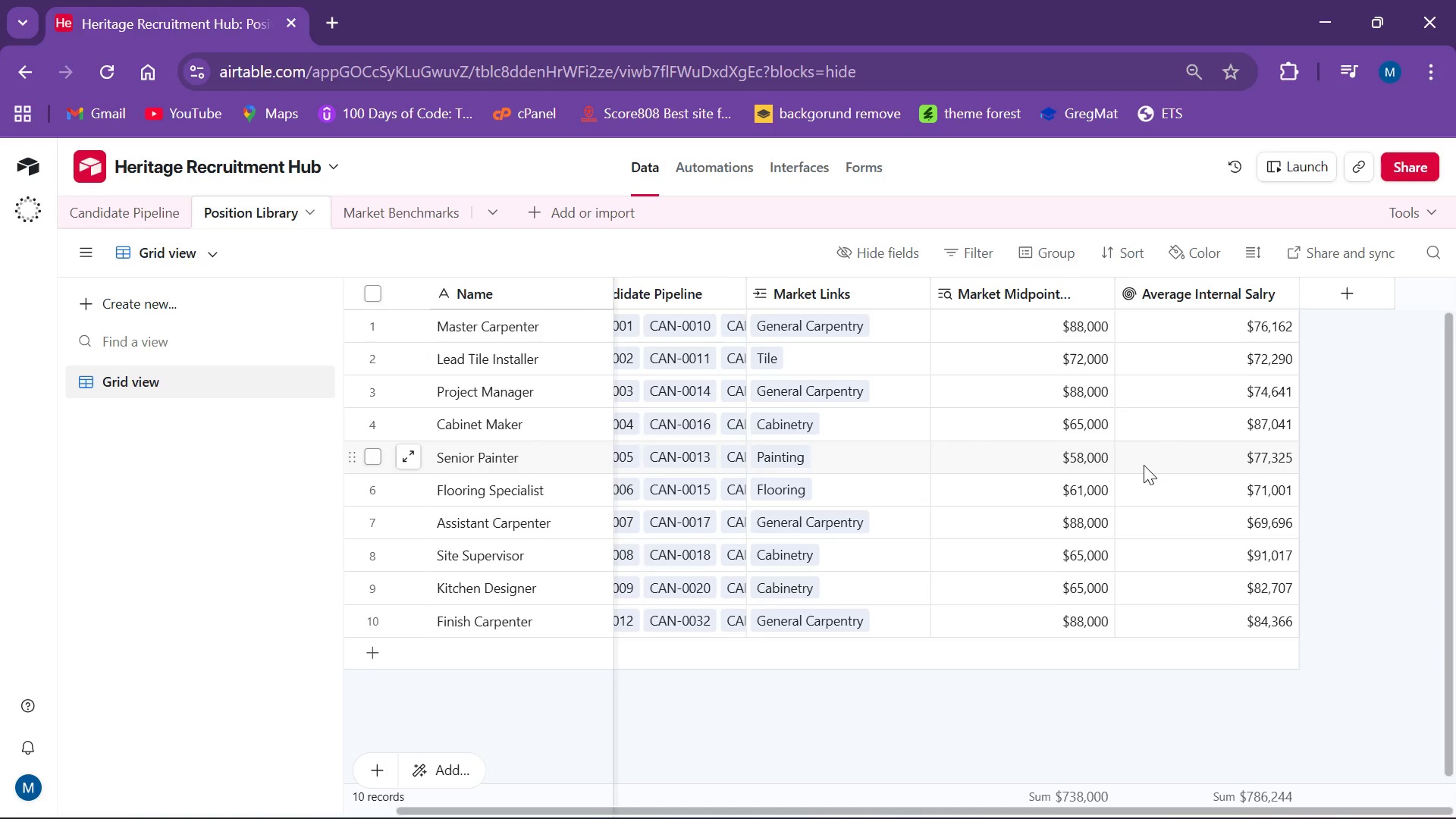 
wait(93.98)
 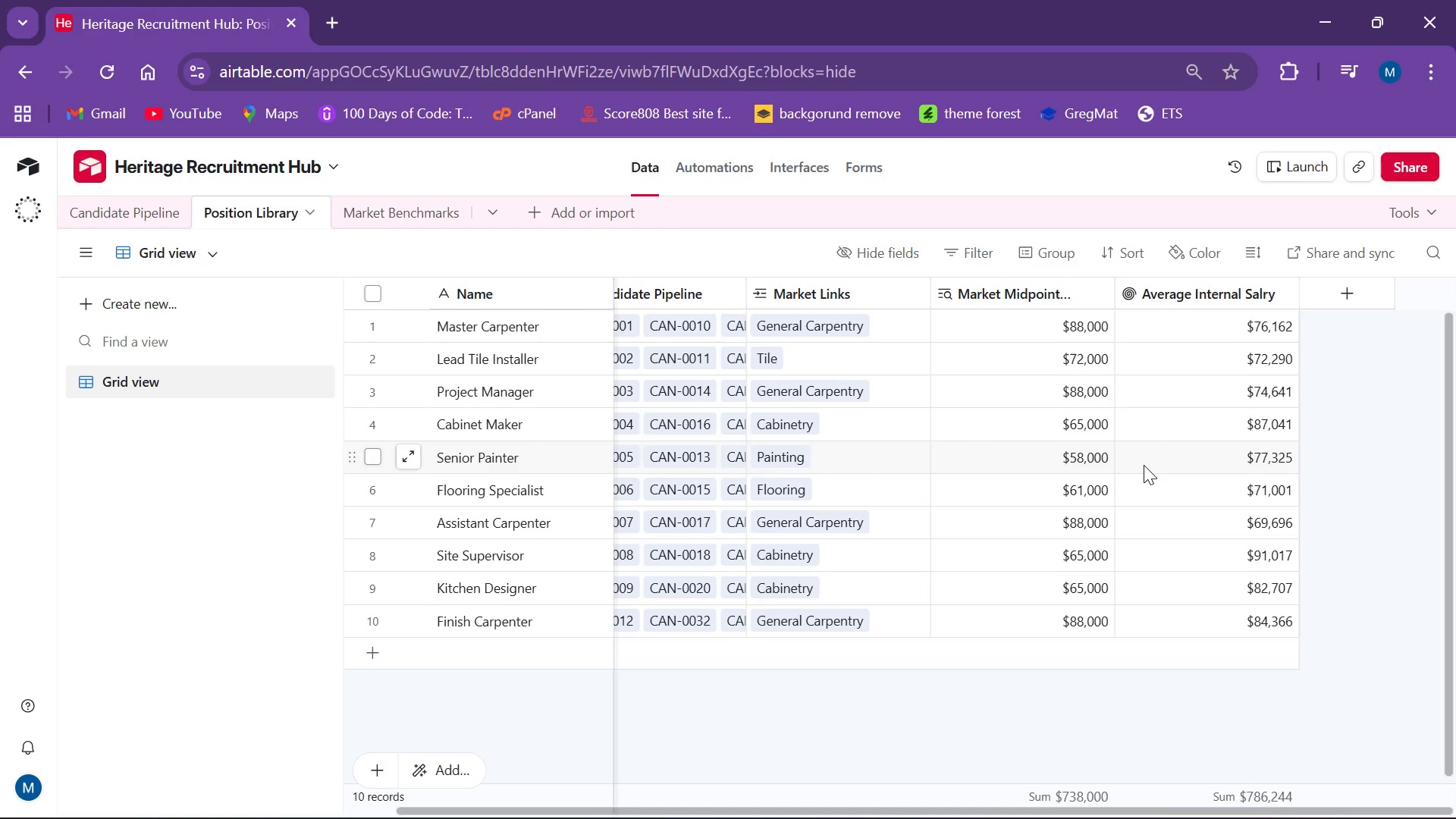 
mouse_move([158, 814])
 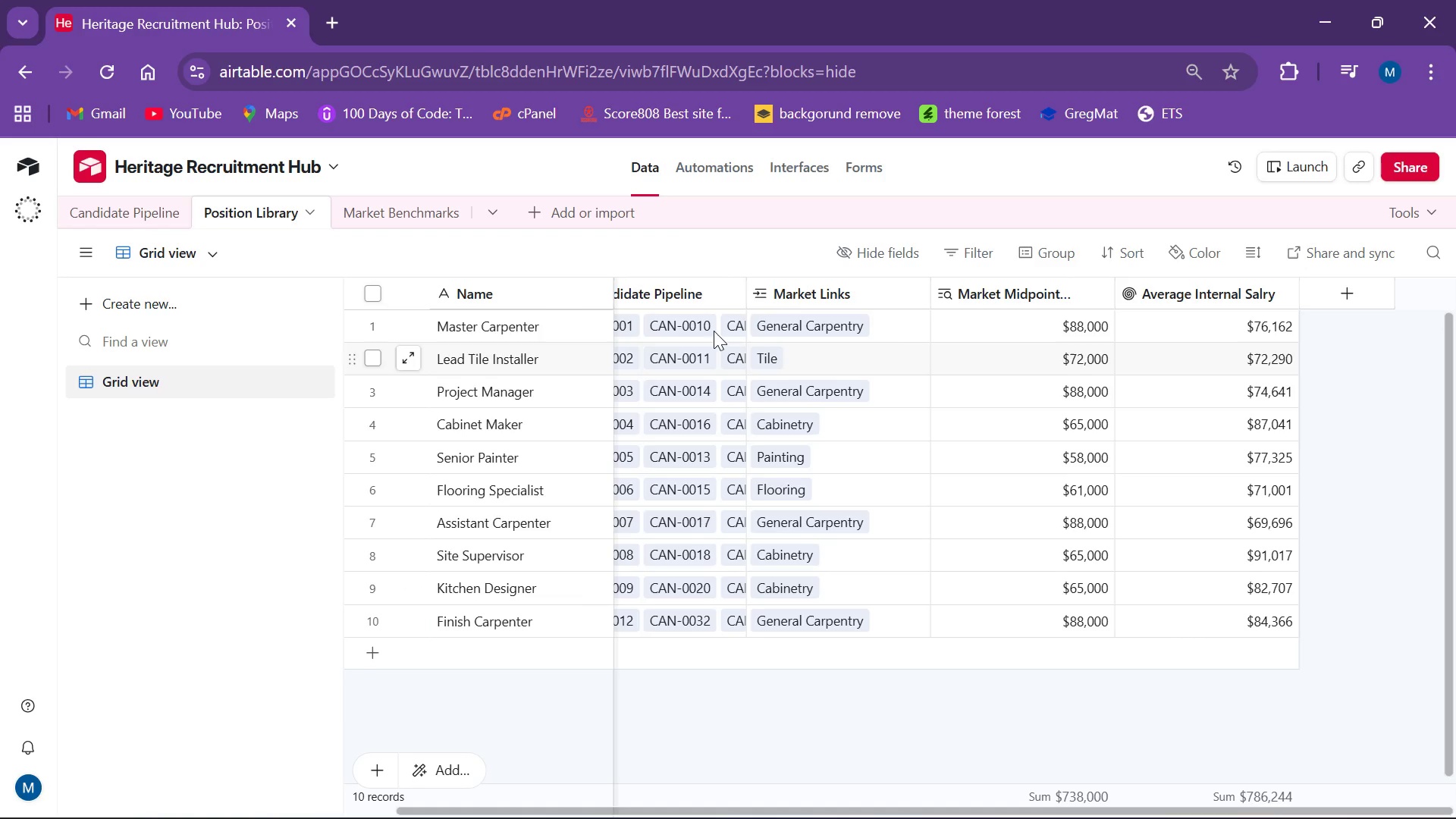 
left_click([1337, 306])
 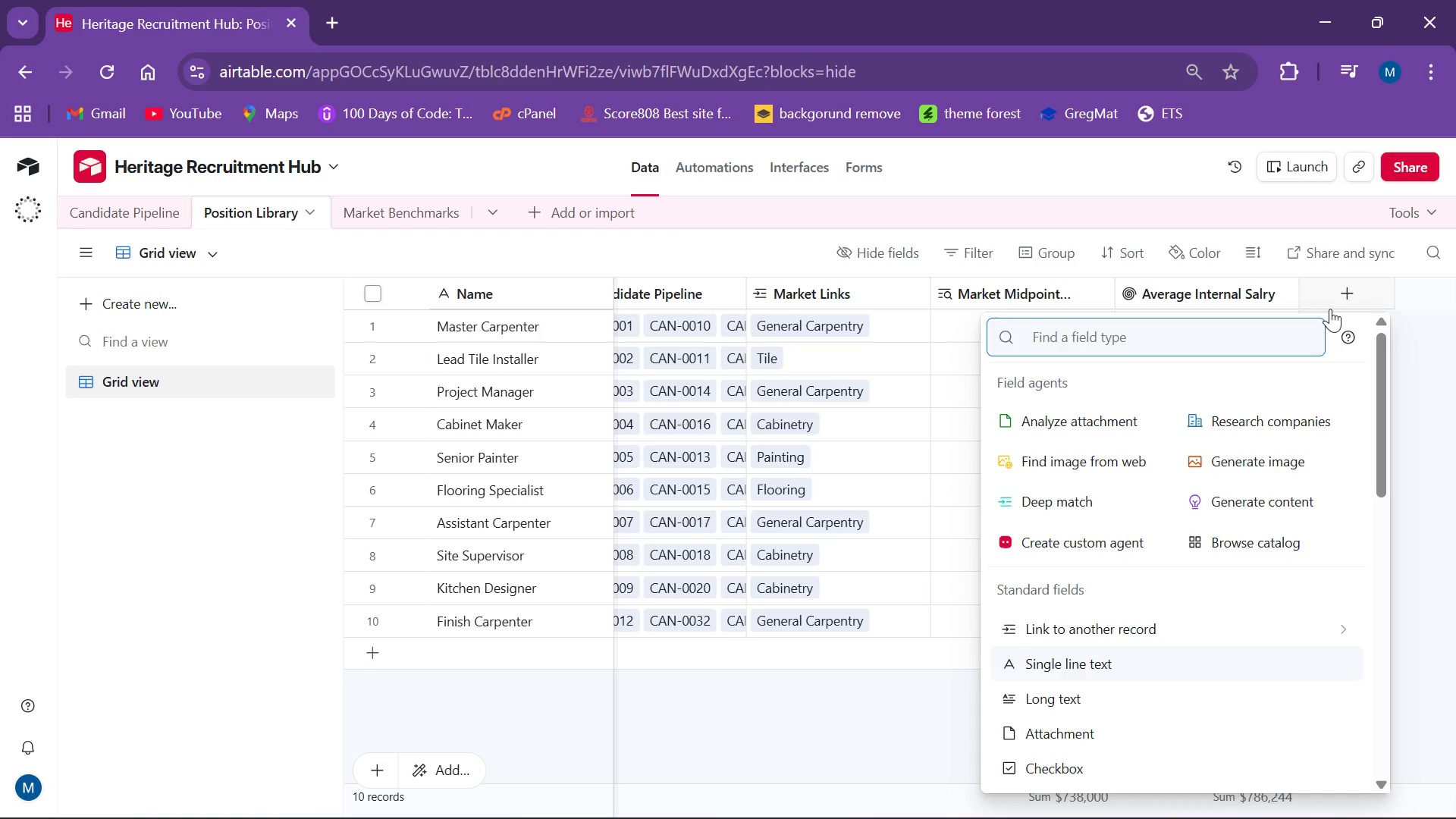 
type(formula)
 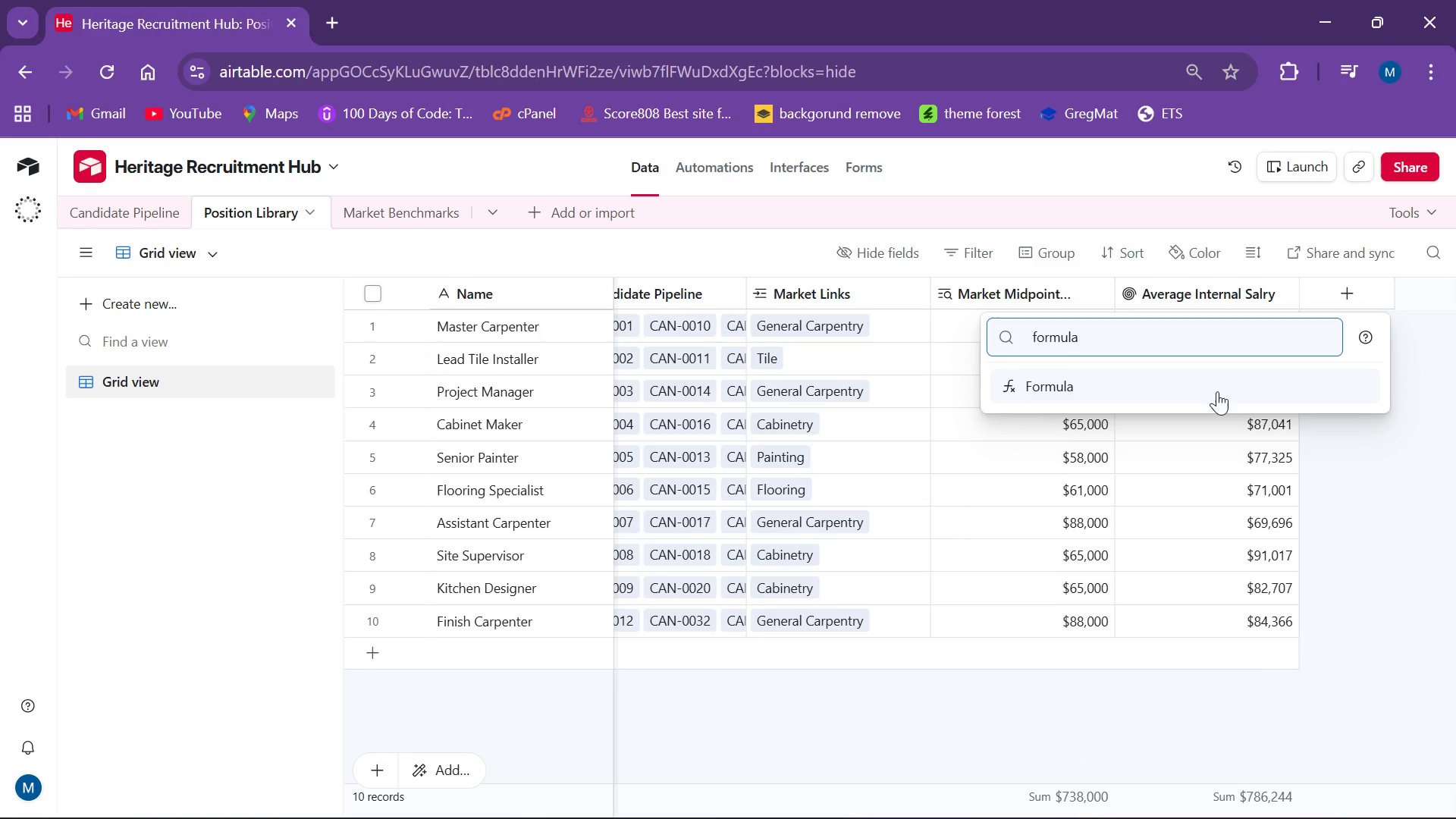 
left_click([1210, 400])
 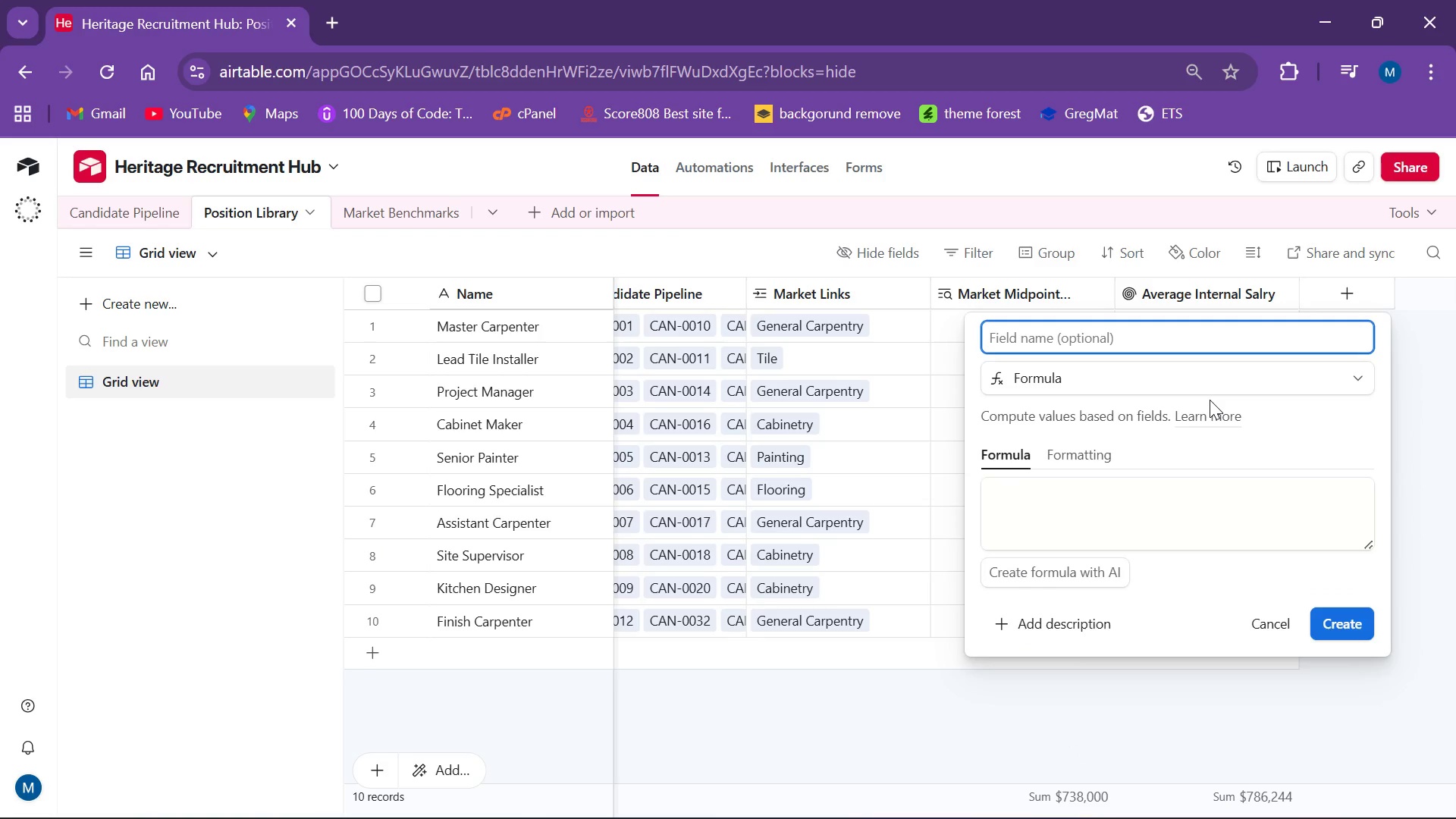 
type(Compa=)
key(Backspace)
type(=)
key(Backspace)
type(-Ratio)
 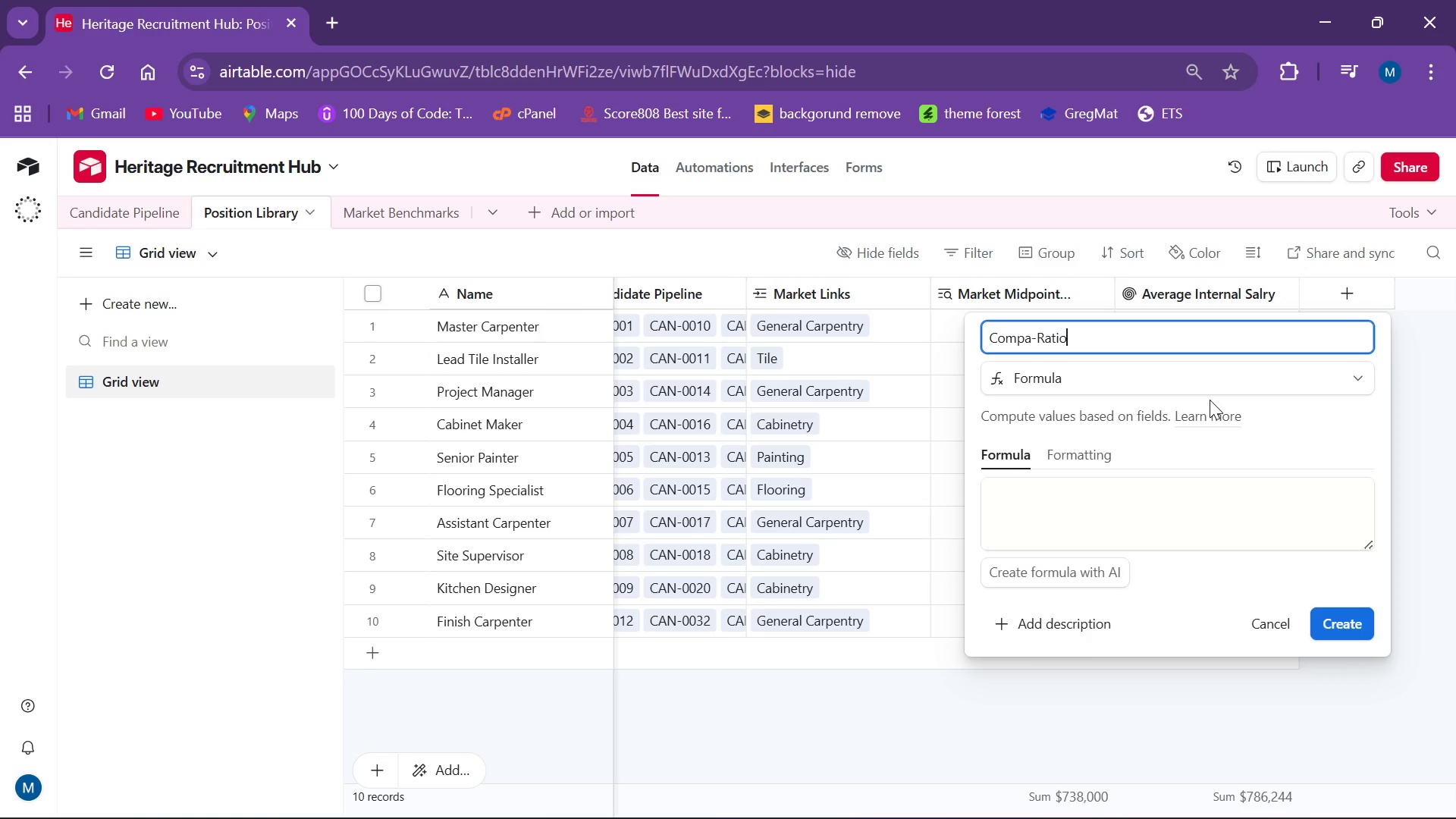 
left_click([1073, 493])
 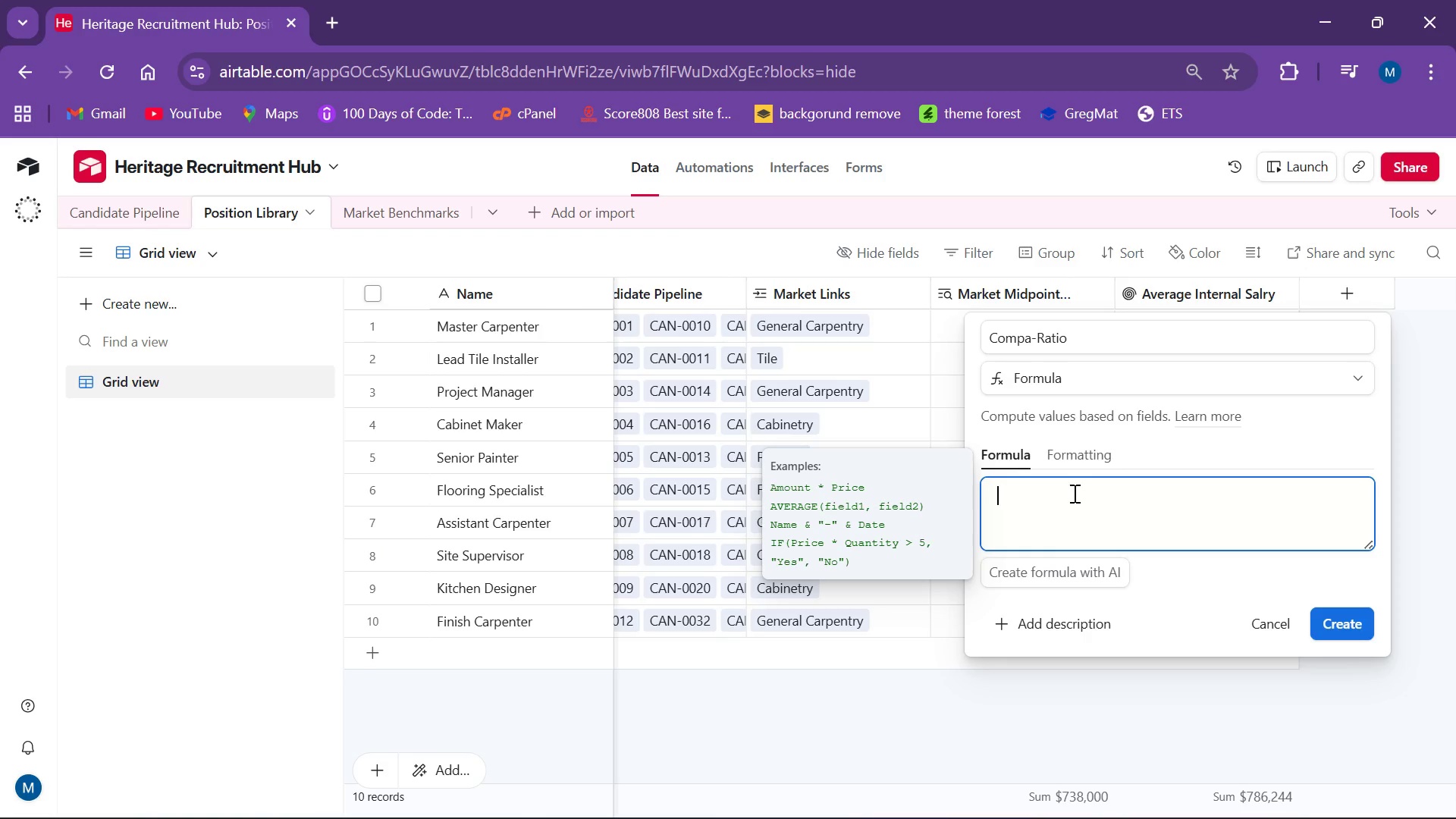 
wait(7.06)
 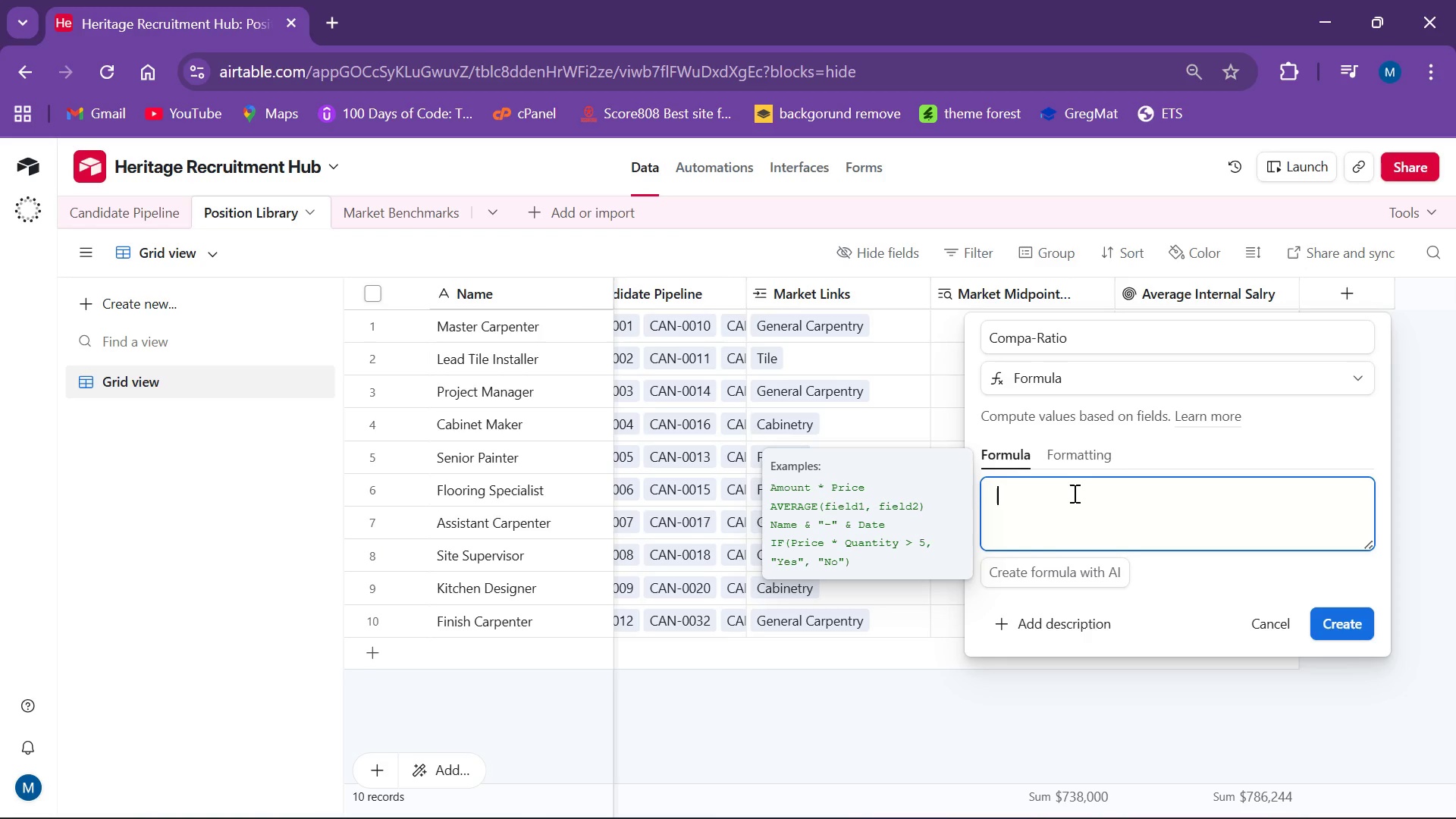 
type({Average Internal Salary)
 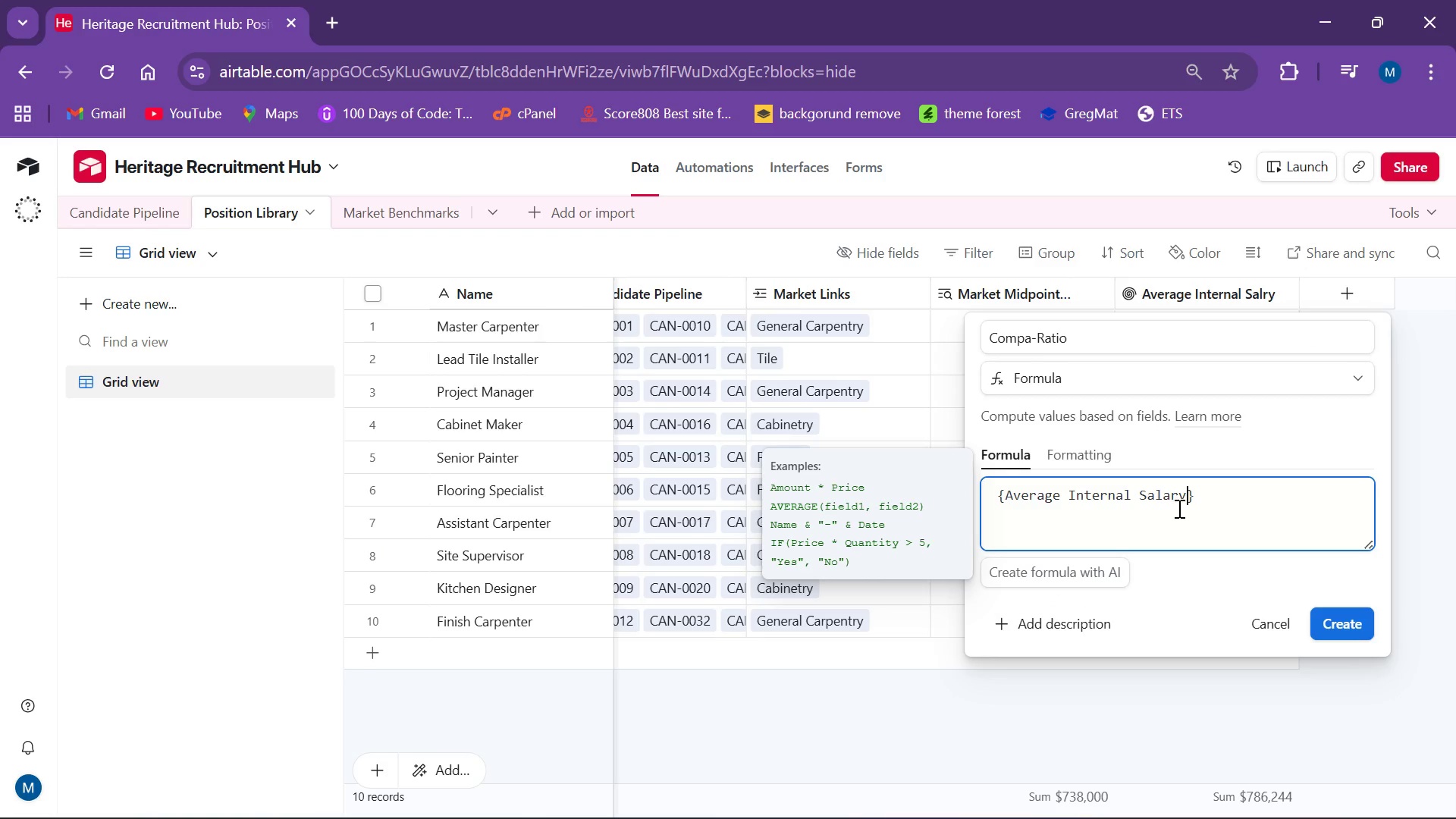 
left_click([1213, 496])
 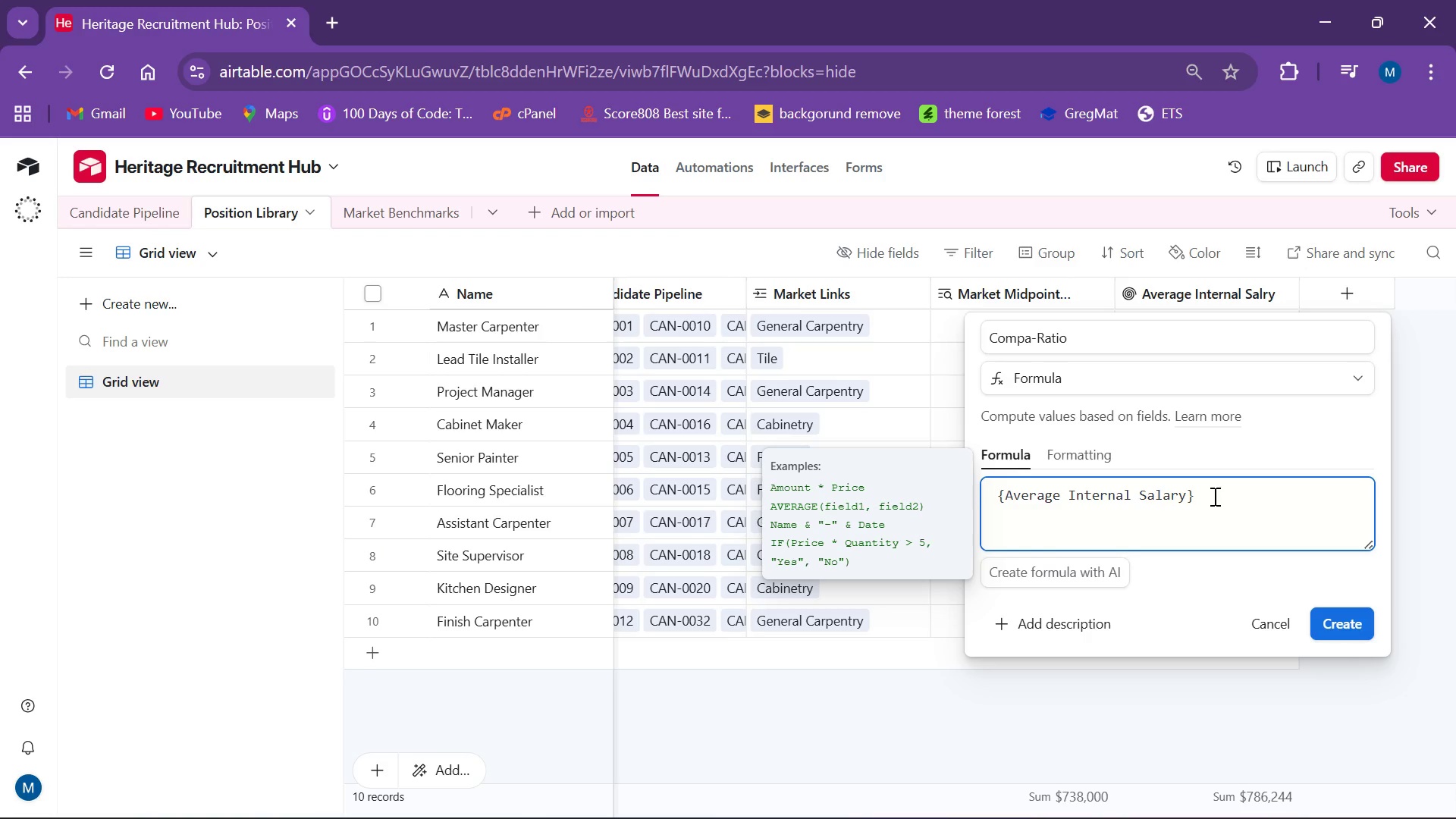 
wait(9.53)
 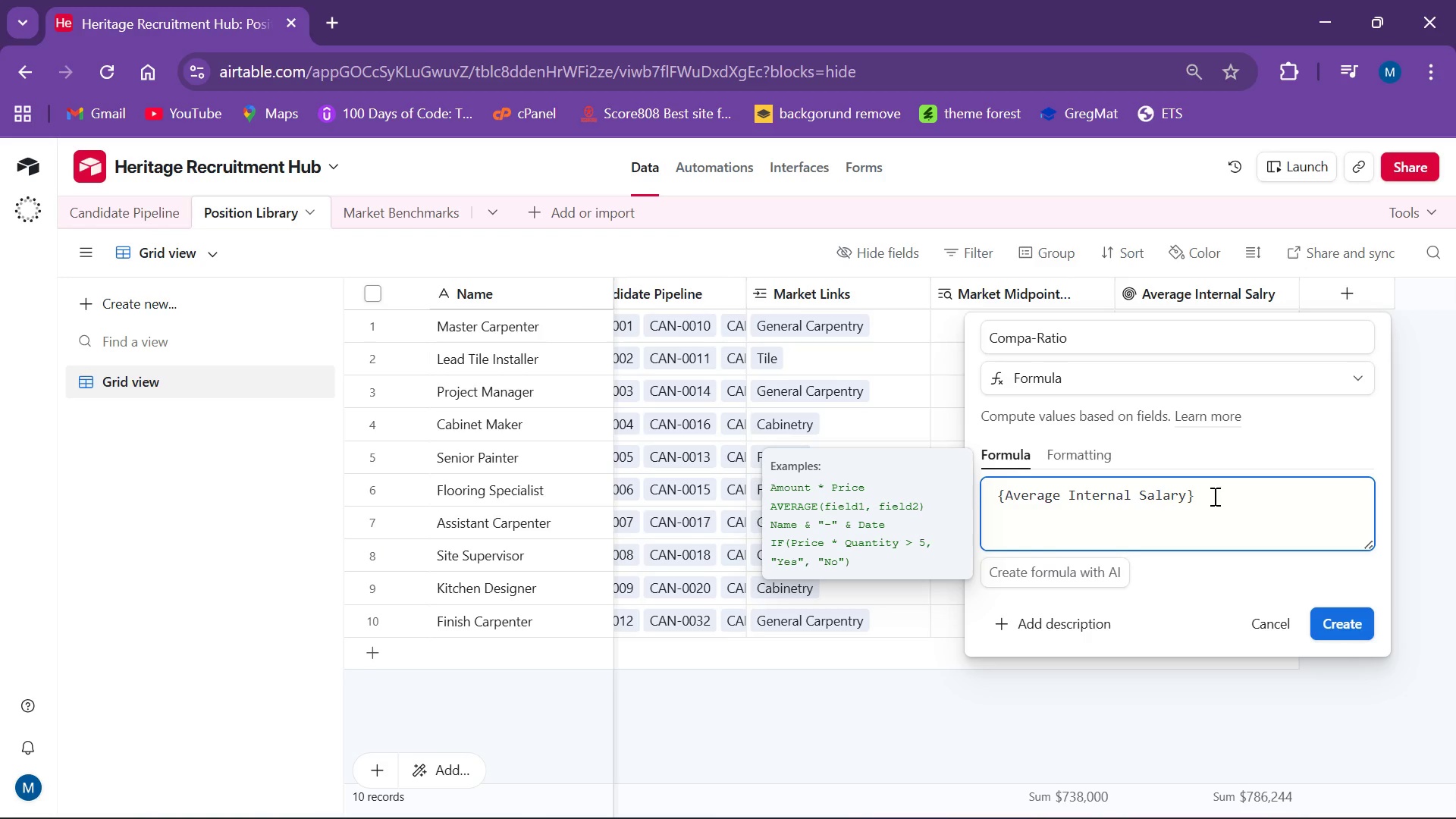 
left_click([1077, 494])
 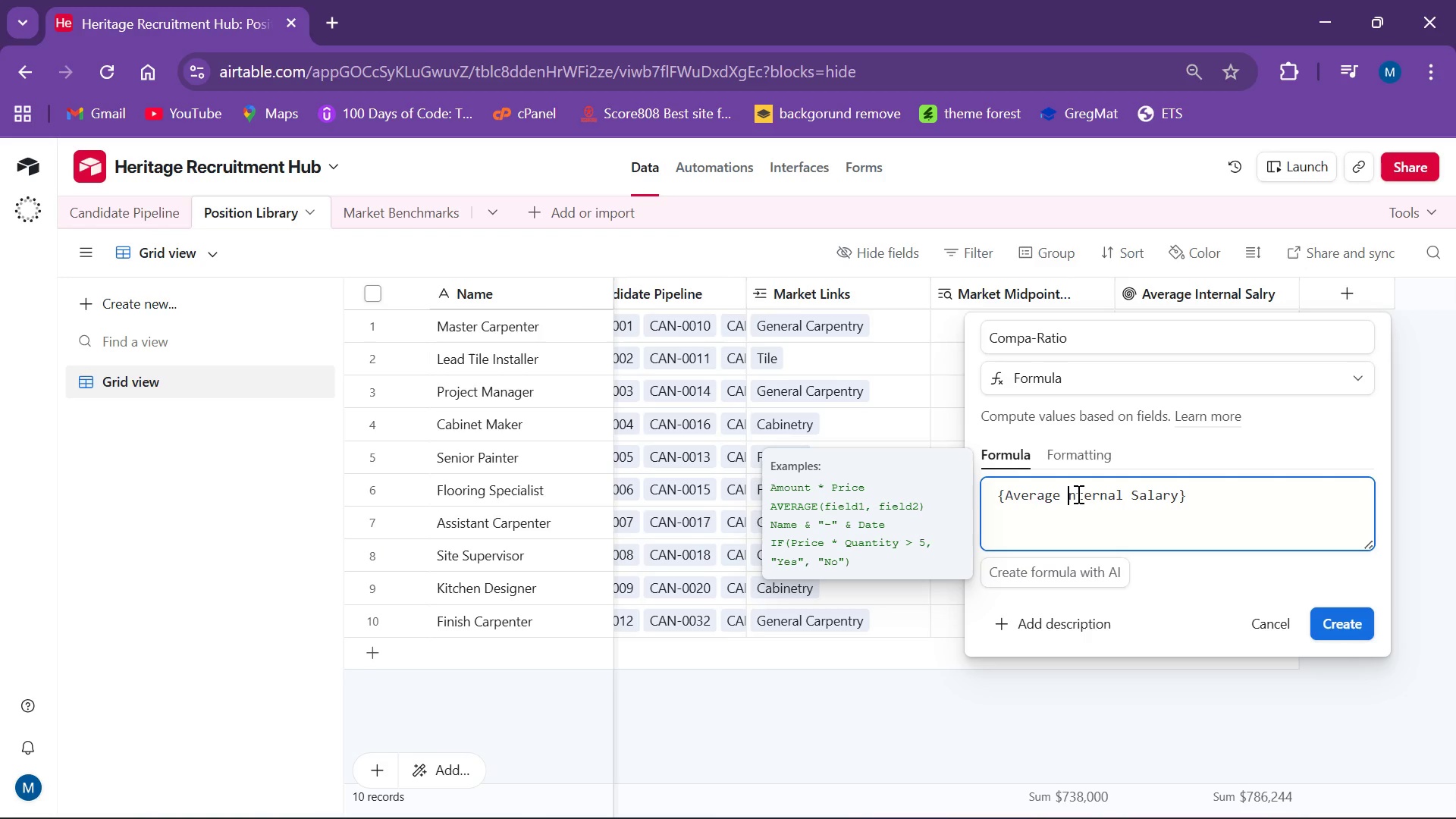 
key(Backspace)
 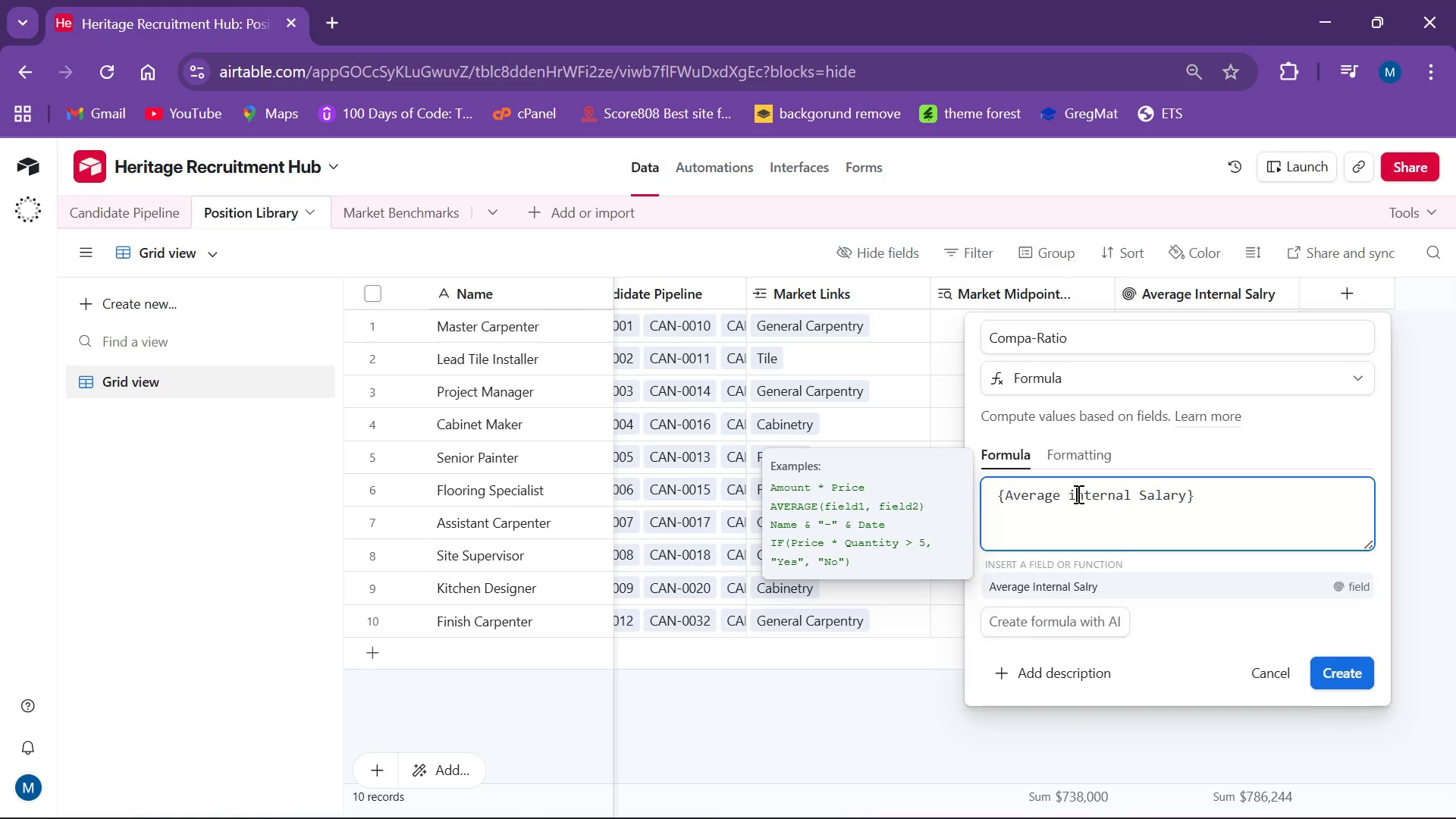 
key(I)
 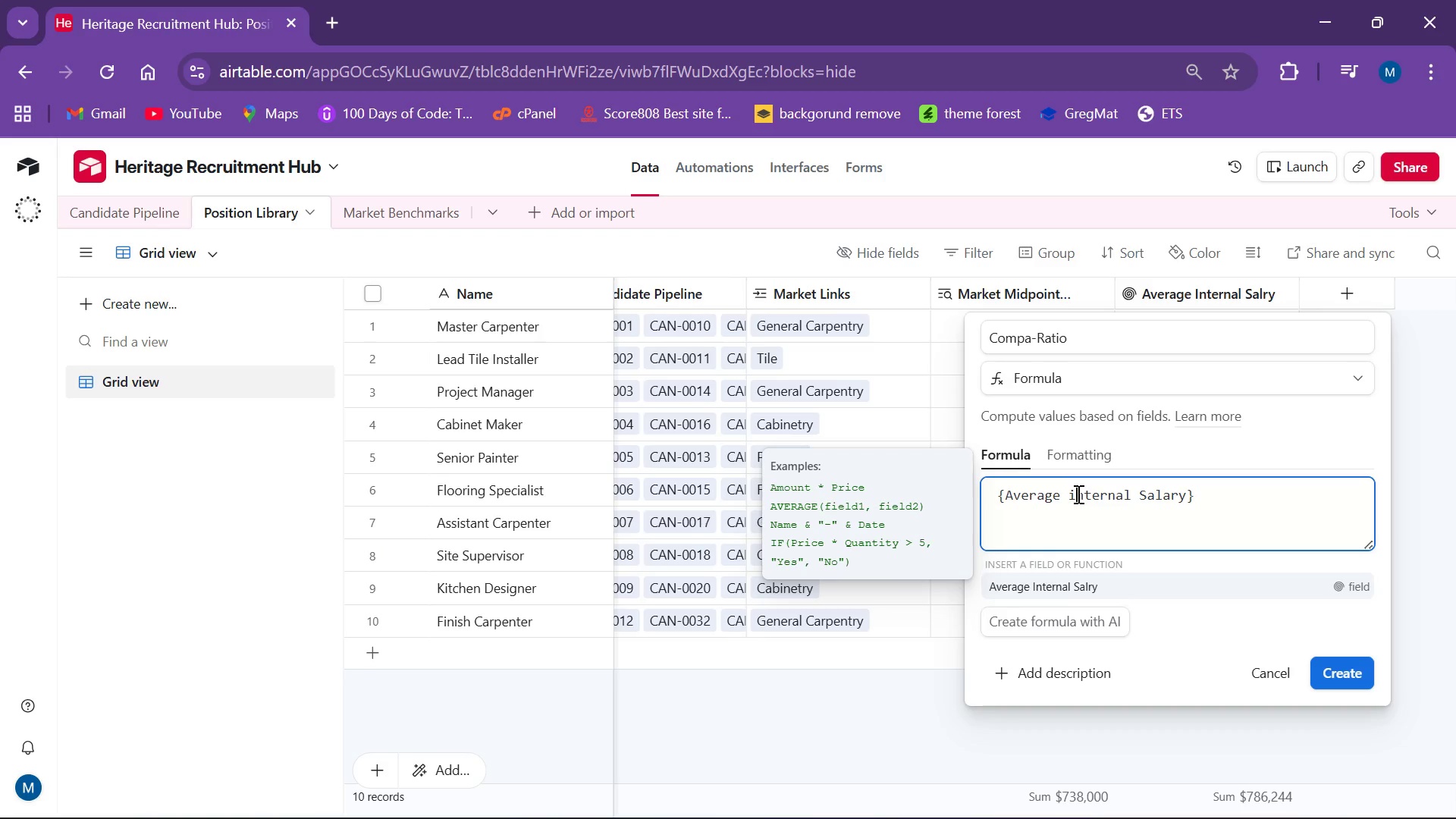 
key(Backspace)
 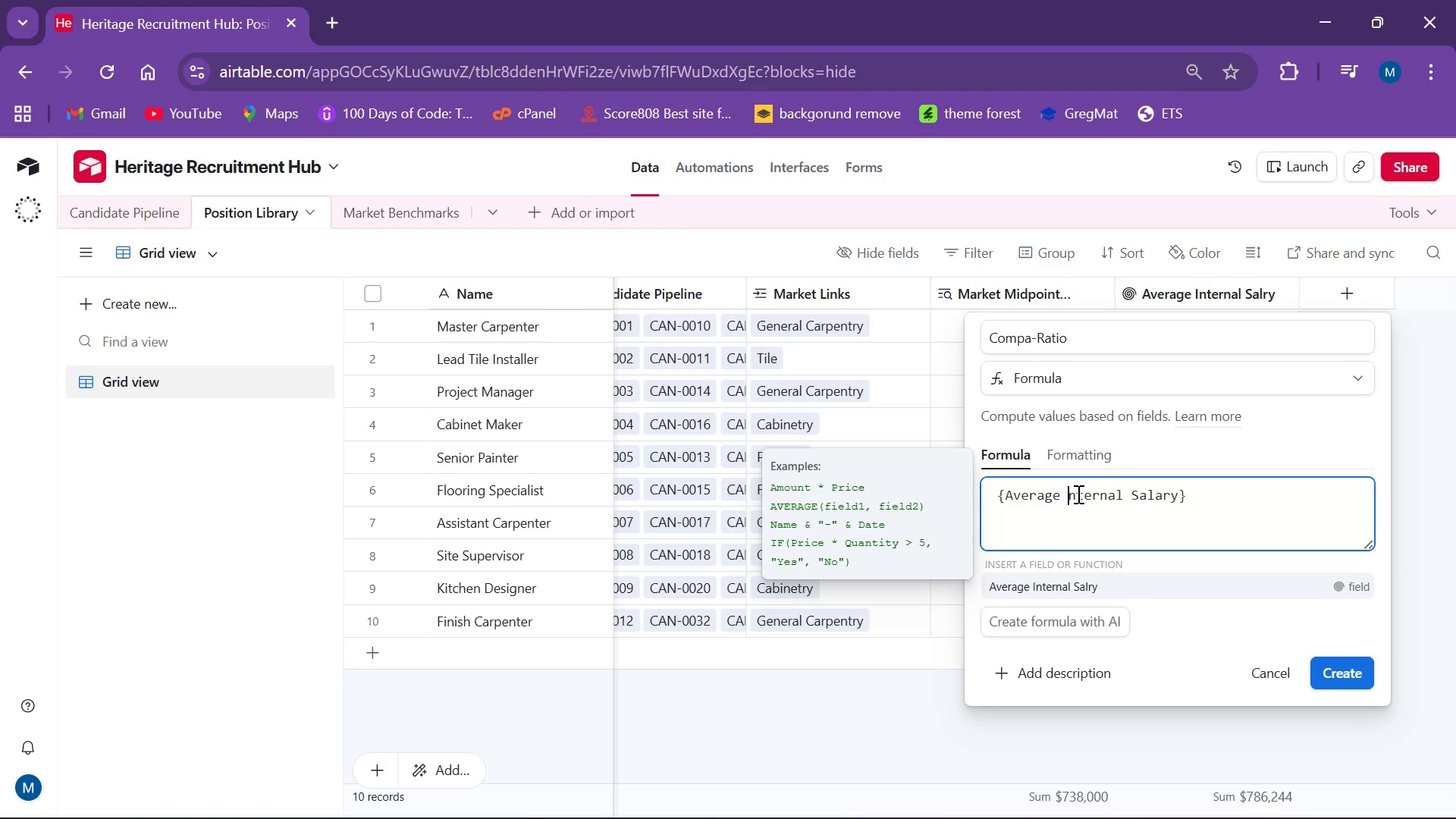 
key(CapsLock)
 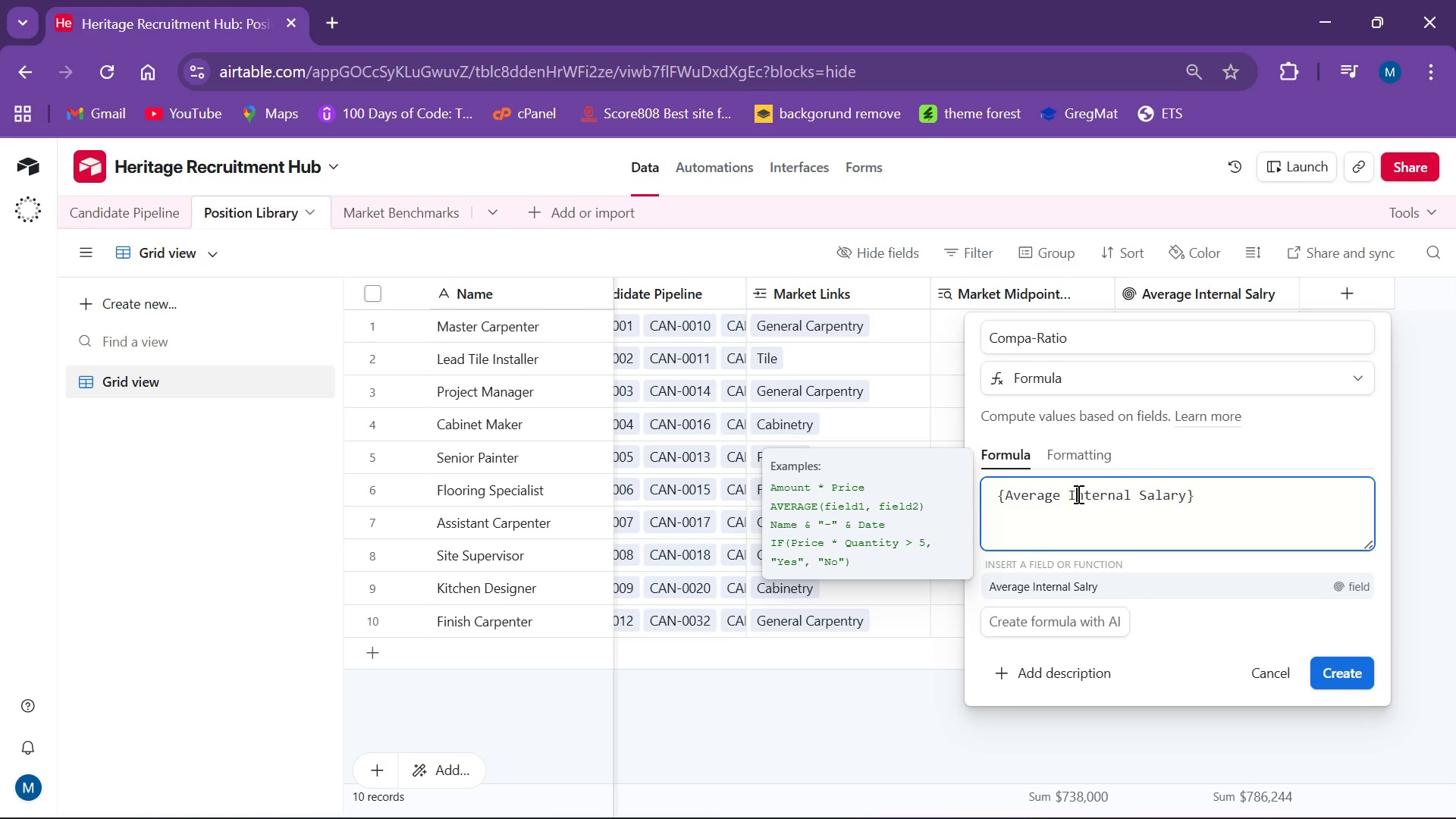 
key(I)
 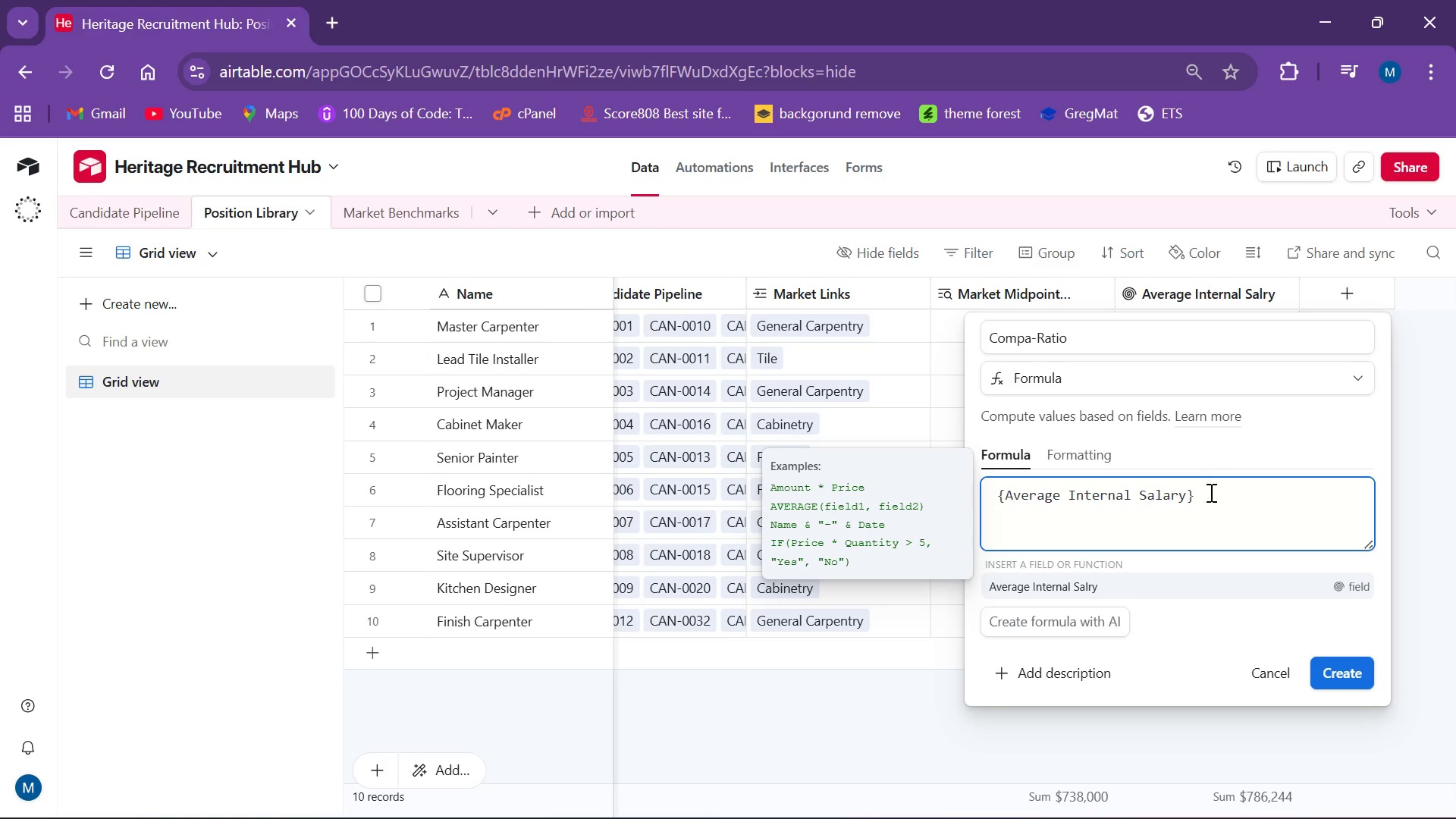 
left_click([1213, 504])
 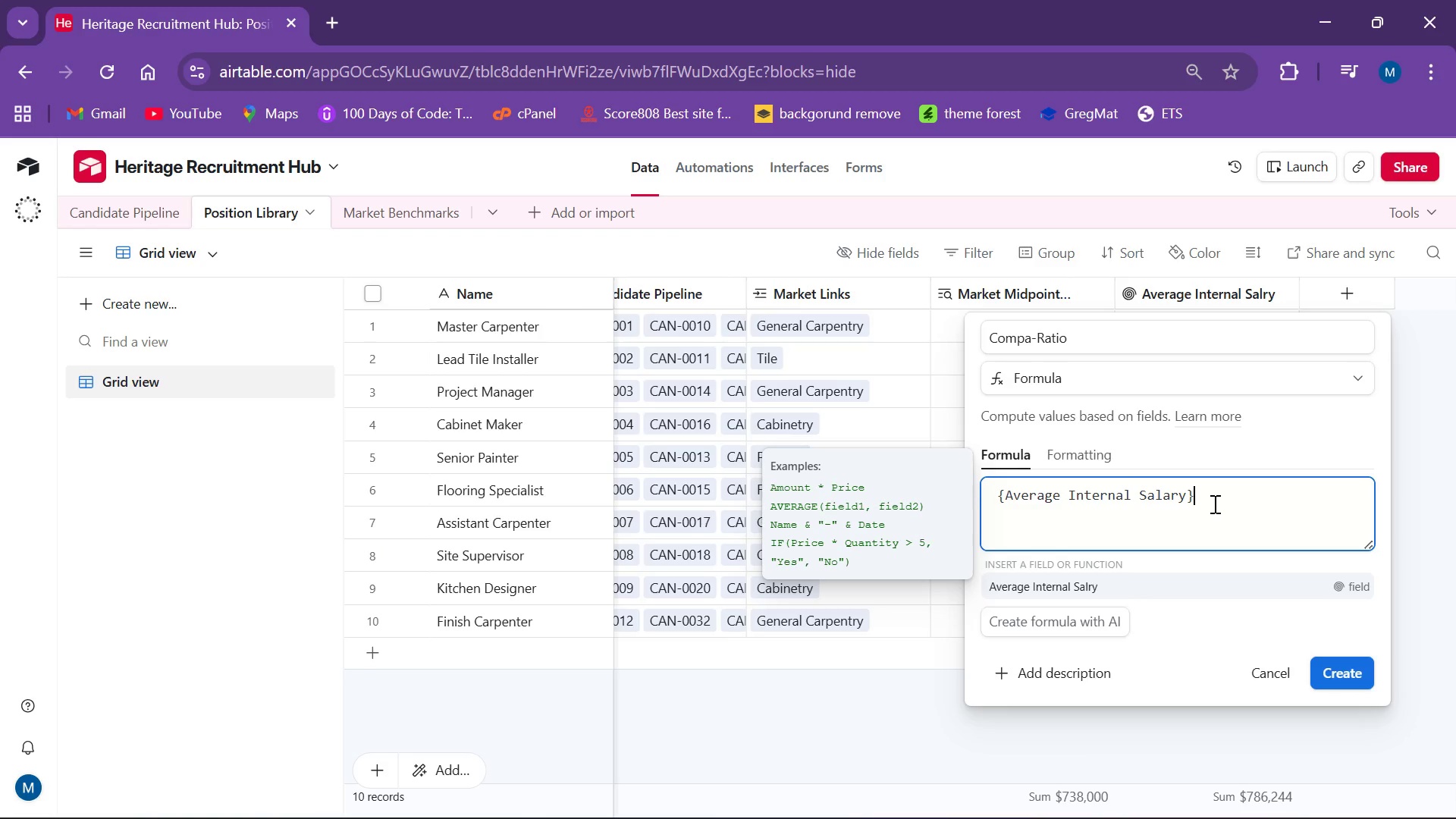 
key(Slash)
 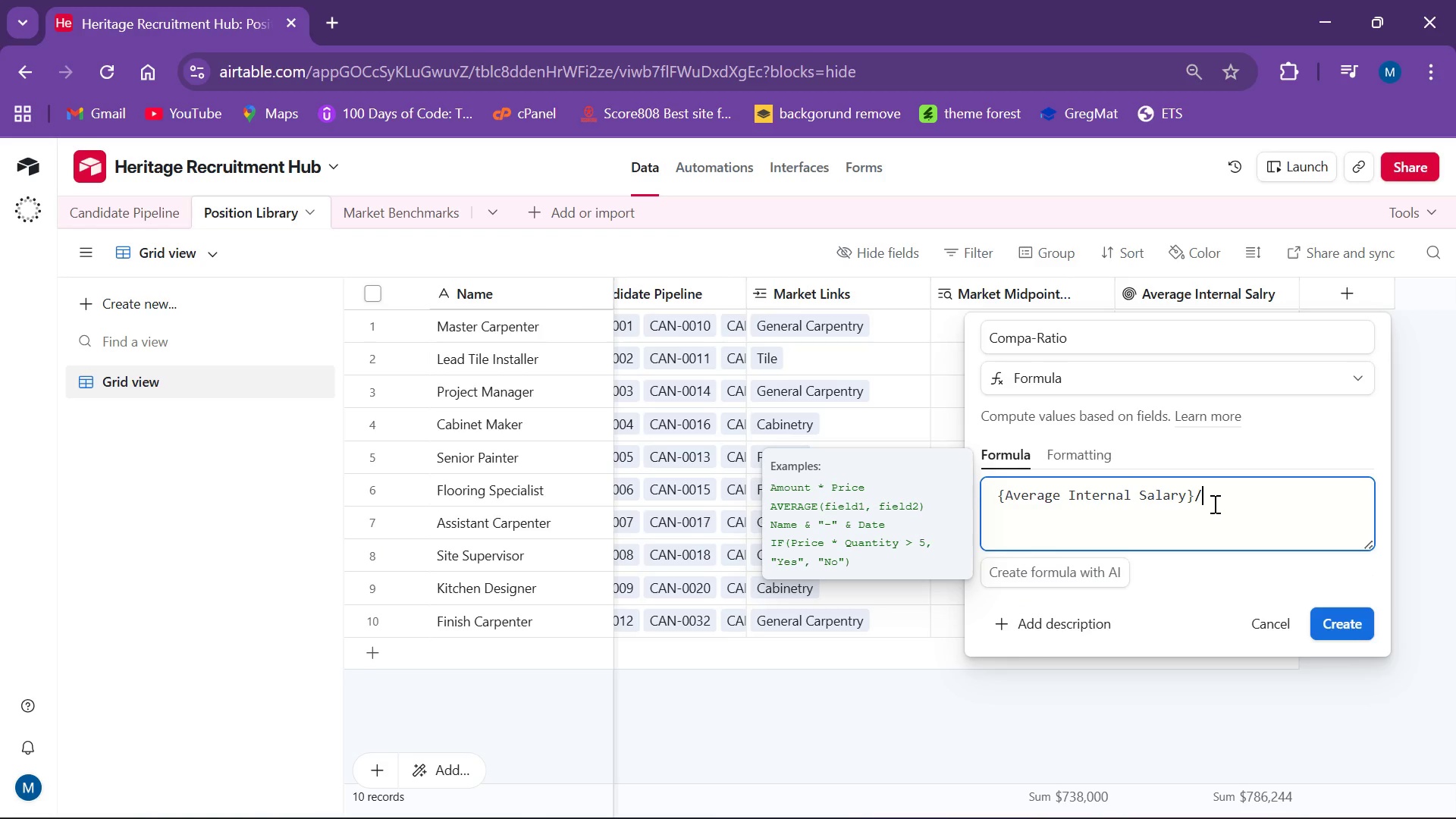 
wait(8.25)
 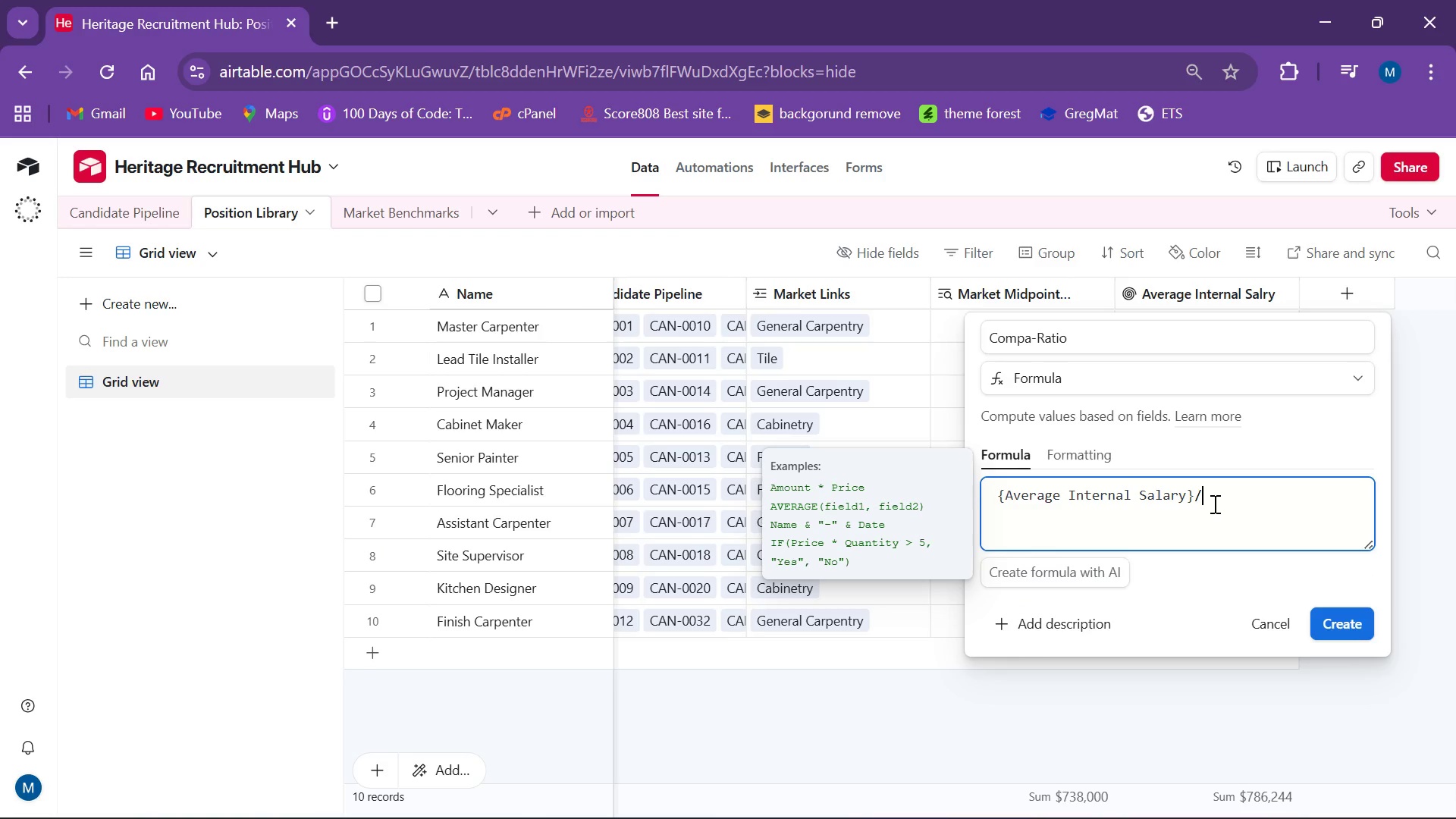 
left_click([1169, 494])
 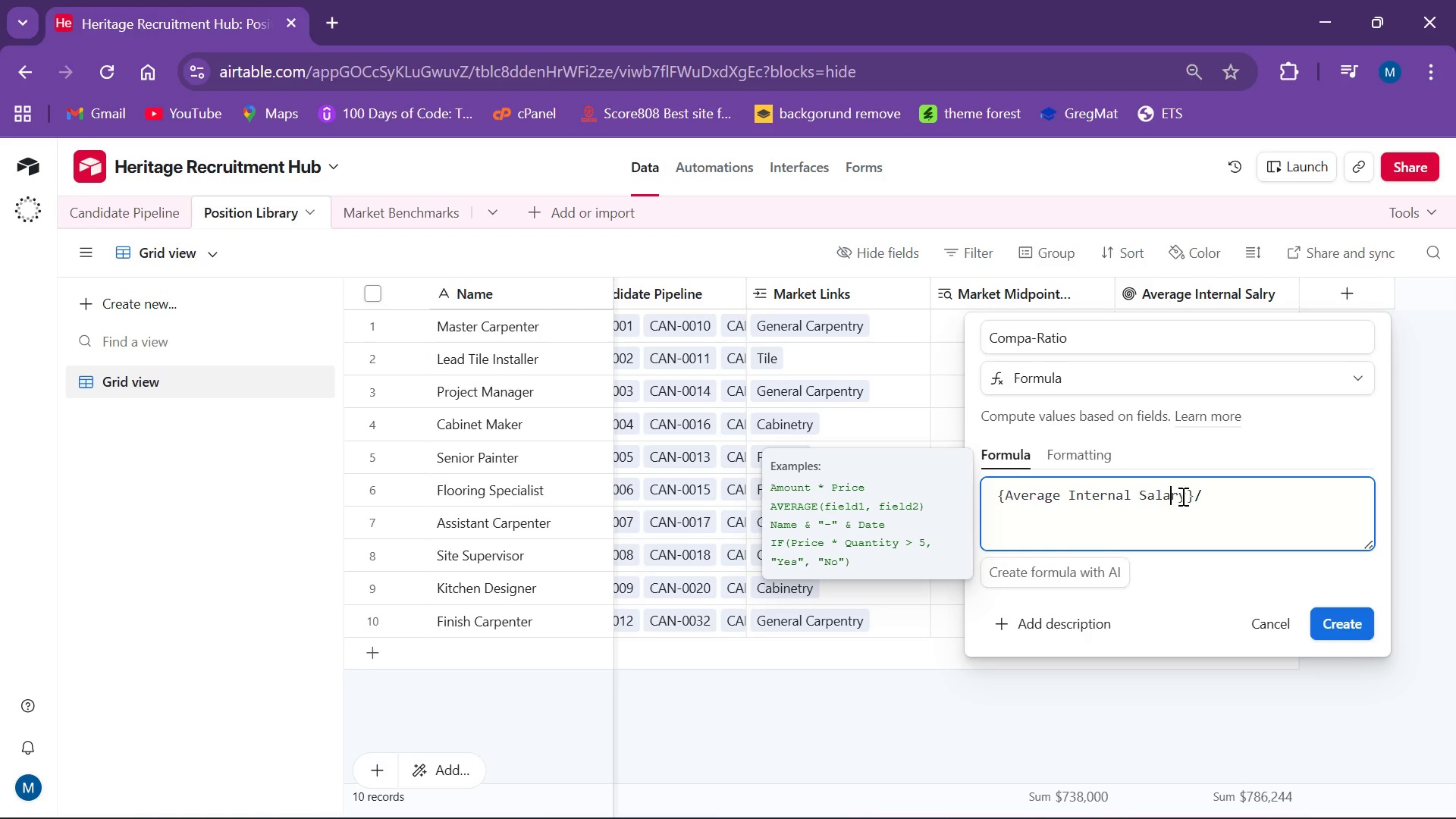 
key(Backspace)
 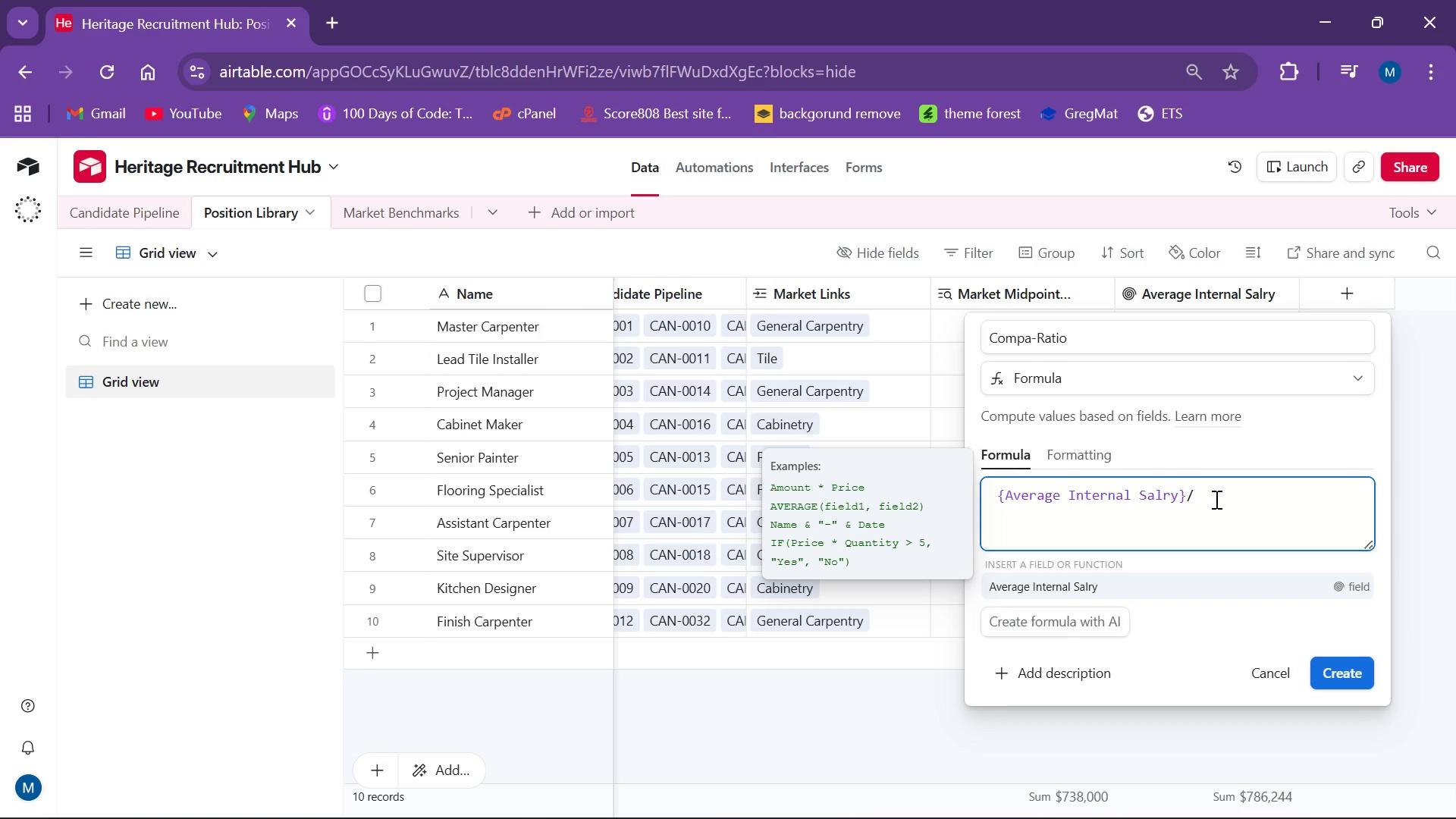 
left_click([1215, 499])
 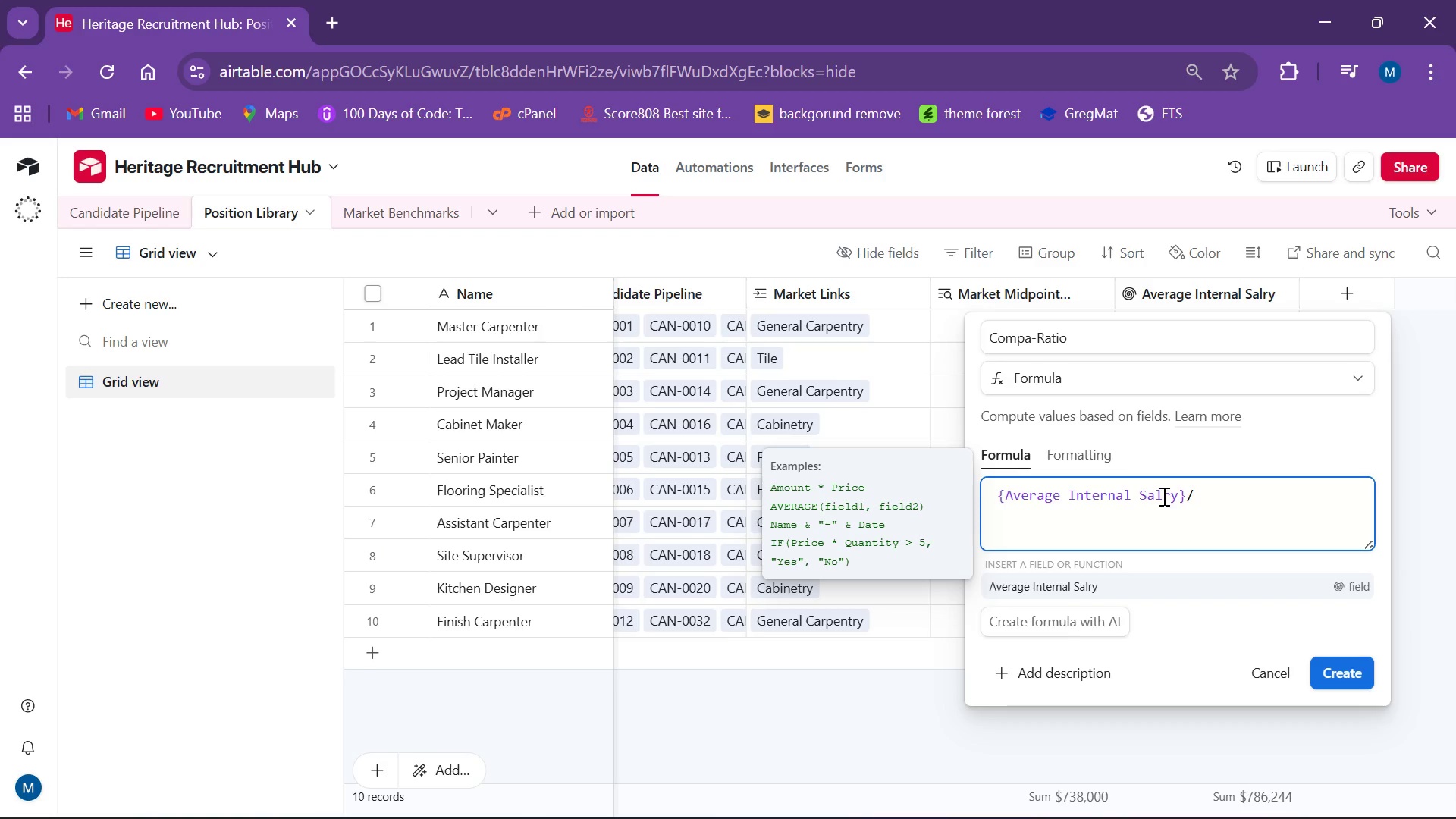 
left_click([1163, 496])
 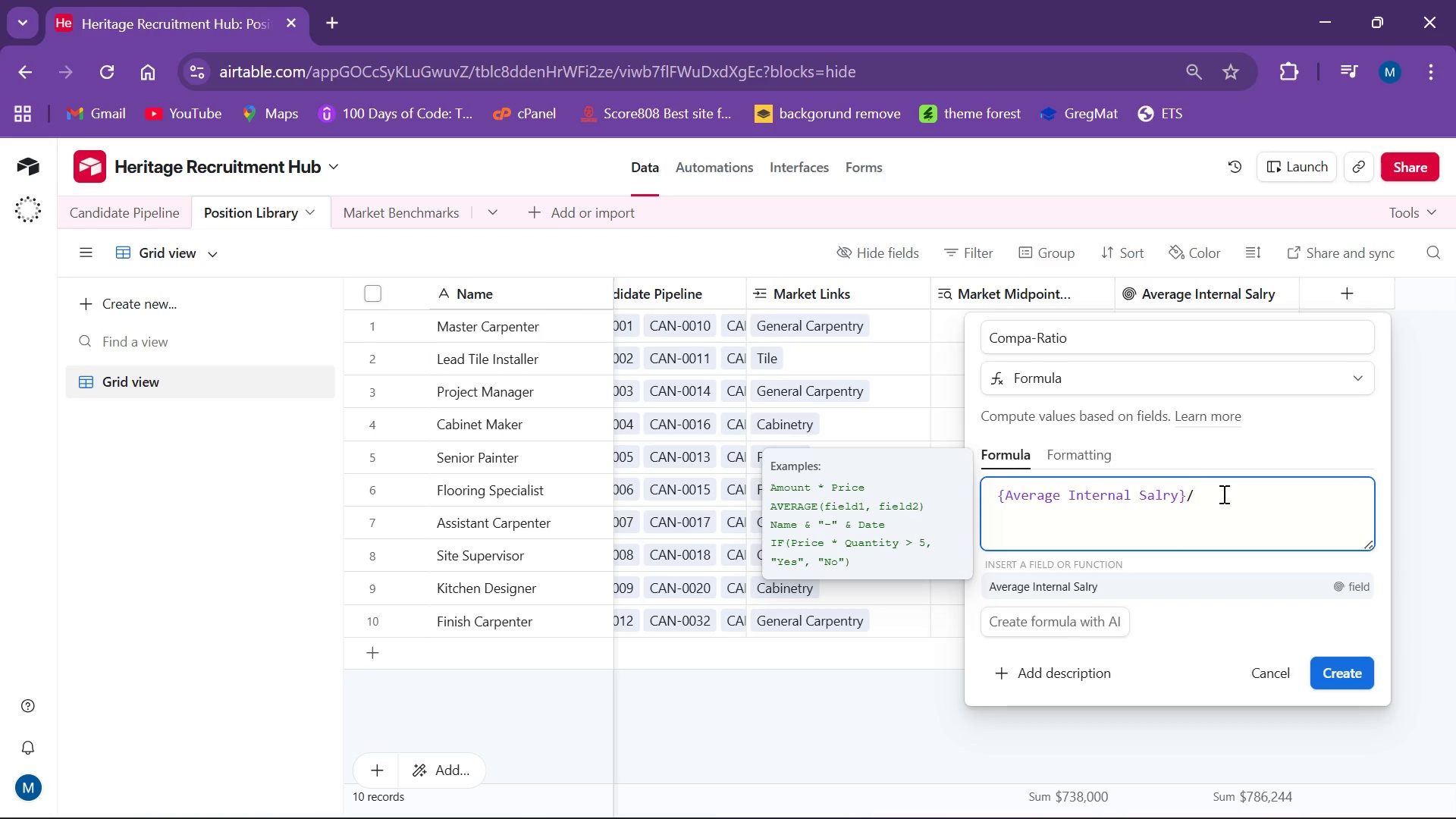 
left_click([1205, 495])
 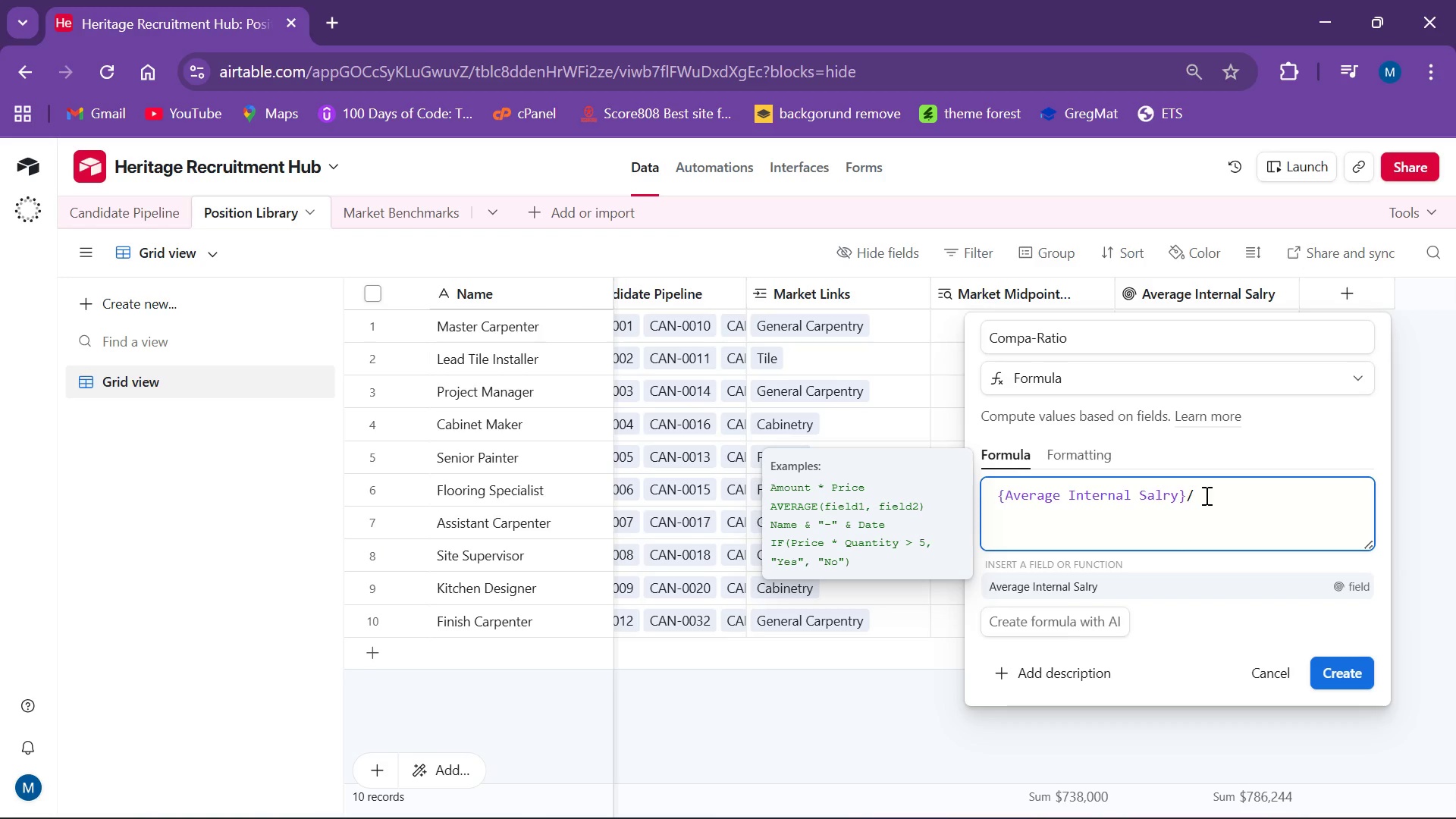 
type({Markey)
 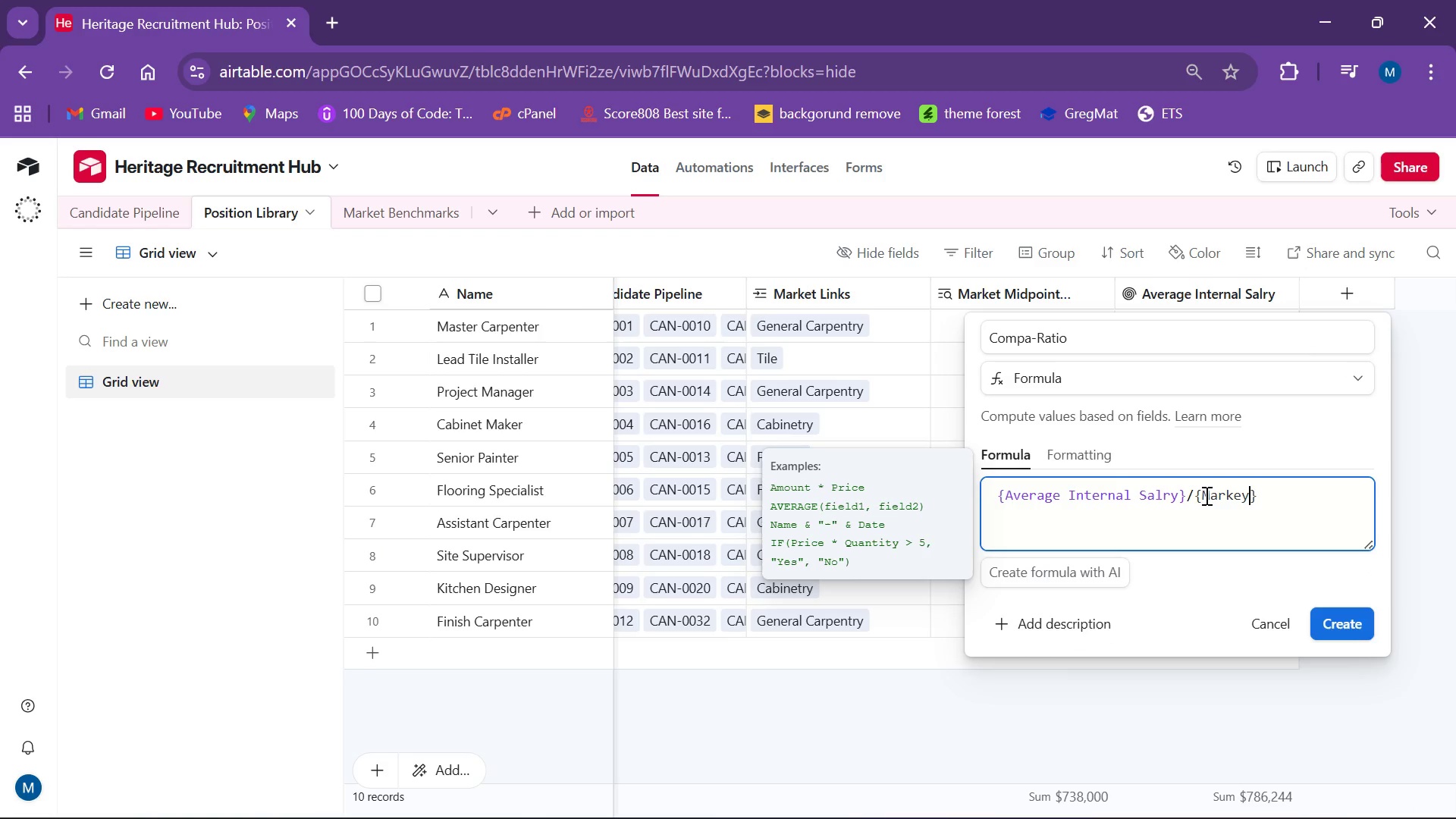 
key(Backspace)
key(Backspace)
key(Backspace)
key(Backspace)
key(Backspace)
key(Backspace)
type(Market Midpoint)
 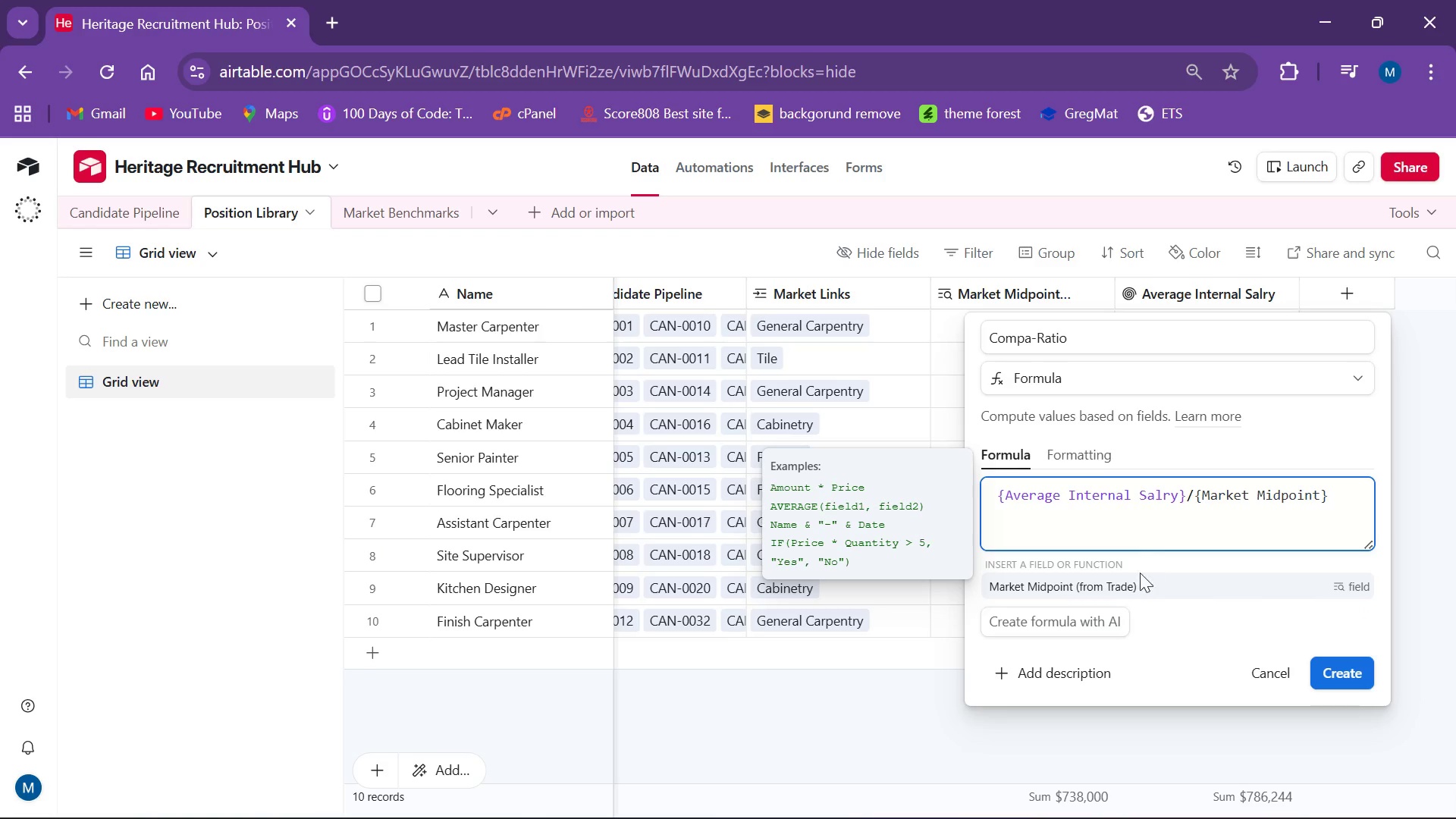 
left_click([1138, 594])
 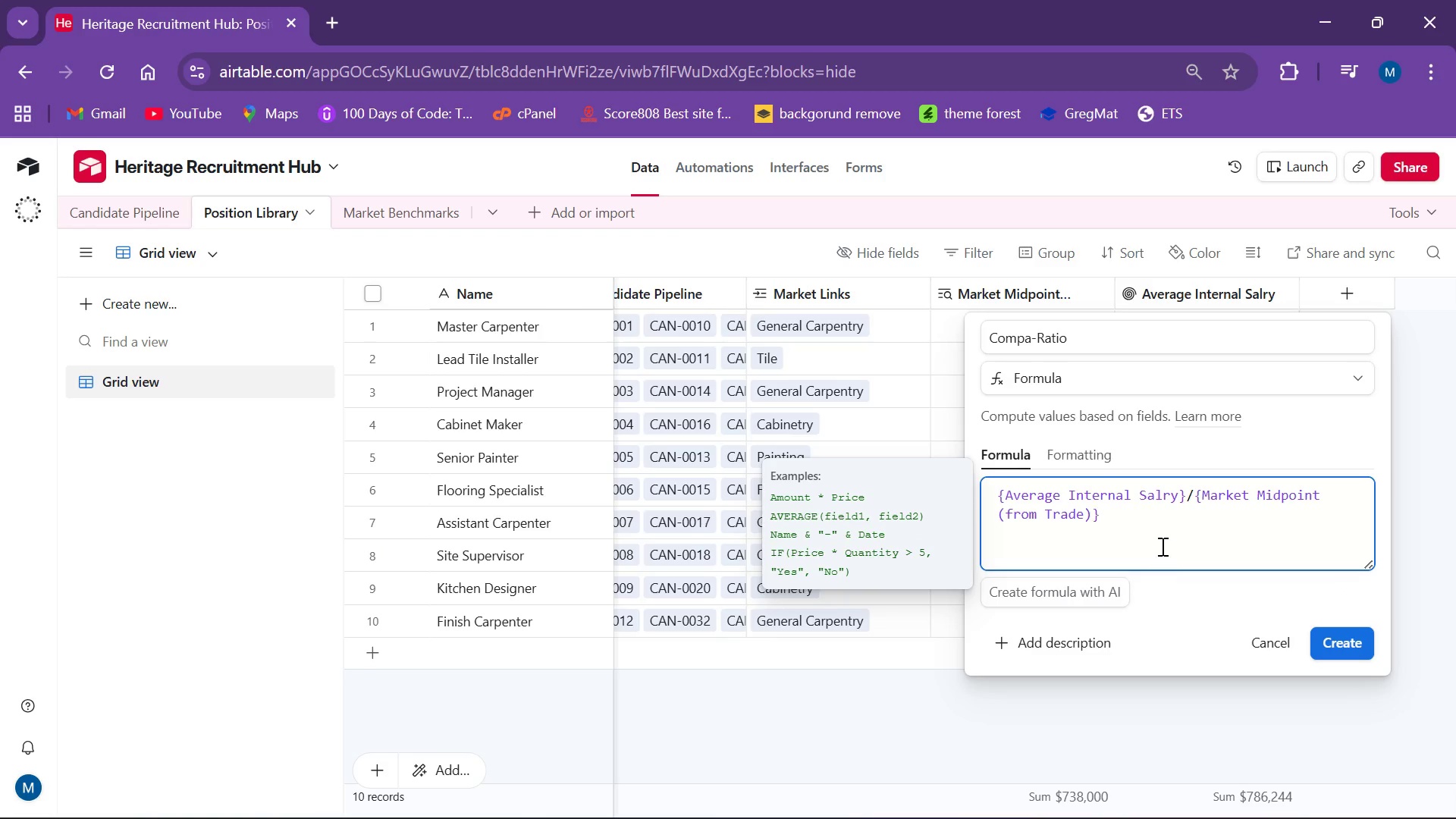 
mouse_move([1207, 575])
 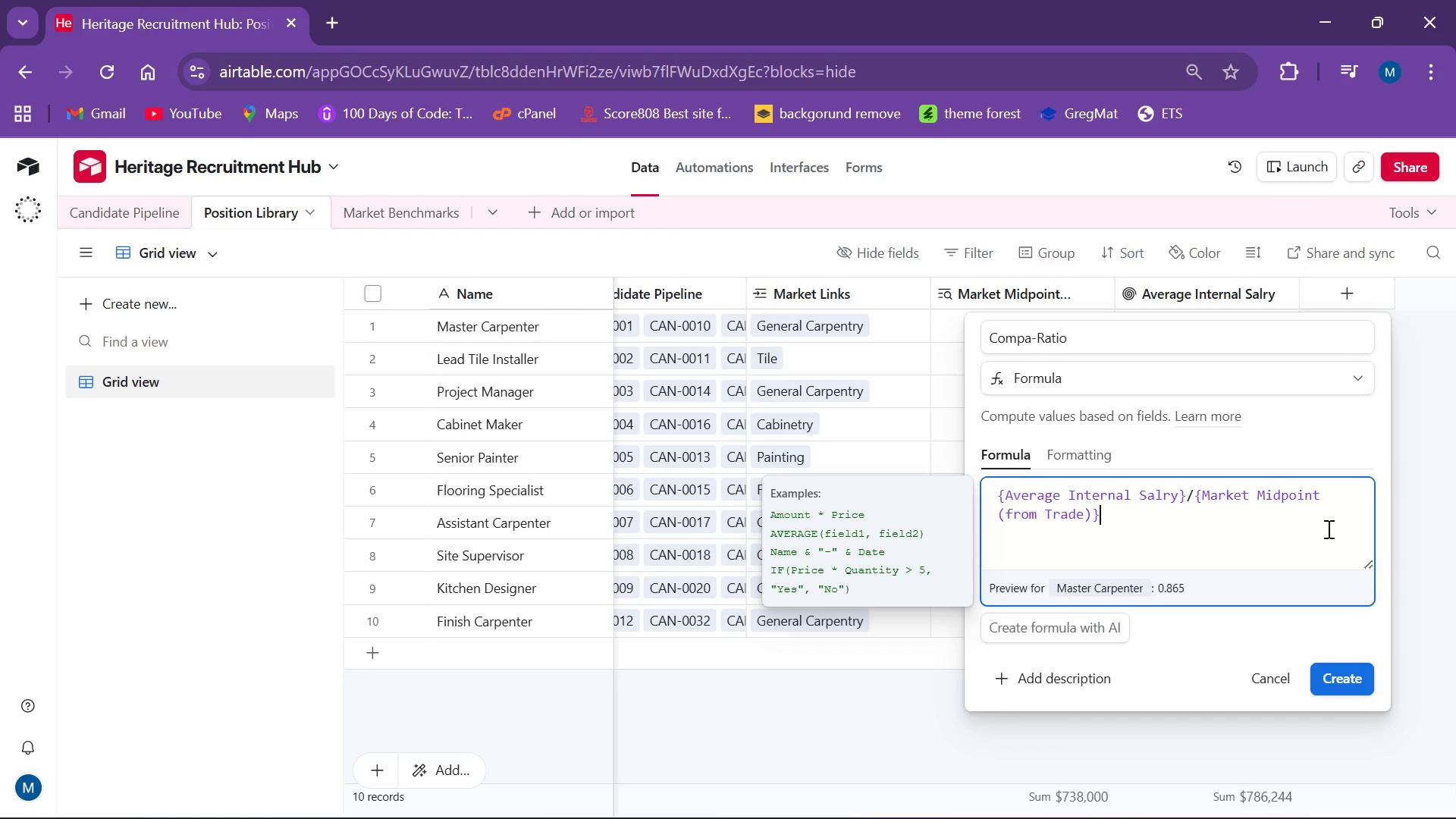 
wait(8.01)
 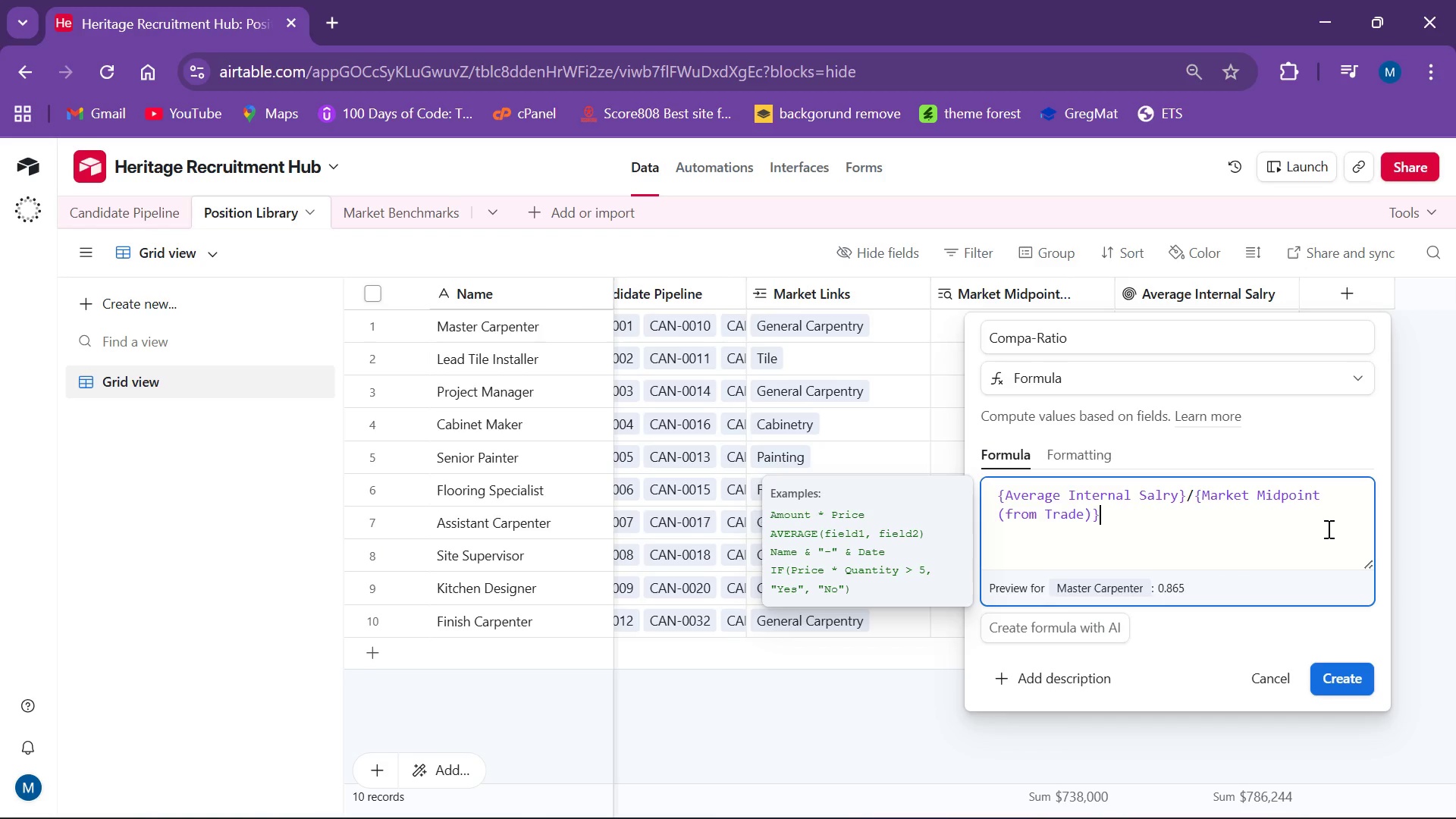 
left_click([1102, 463])
 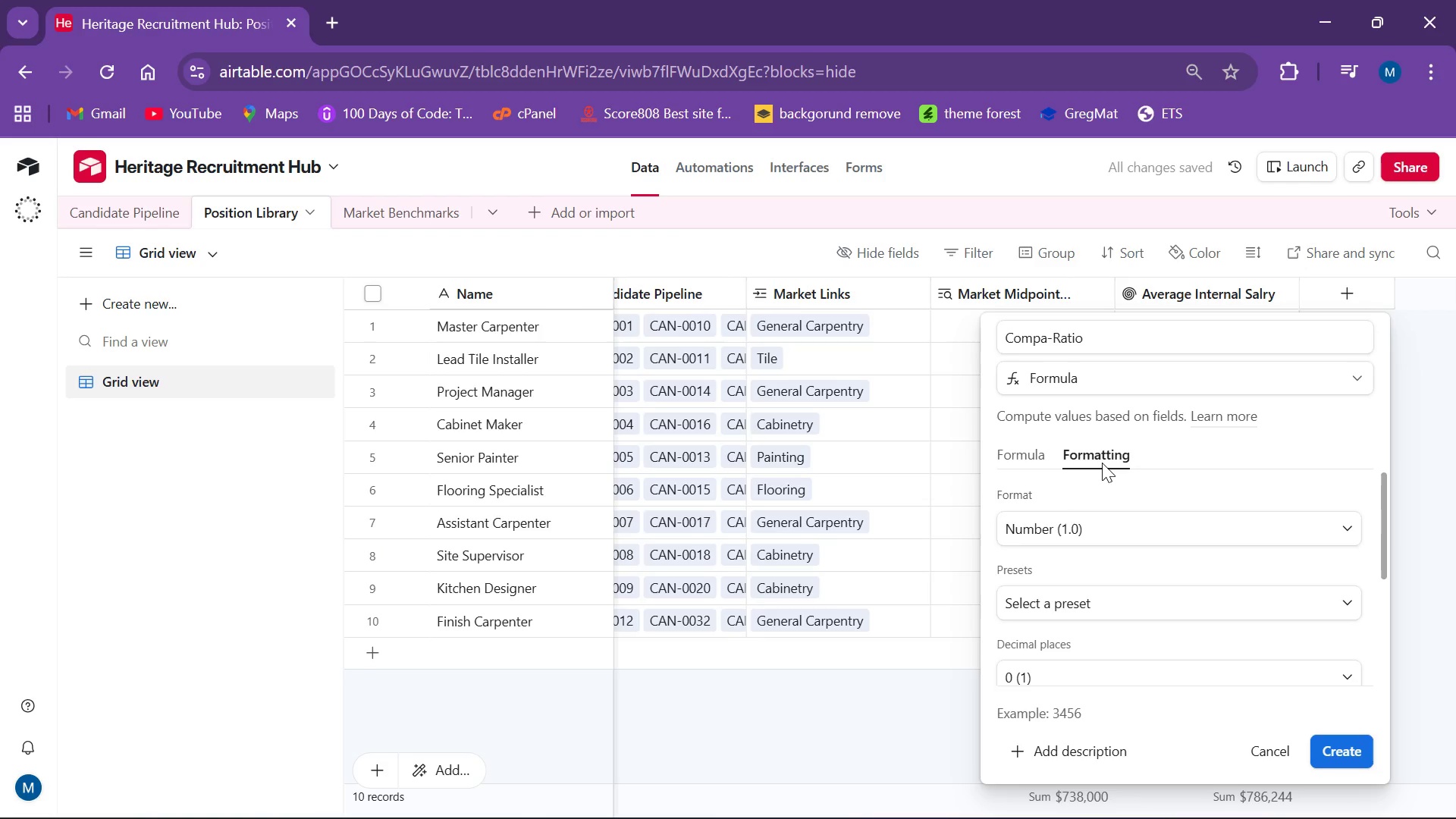 
left_click([1105, 533])
 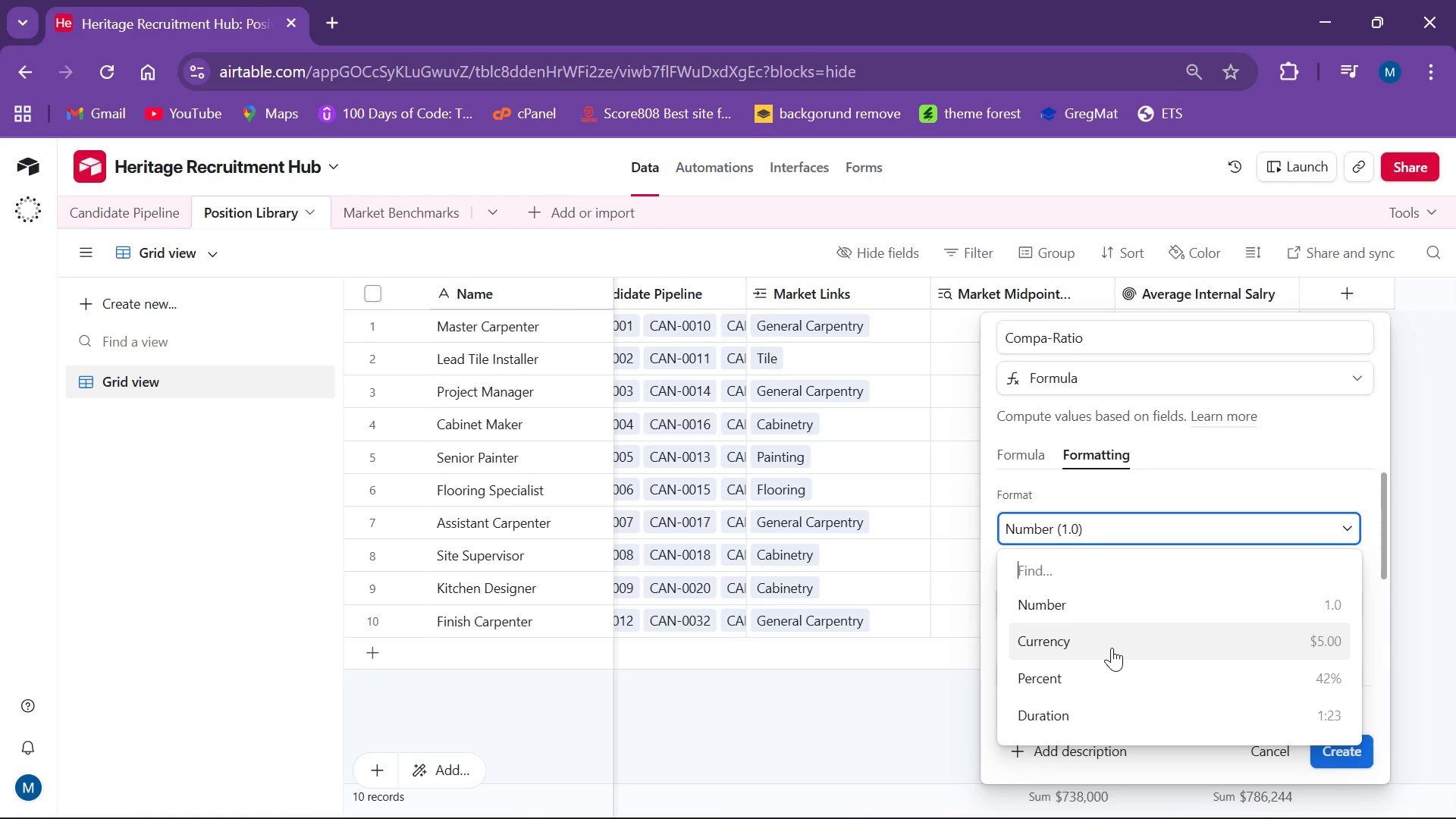 
wait(11.88)
 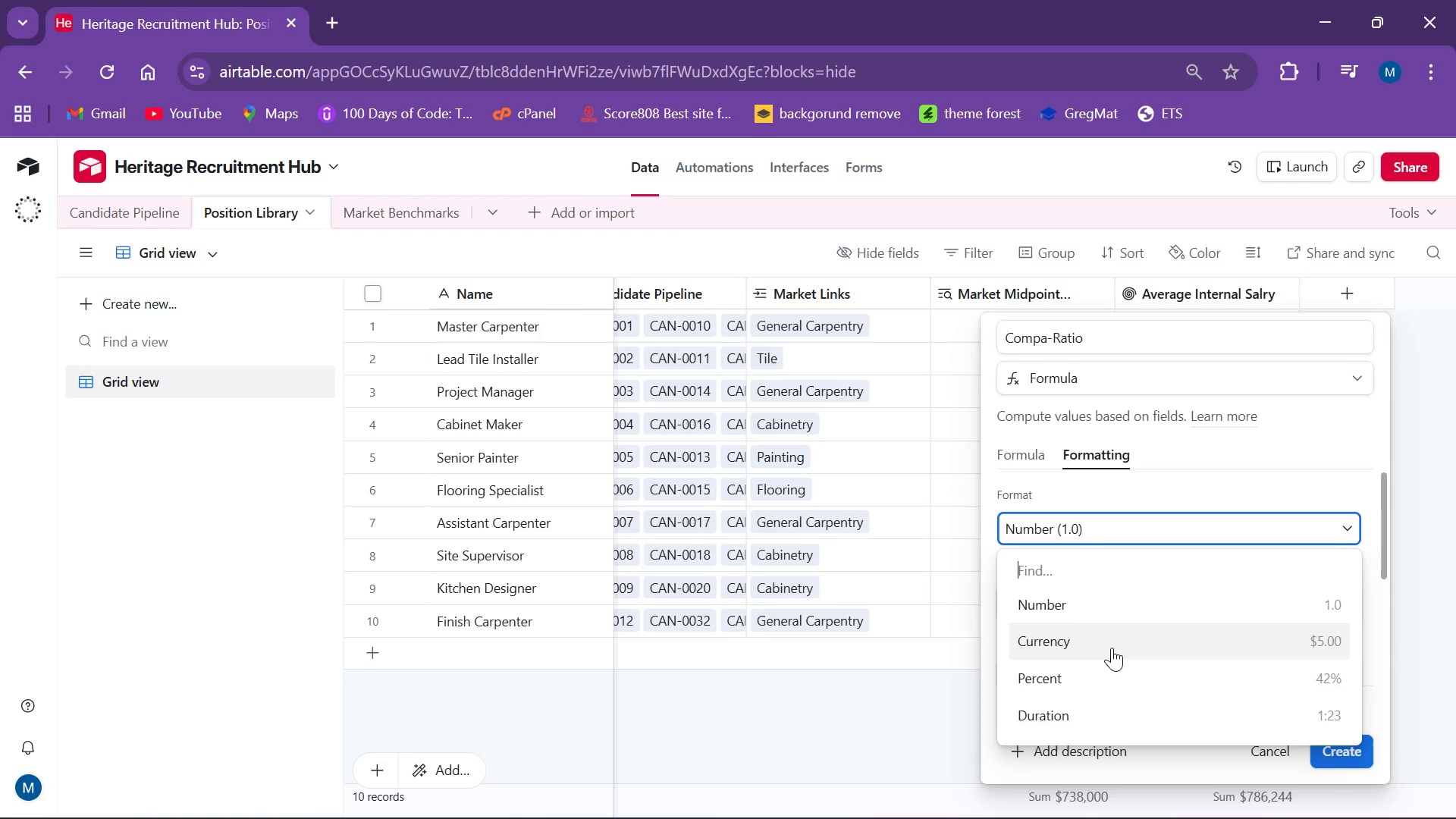 
left_click([1078, 679])
 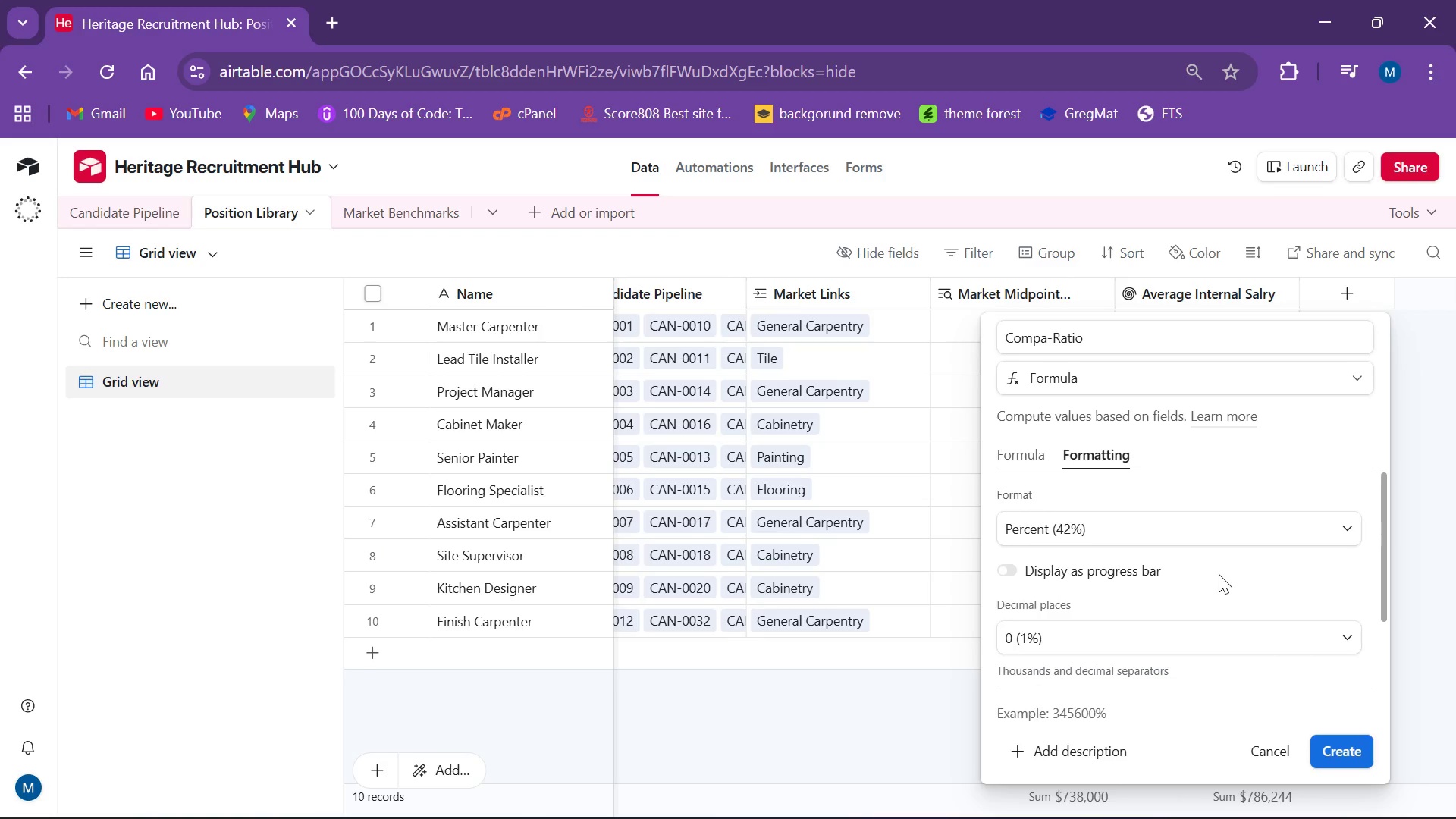 
wait(5.39)
 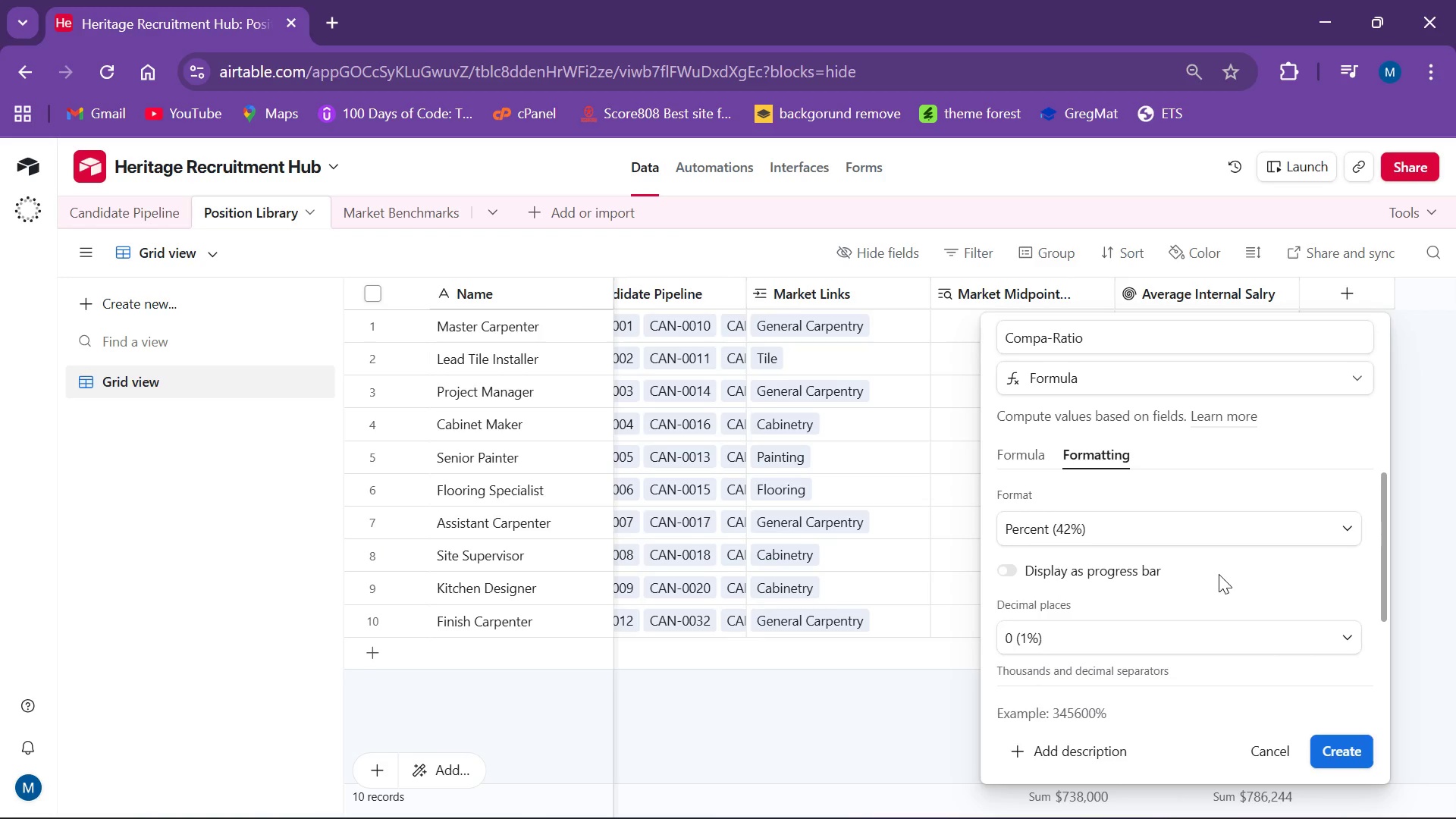 
left_click([1021, 570])
 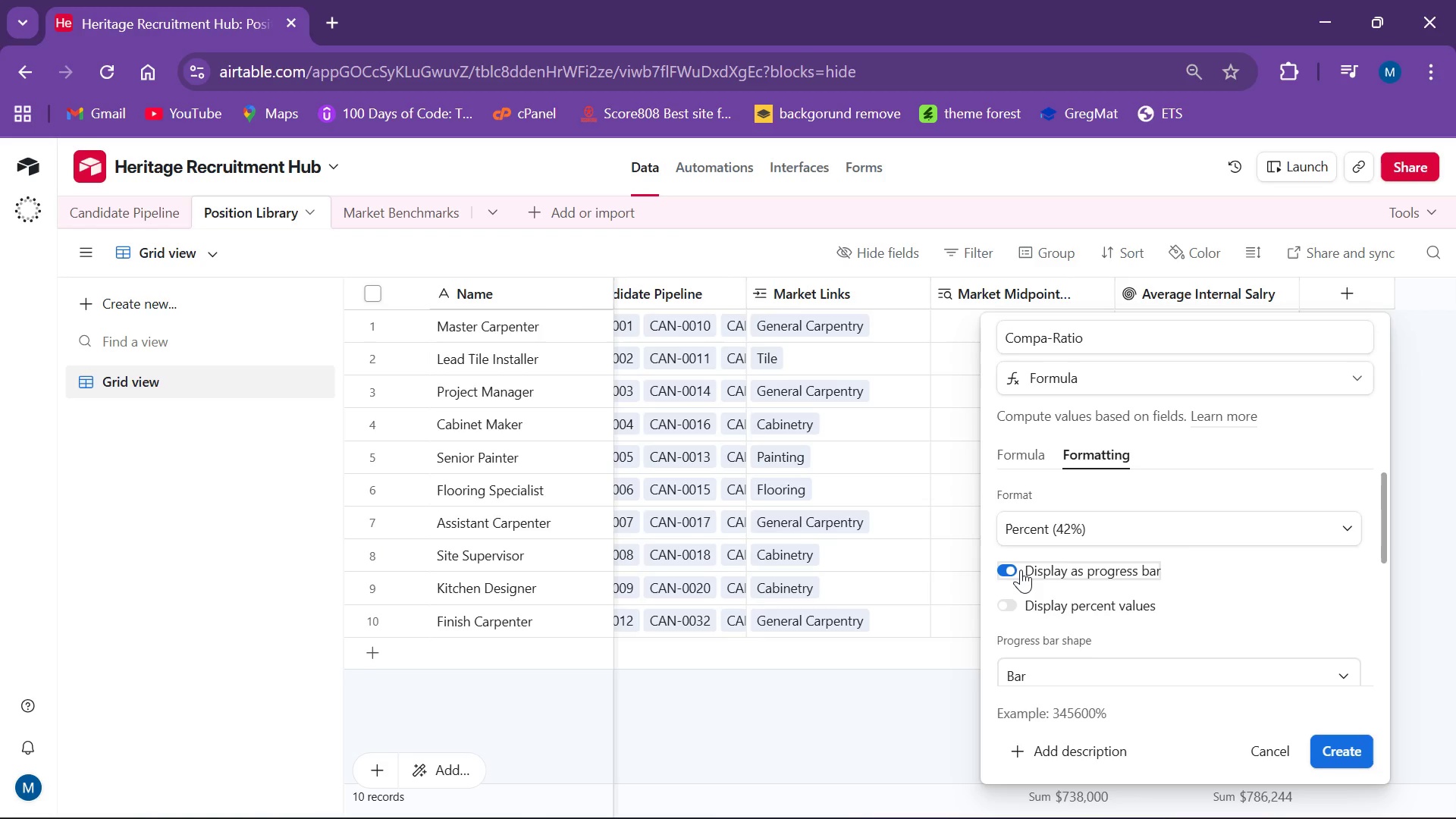 
left_click([1021, 570])
 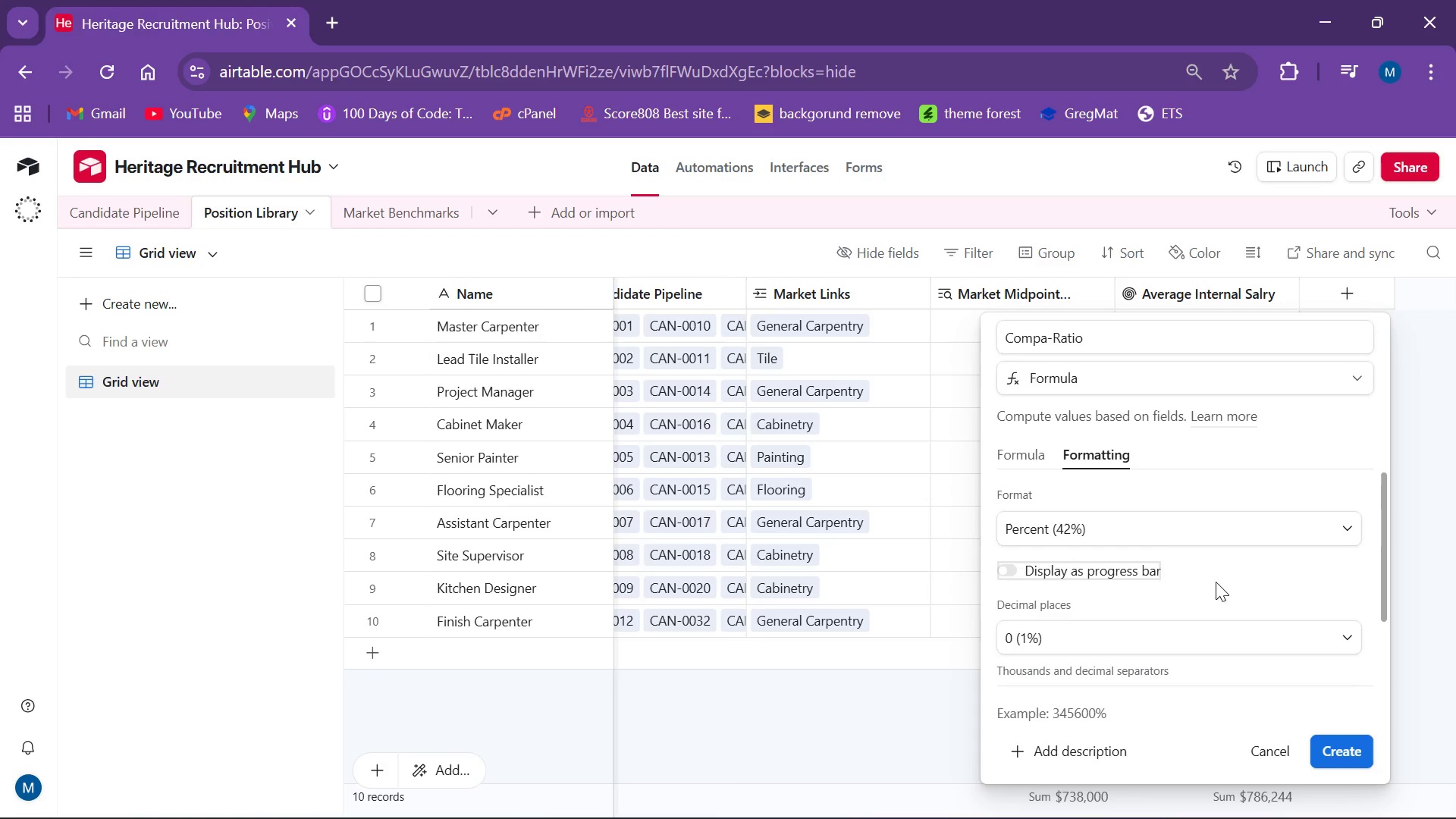 
mouse_move([1251, 560])
 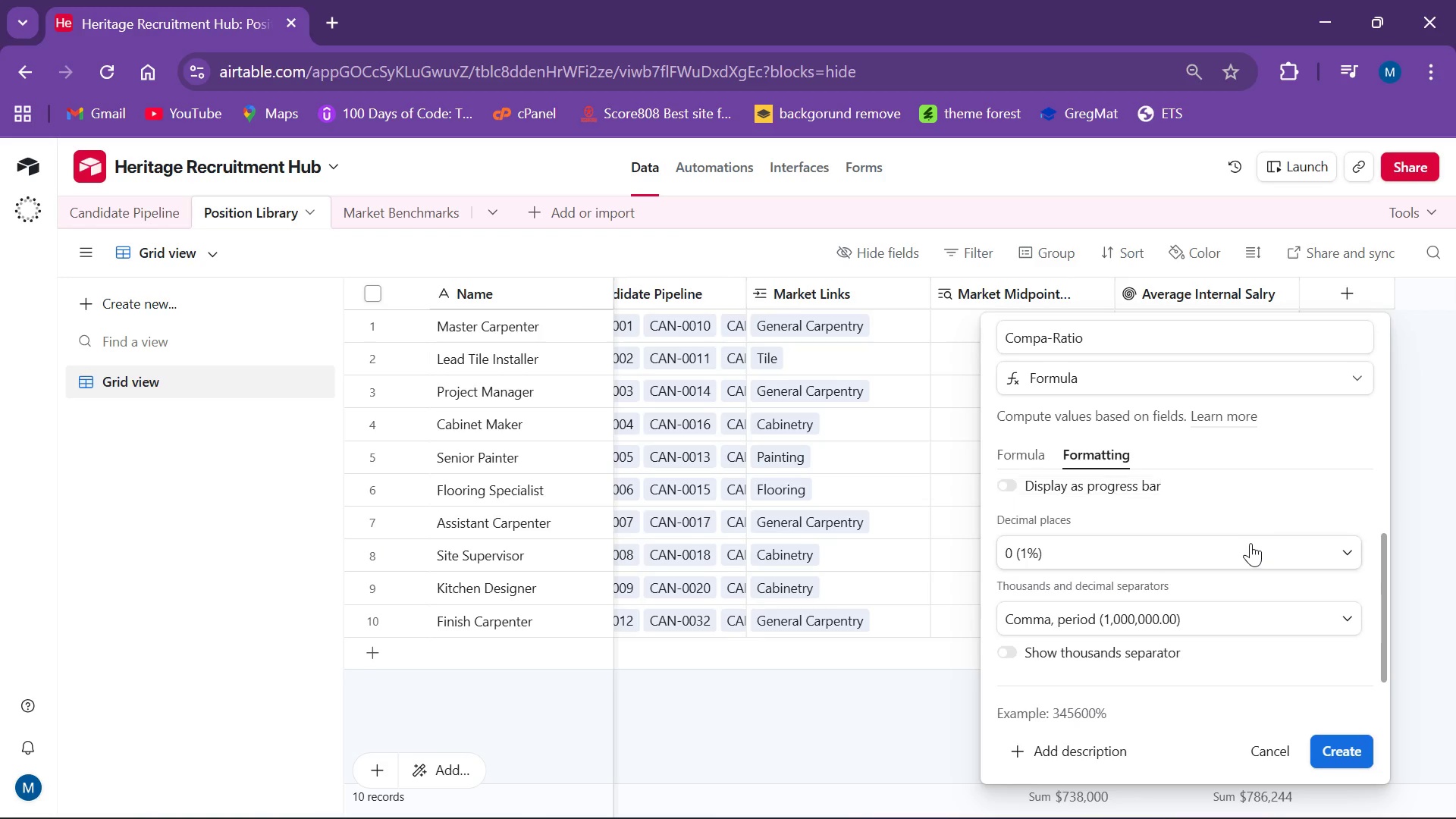 
left_click([1250, 543])
 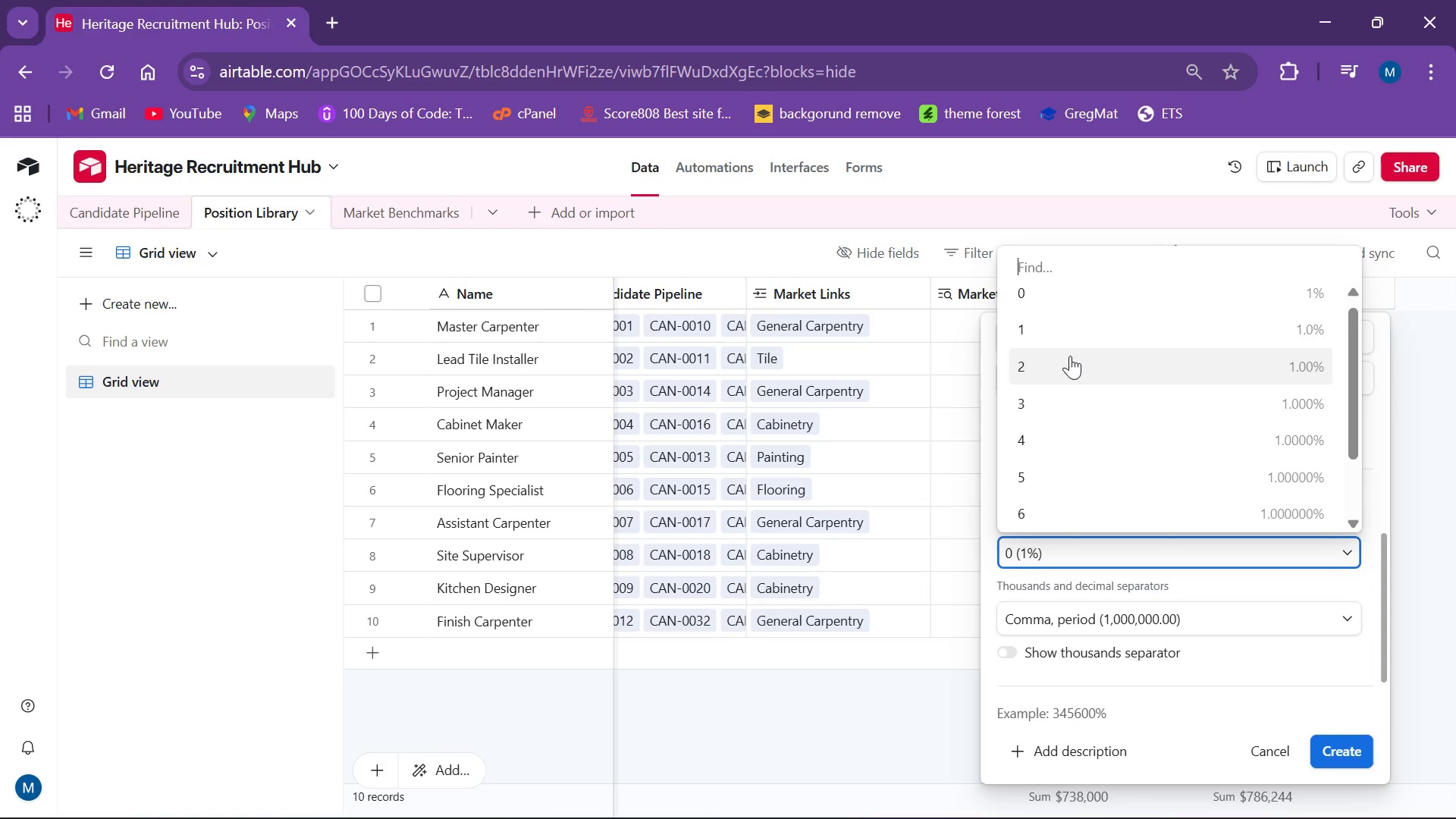 
left_click([1070, 356])
 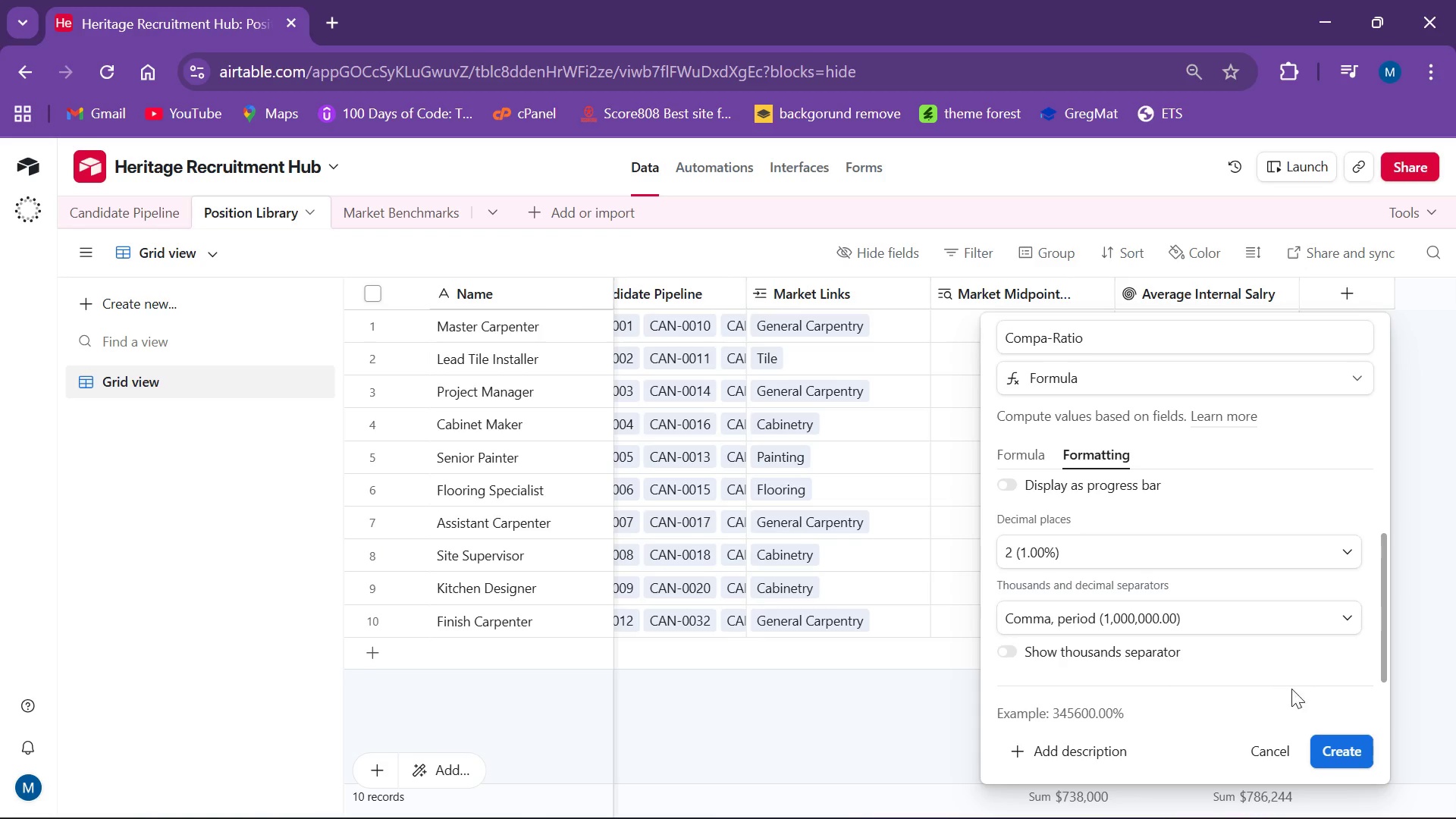 
left_click([1334, 742])
 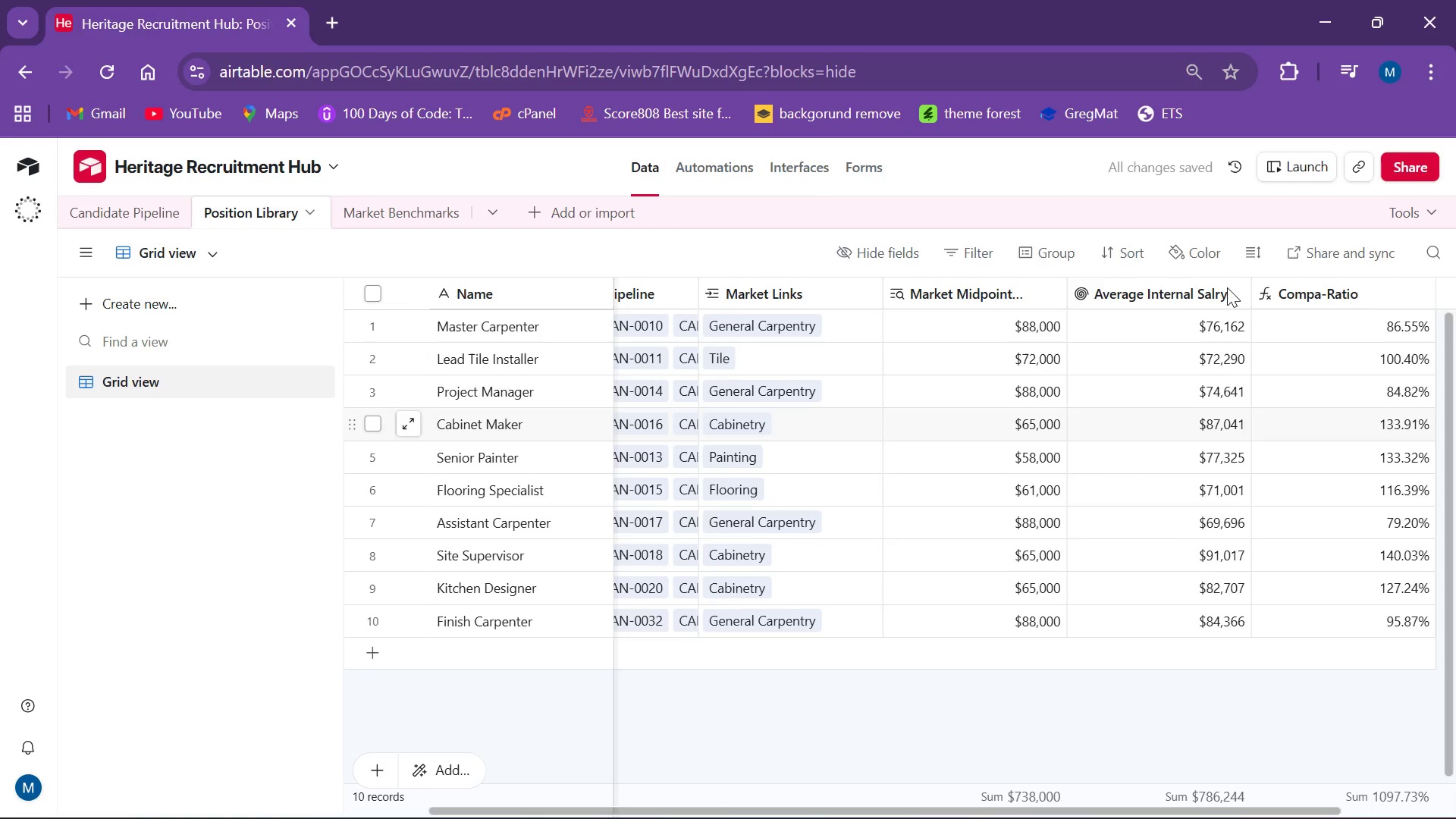 
wait(5.67)
 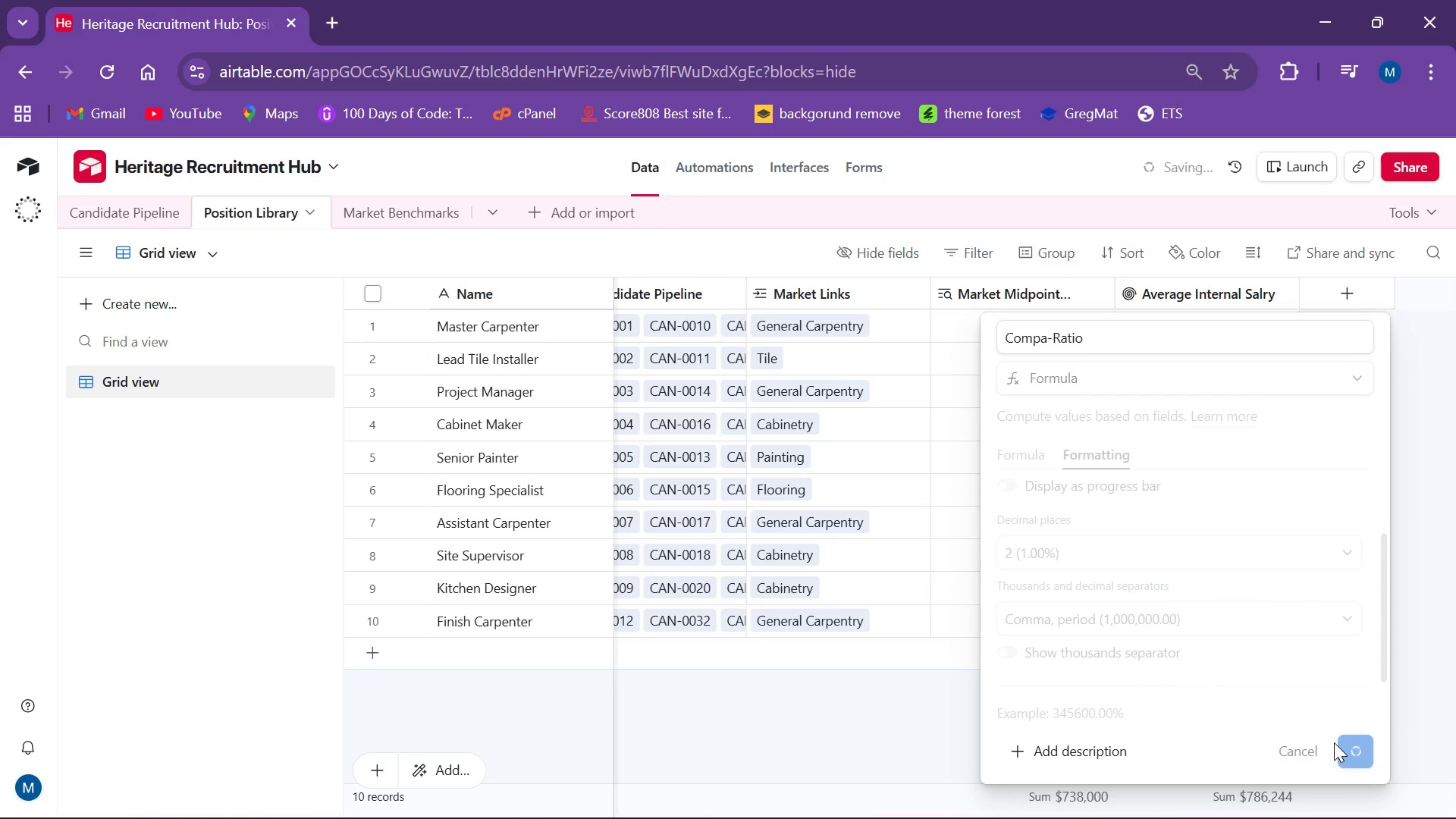 
left_click([1170, 289])
 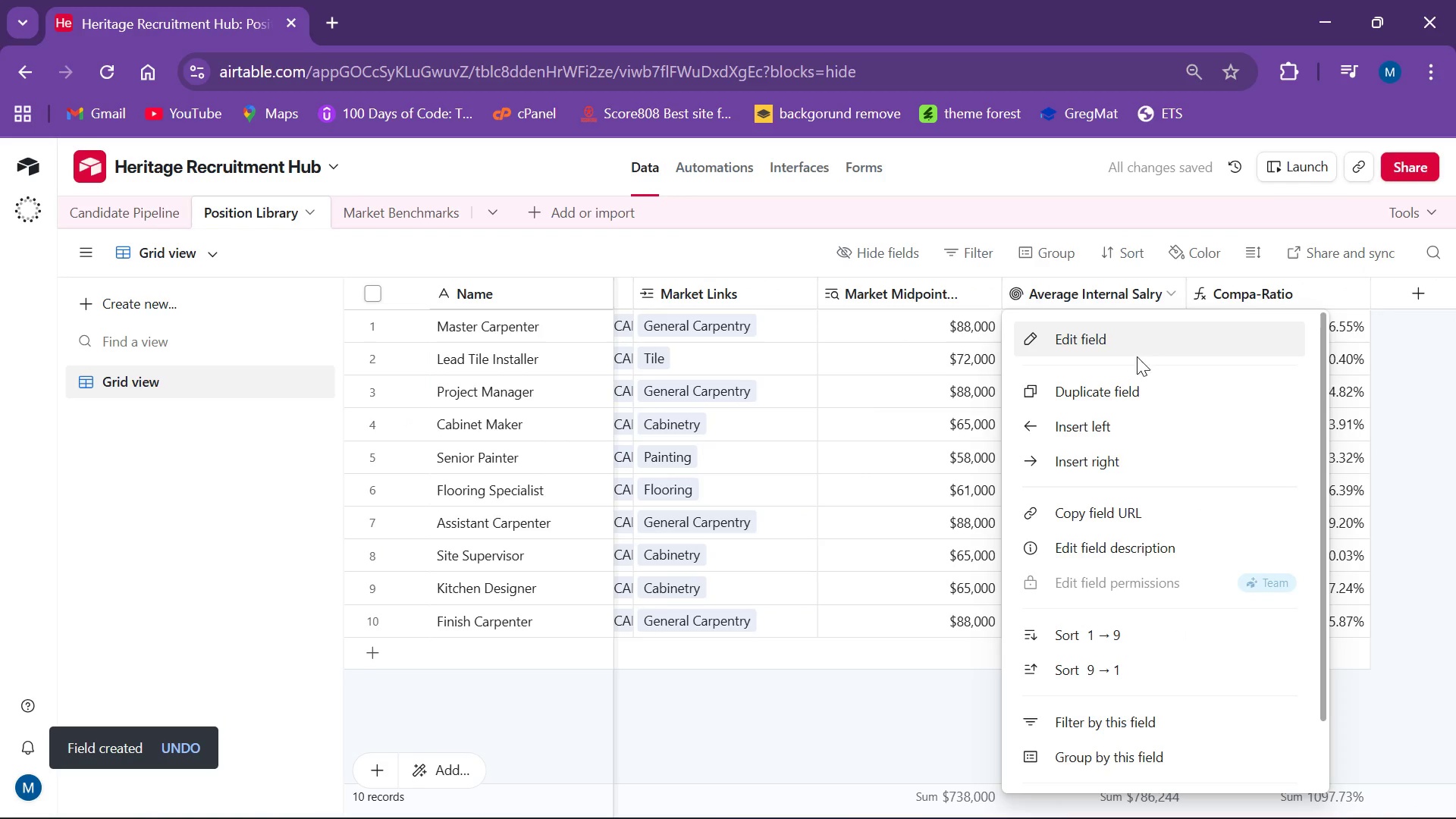 
left_click([1137, 356])
 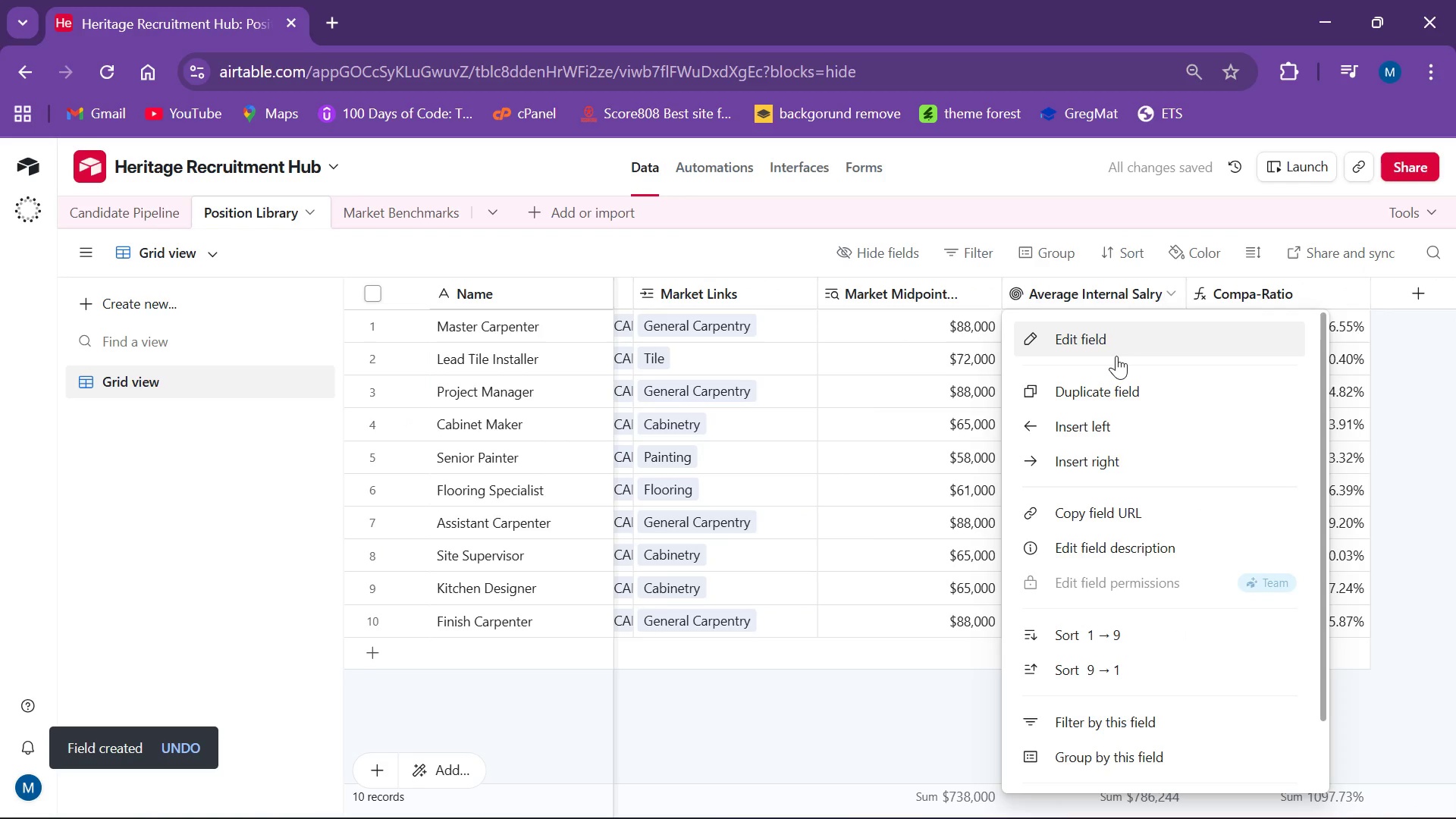 
left_click([1116, 356])
 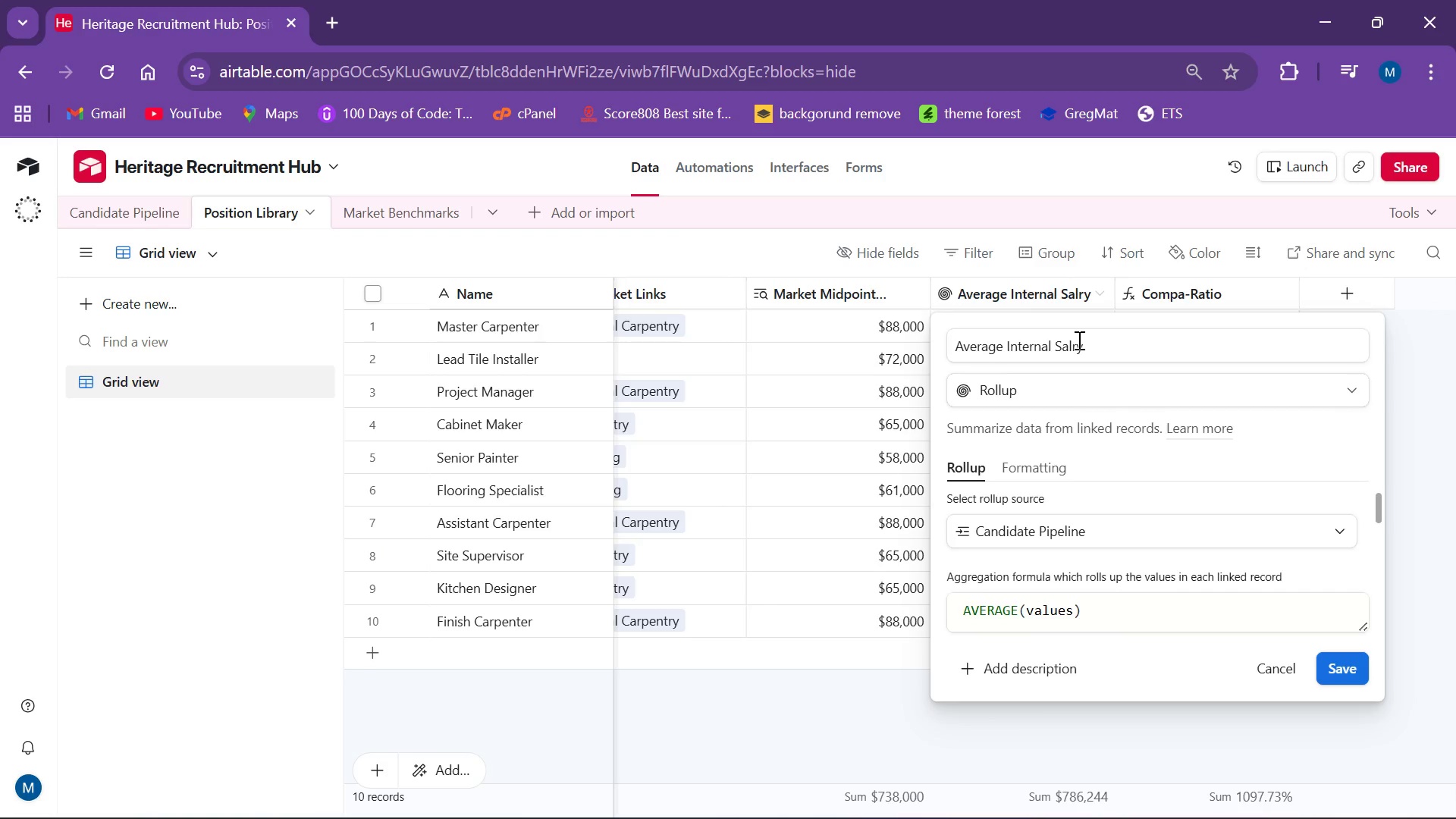 
wait(6.11)
 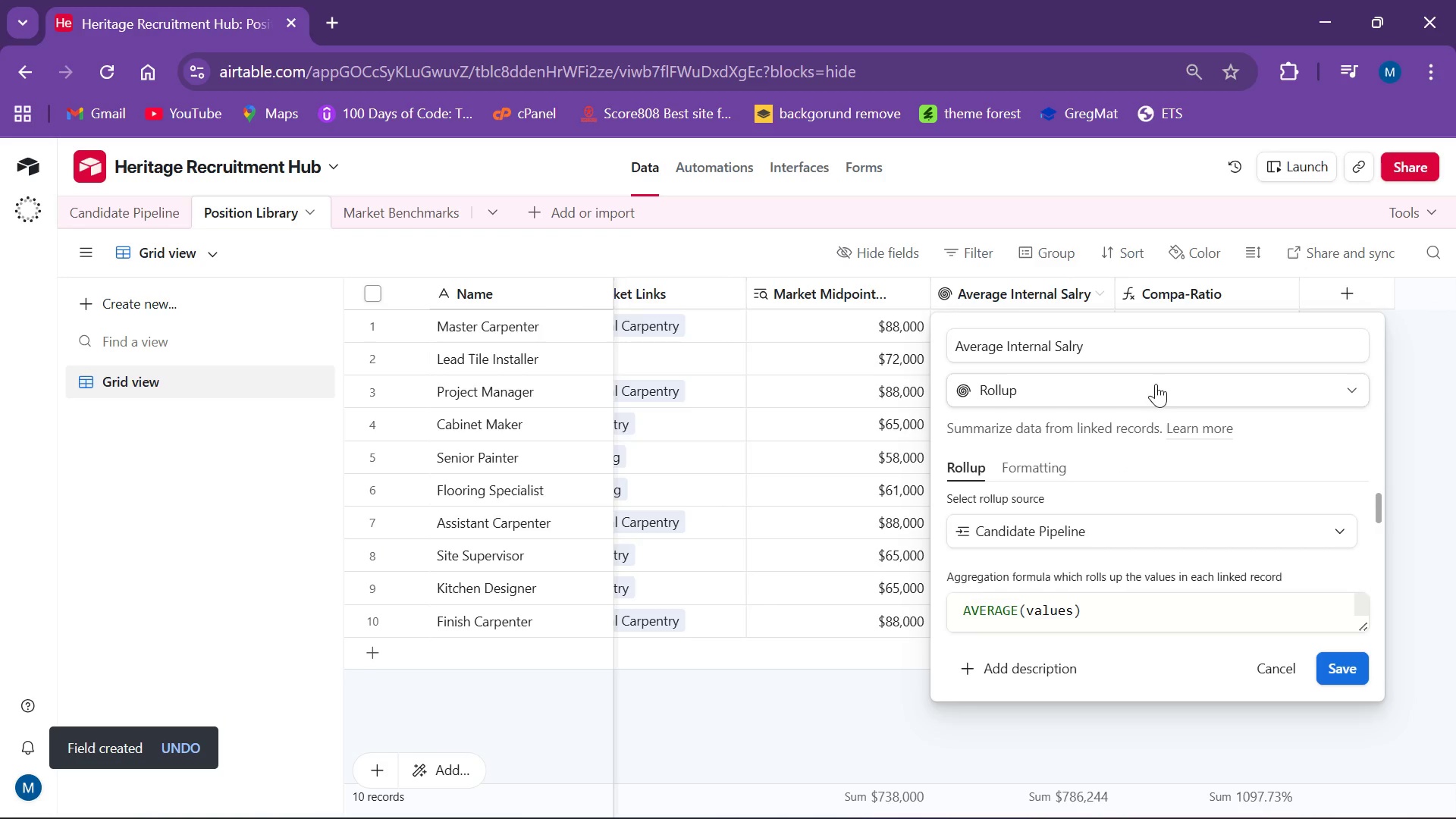 
left_click([1075, 340])
 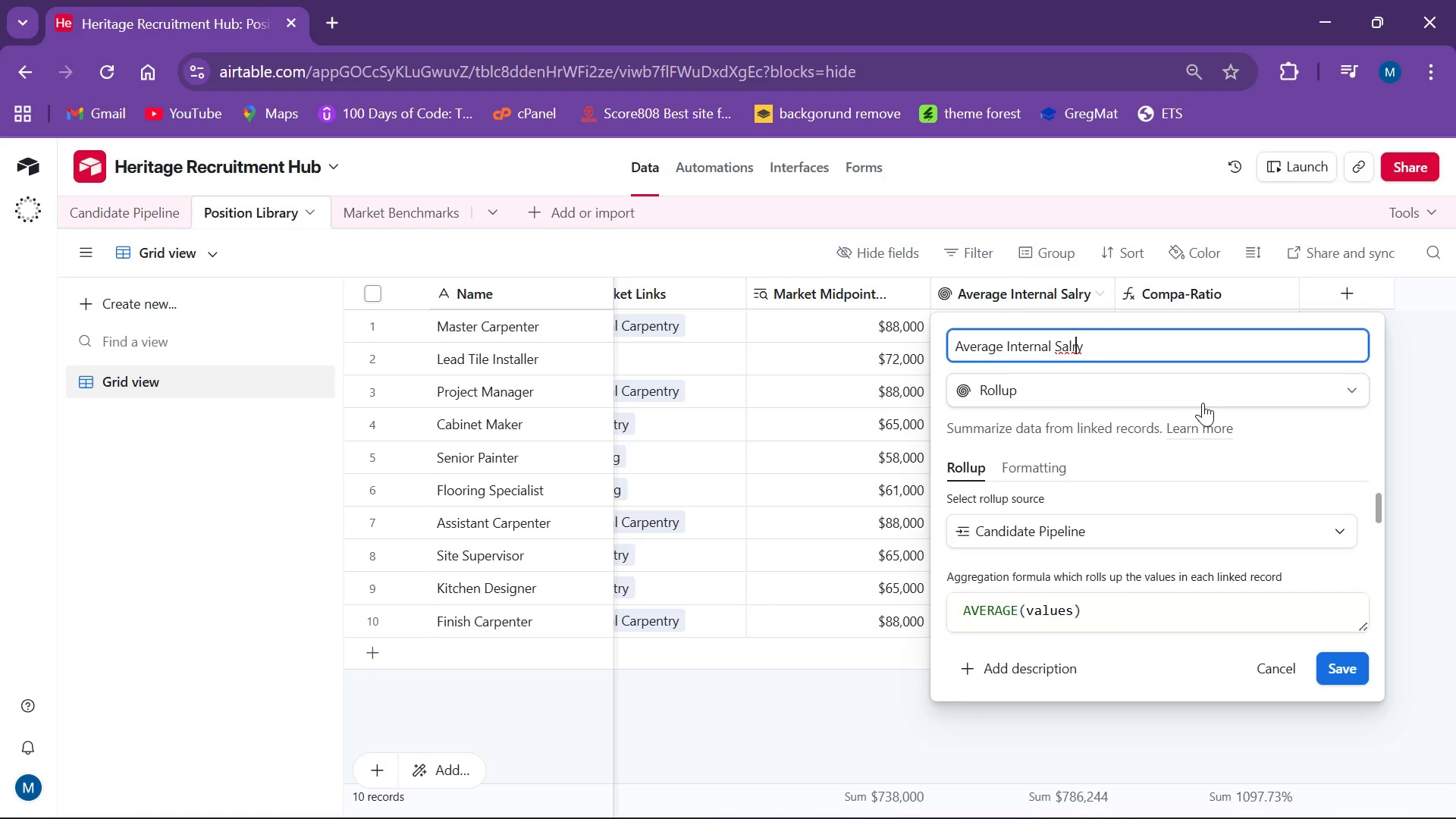 
key(ArrowLeft)
 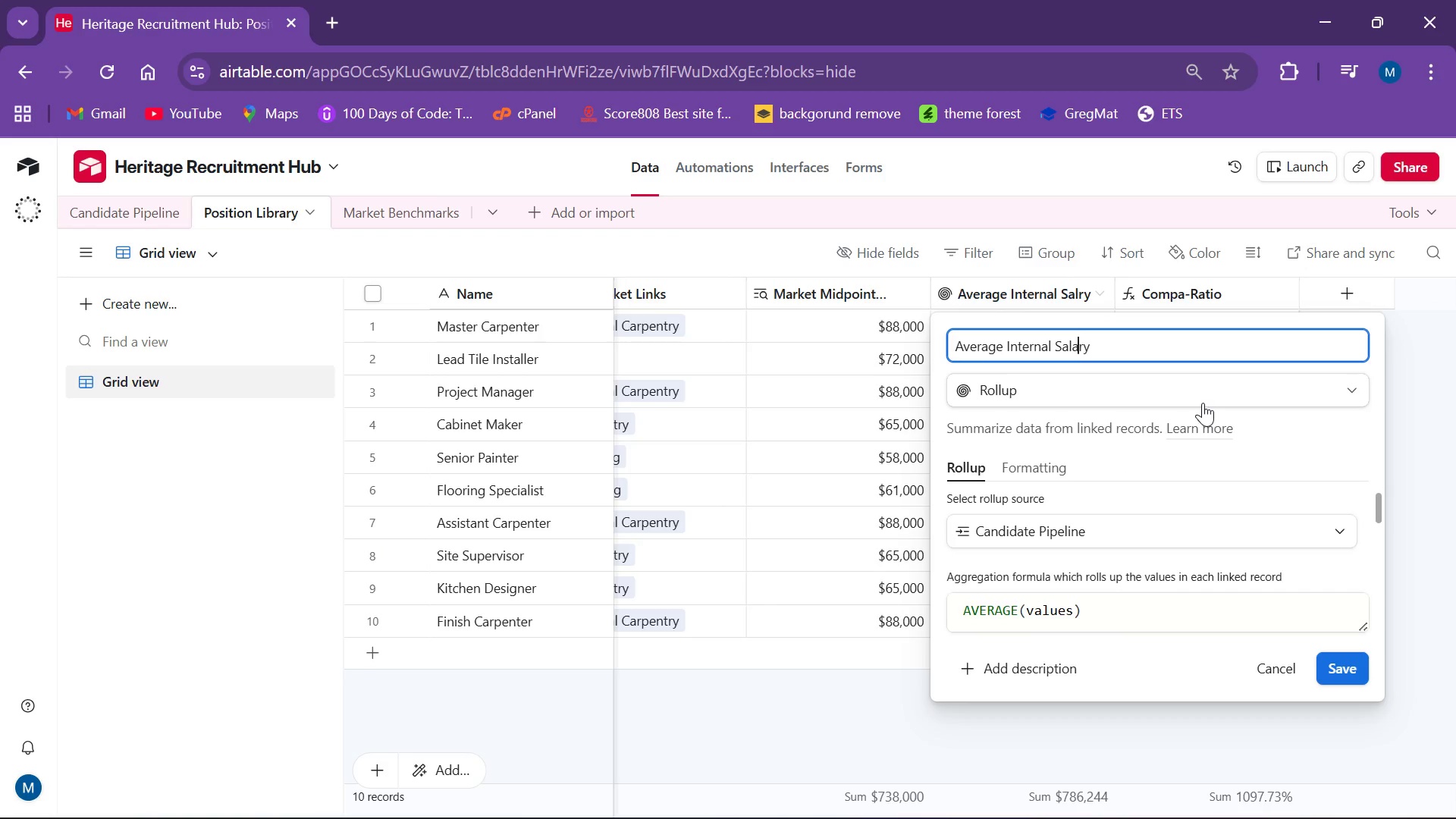 
key(A)
 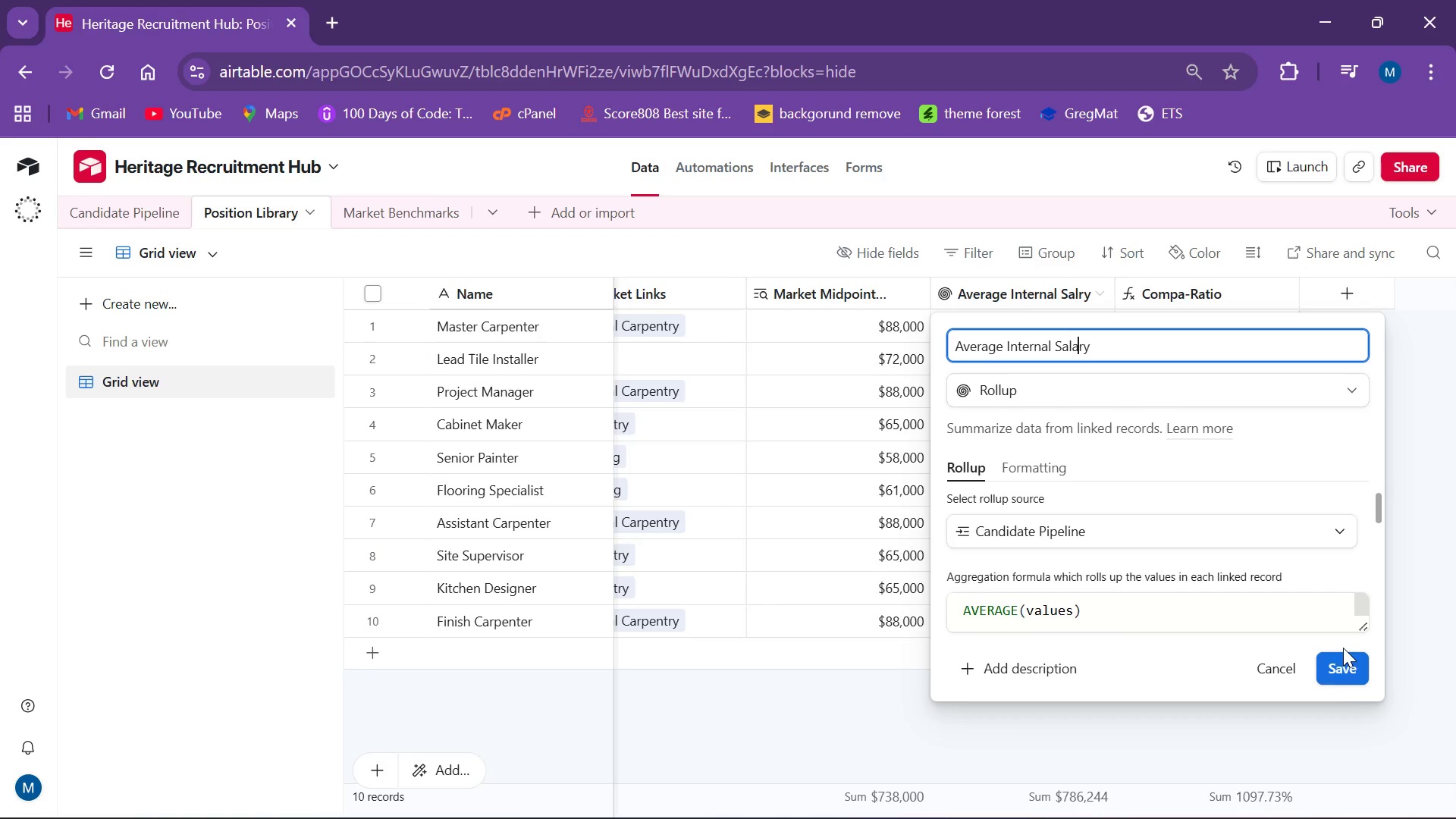 
left_click([1341, 670])
 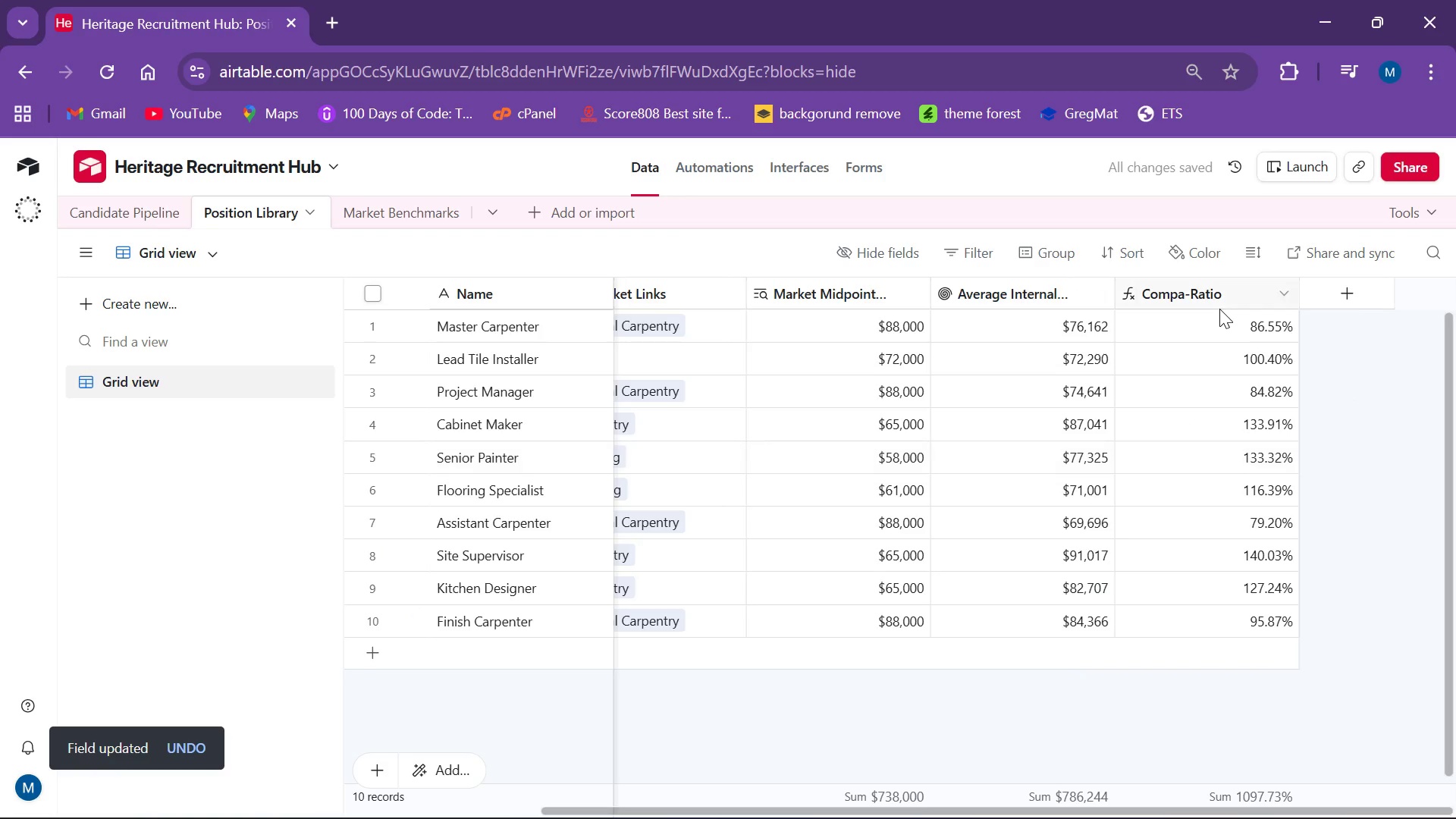 
left_click([1277, 292])
 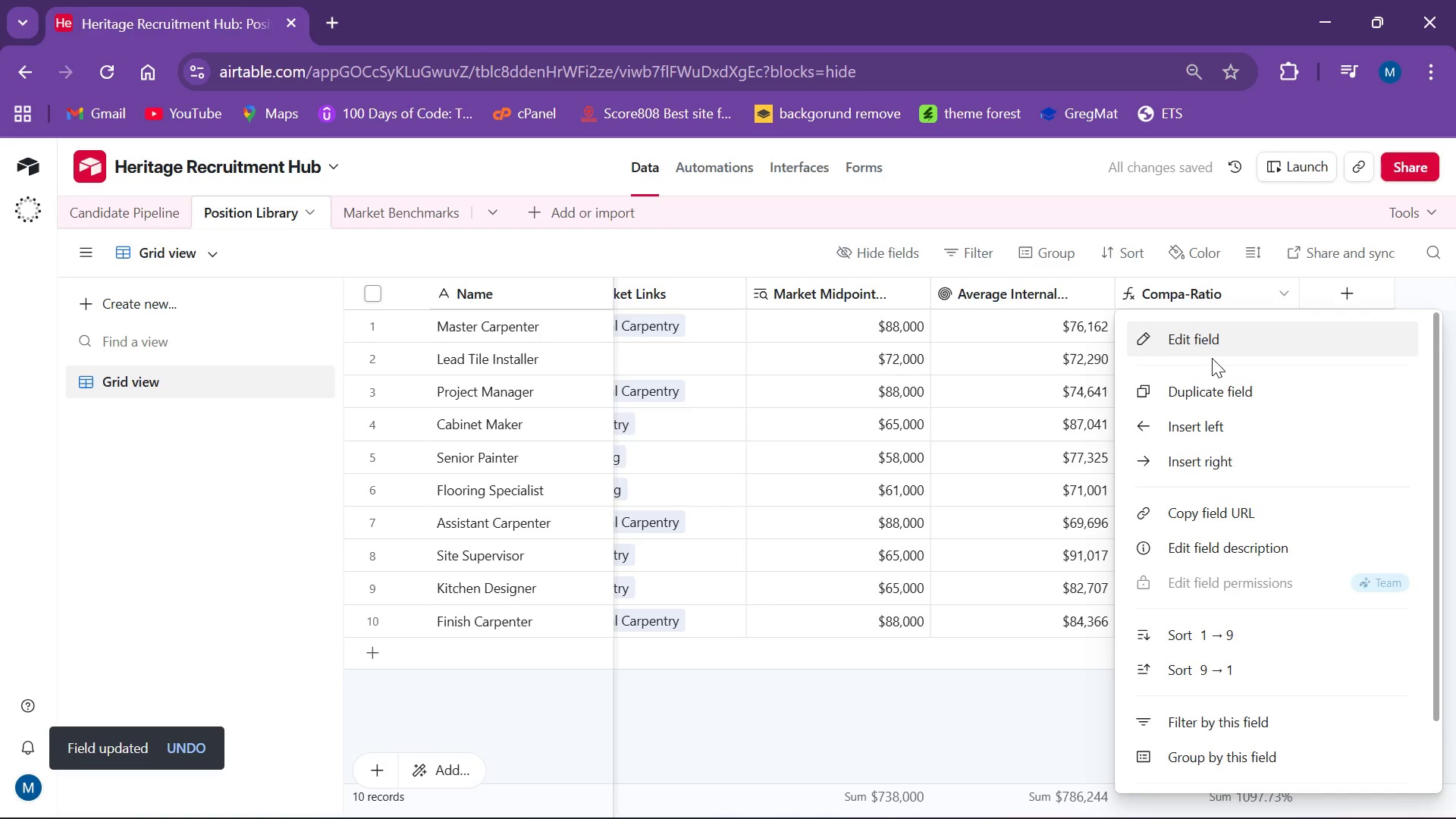 
left_click([1212, 358])
 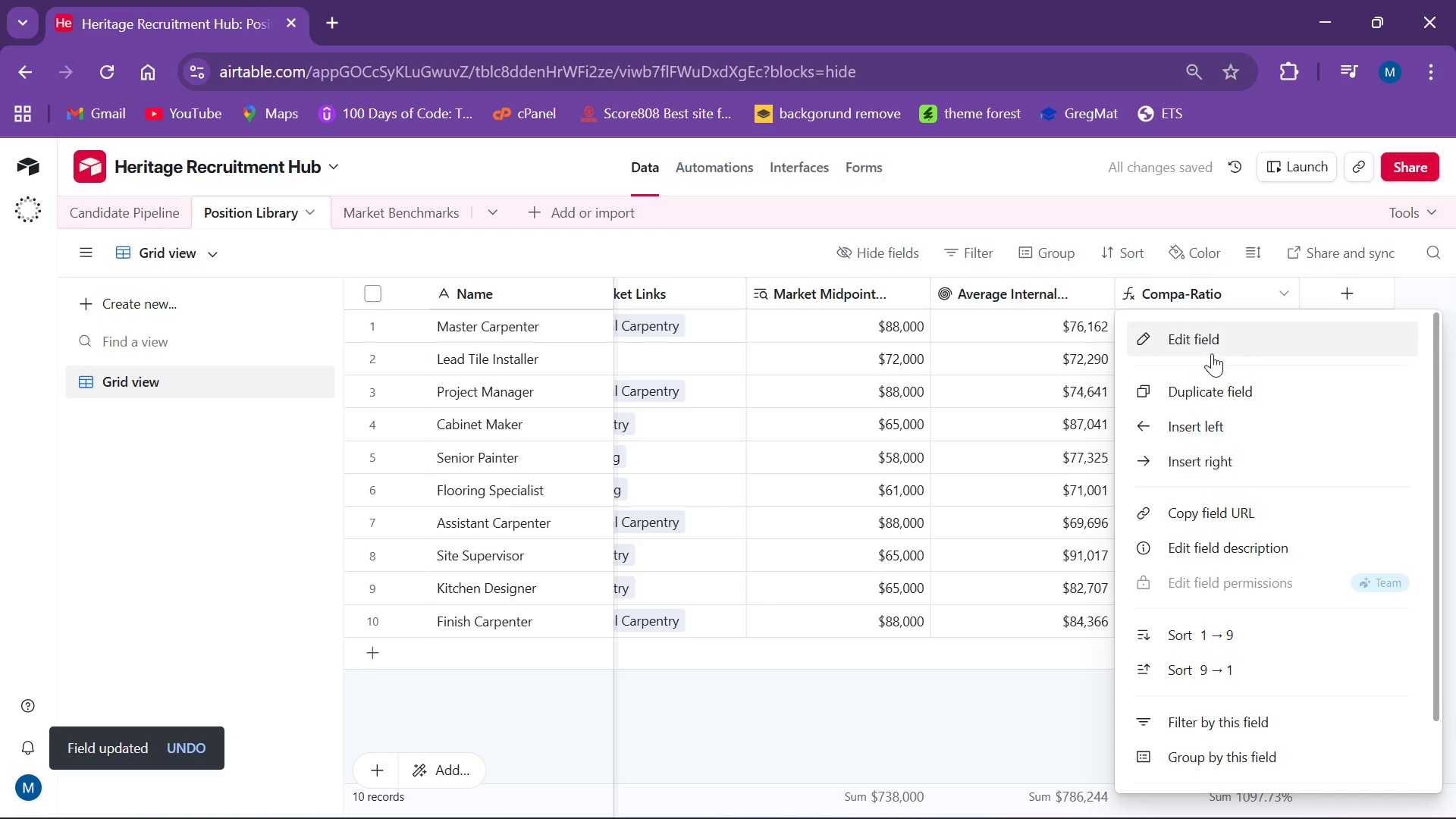 
left_click([1212, 353])
 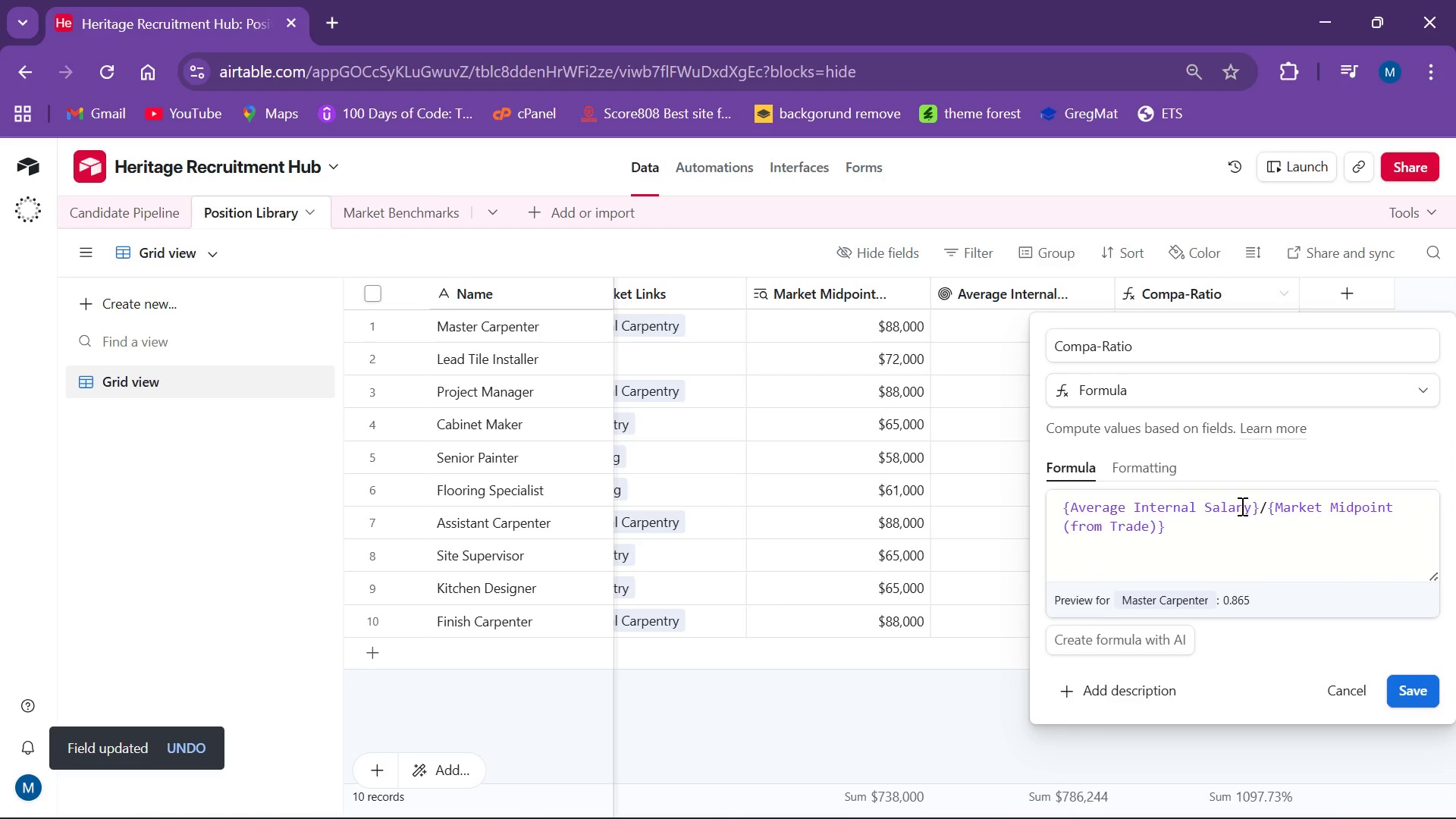 
left_click([1419, 683])
 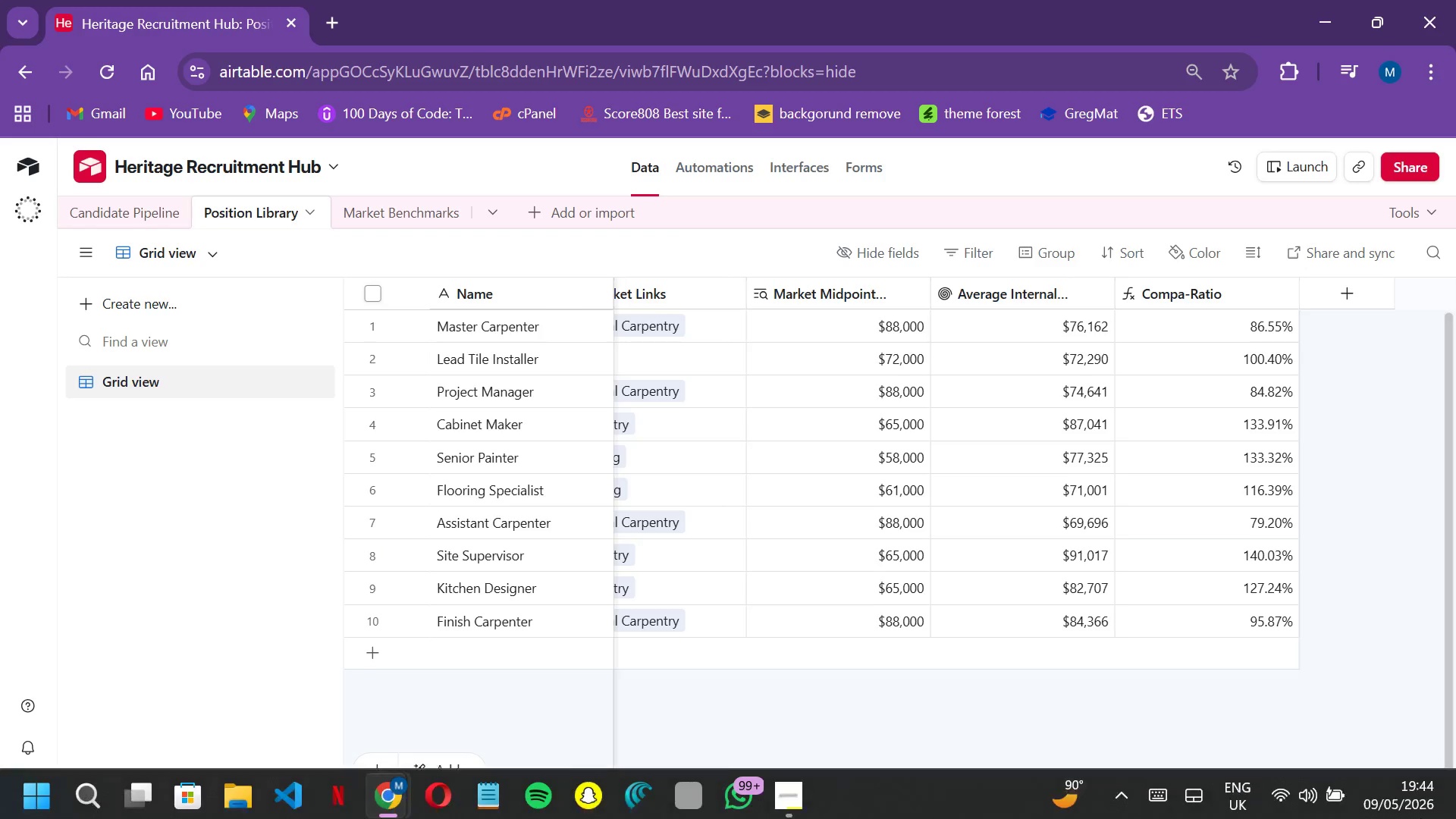 
wait(24.3)
 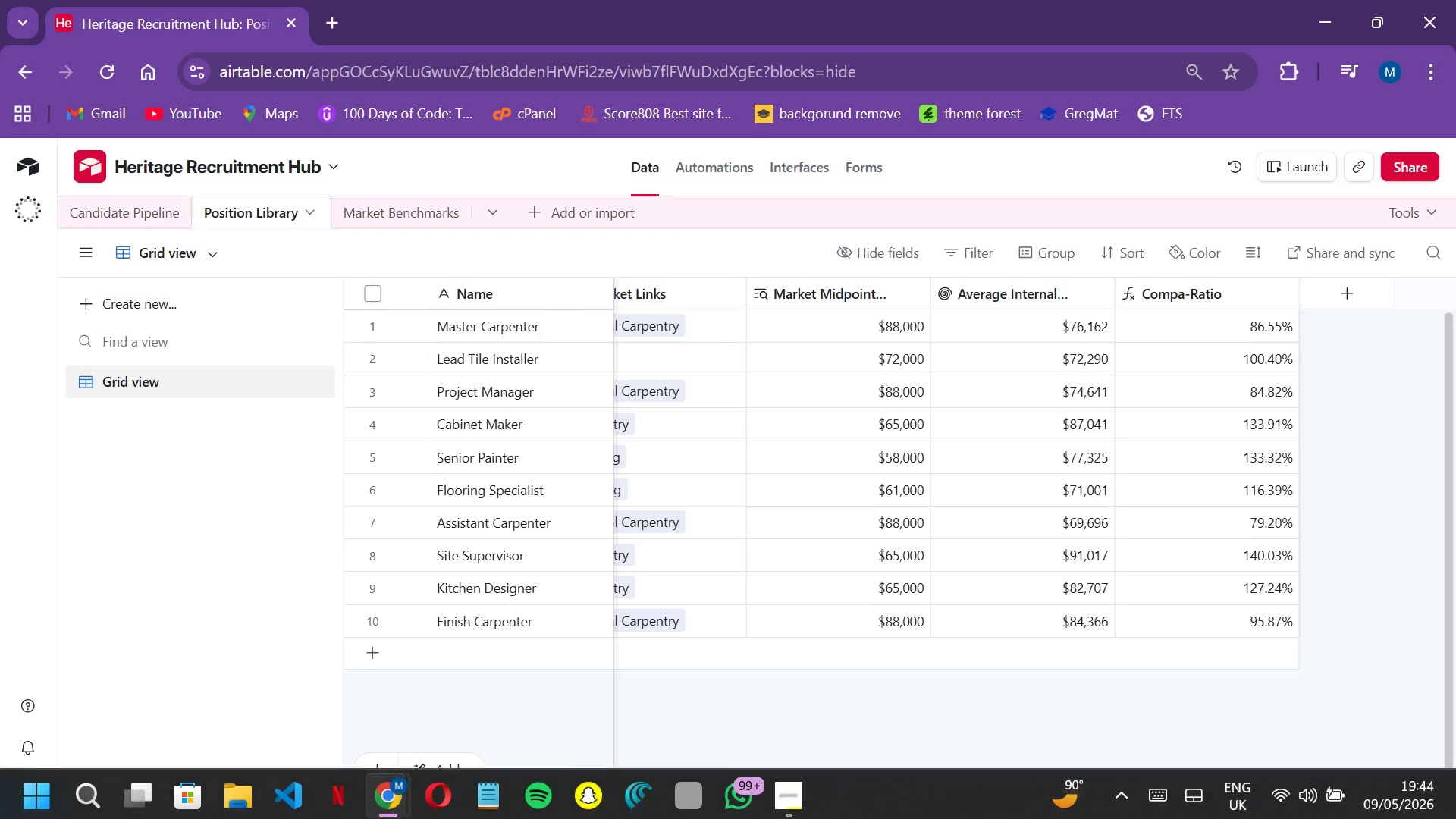 
left_click_drag(start_coordinate=[1373, 274], to_coordinate=[1370, 282])
 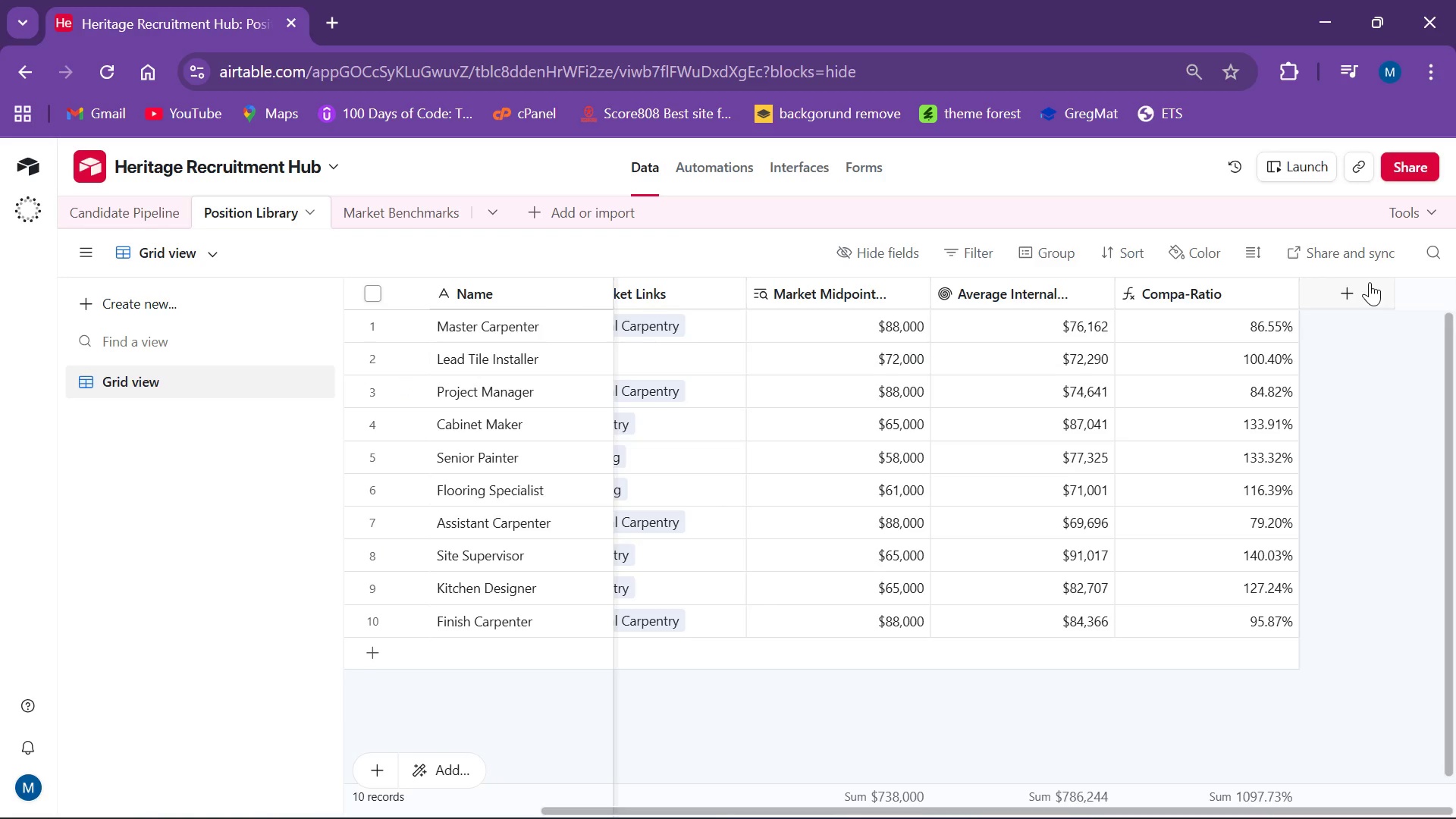 
double_click([1369, 287])
 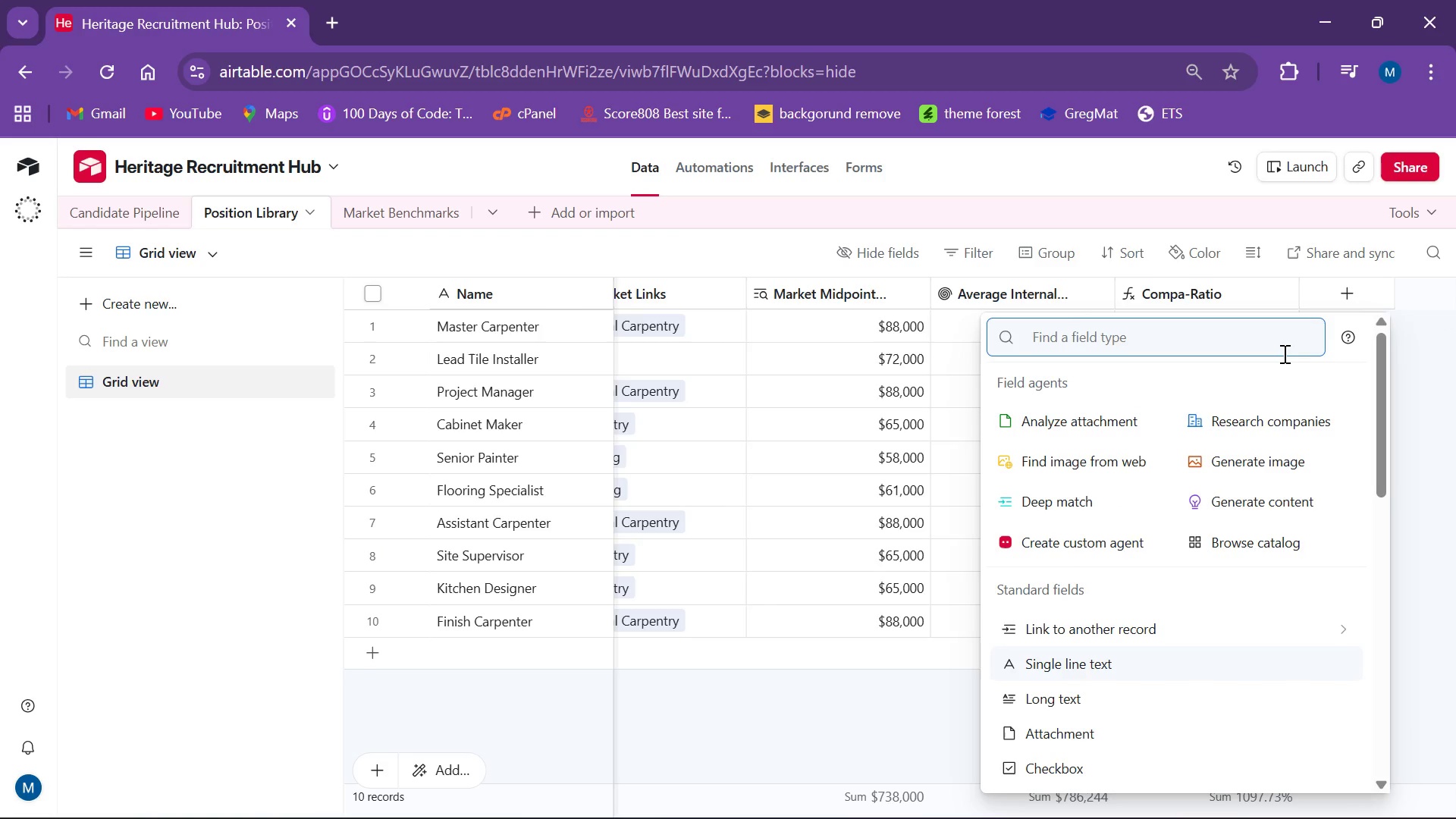 
type(formula)
 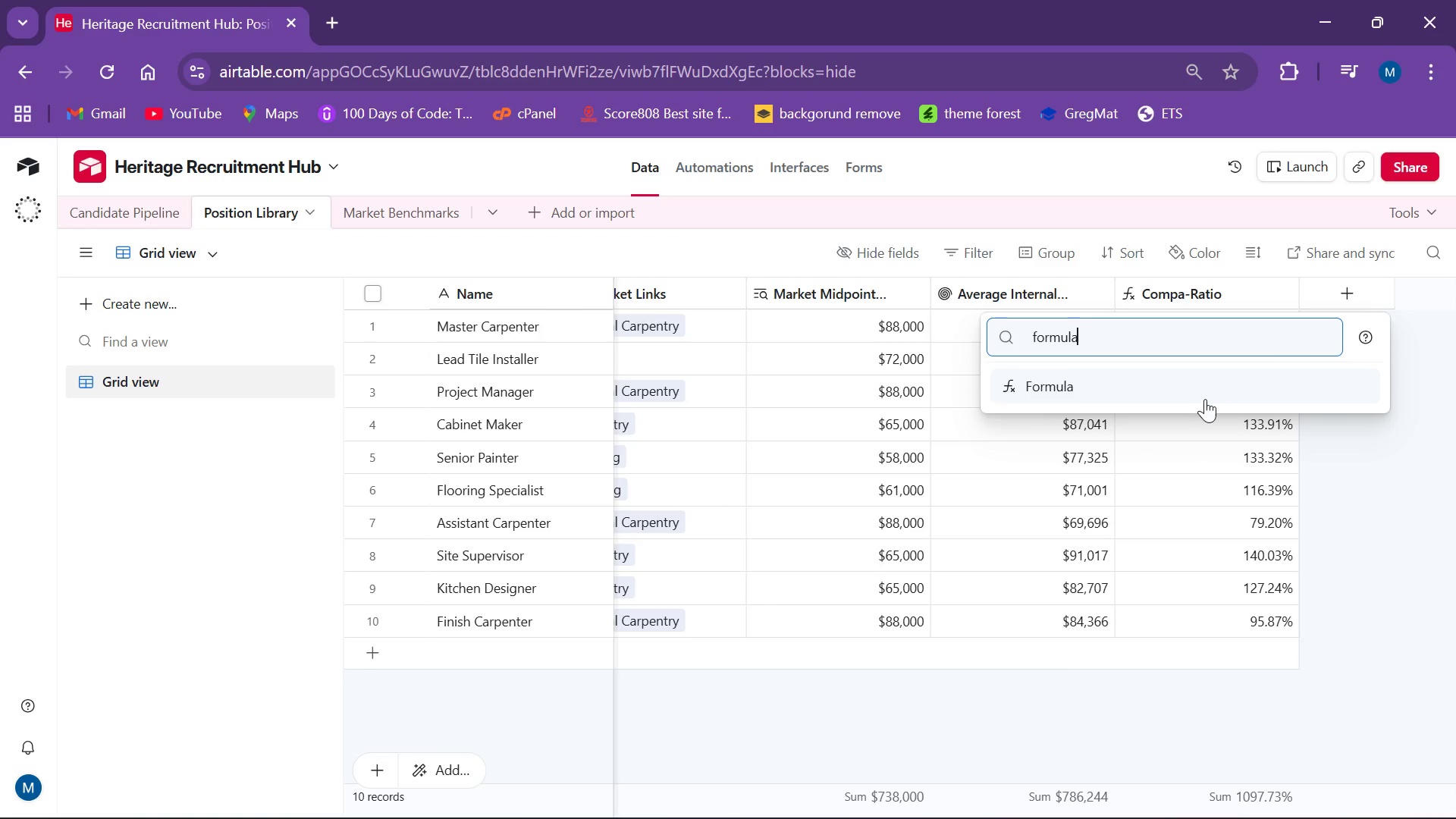 
left_click([1202, 402])
 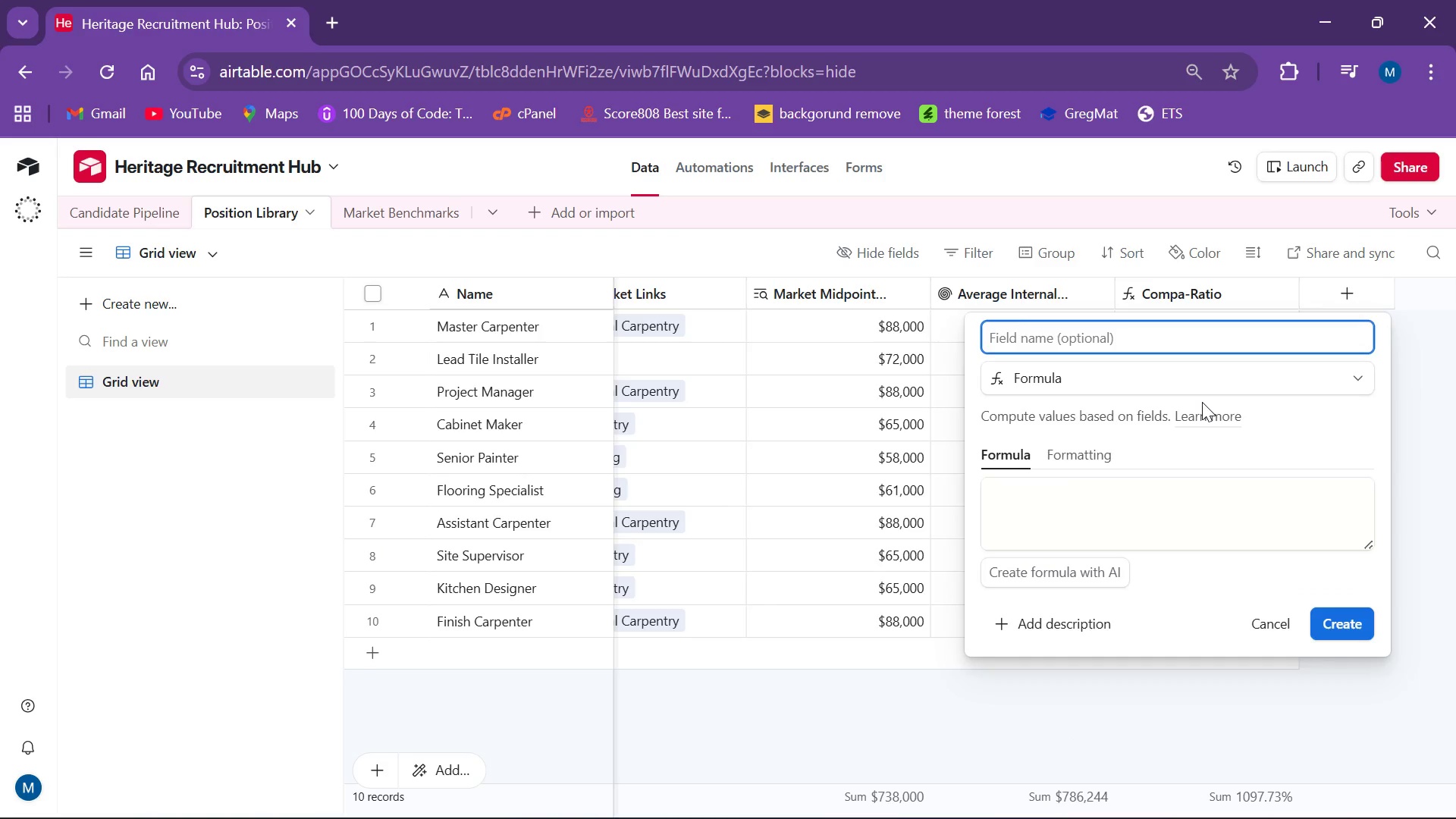 
wait(10.92)
 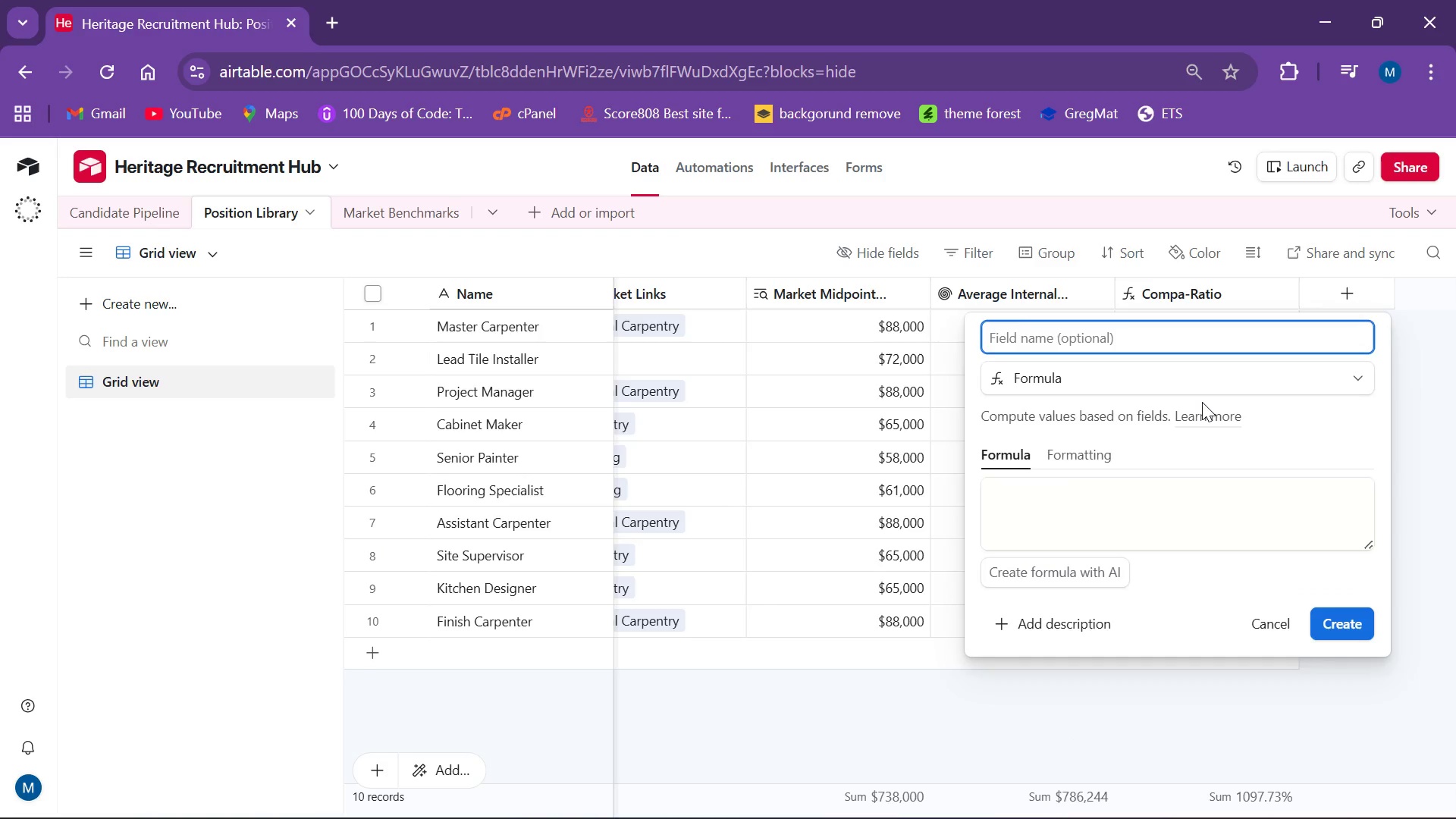 
type(Markey)
key(Backspace)
type(t Health Flag)
 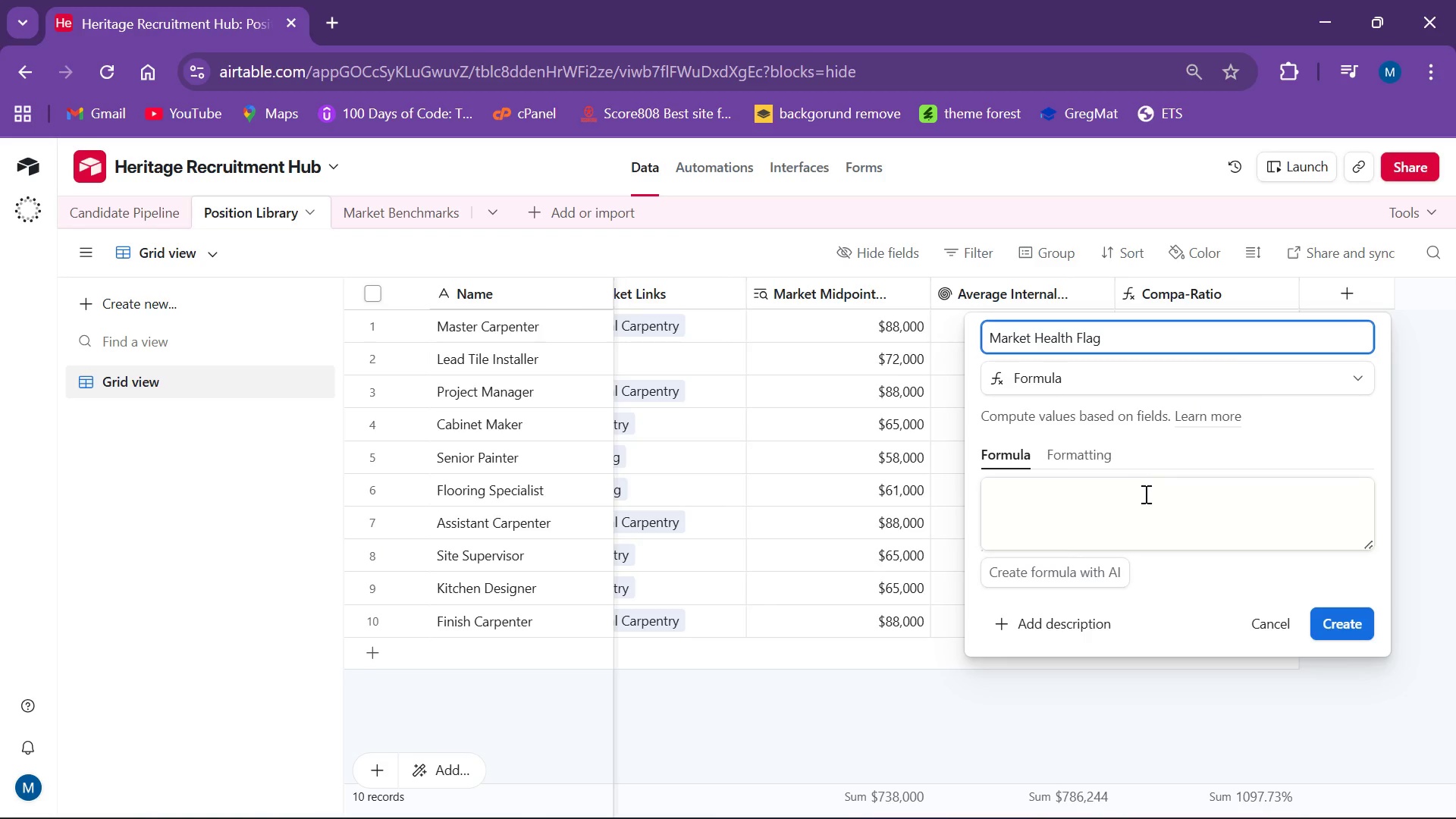 
left_click([1143, 496])
 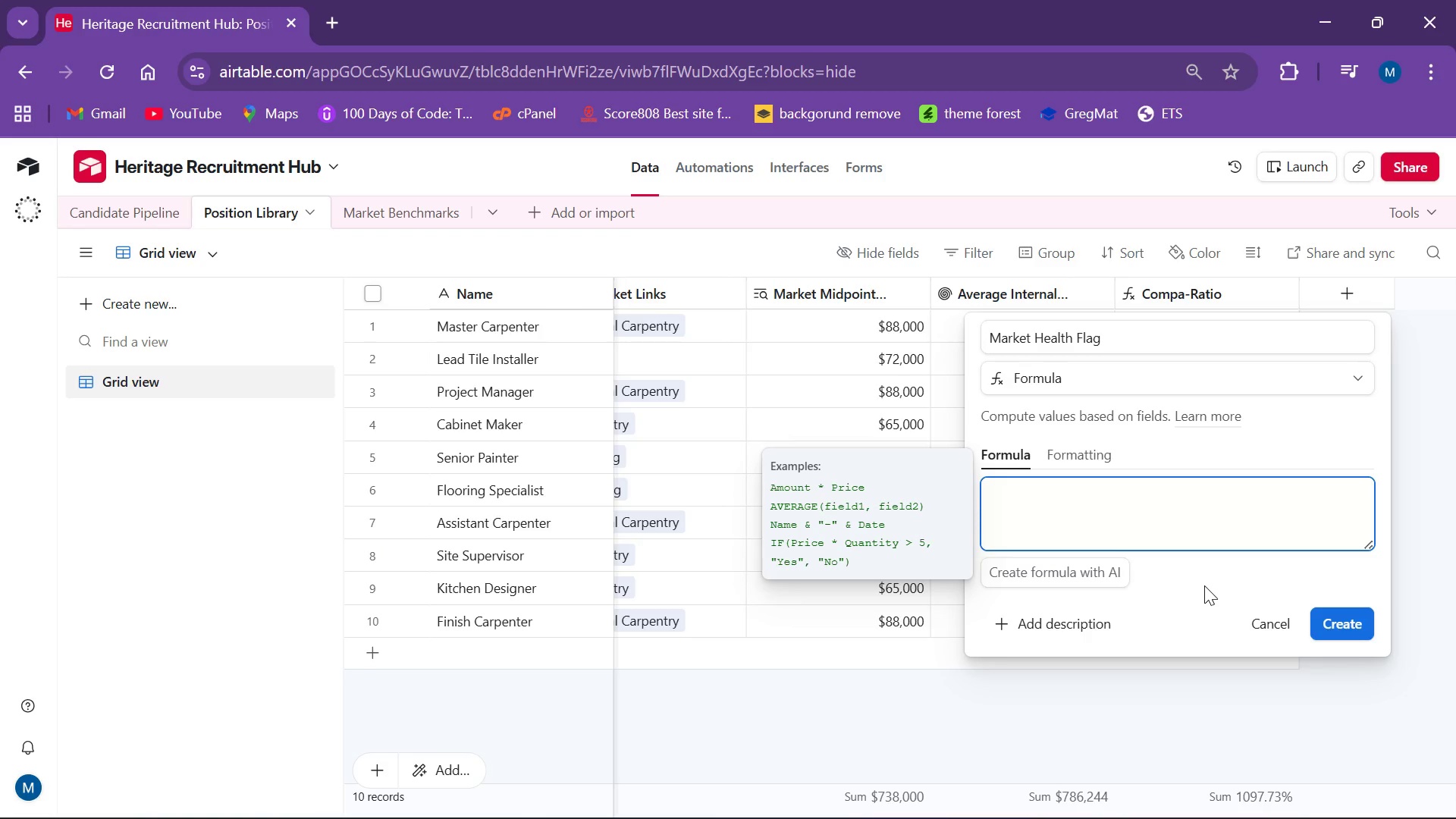 
wait(28.55)
 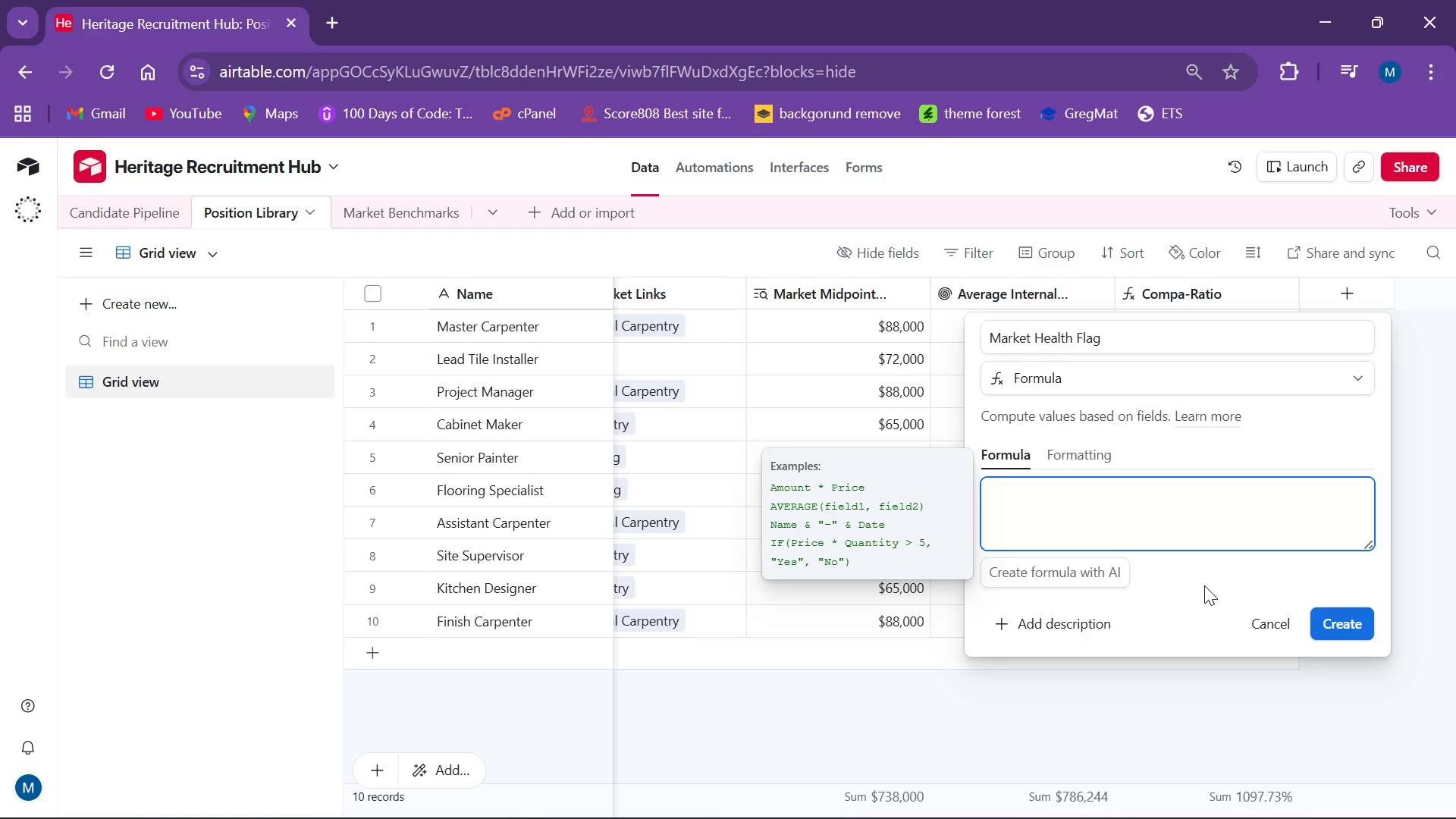 
mouse_move([1140, 801])
 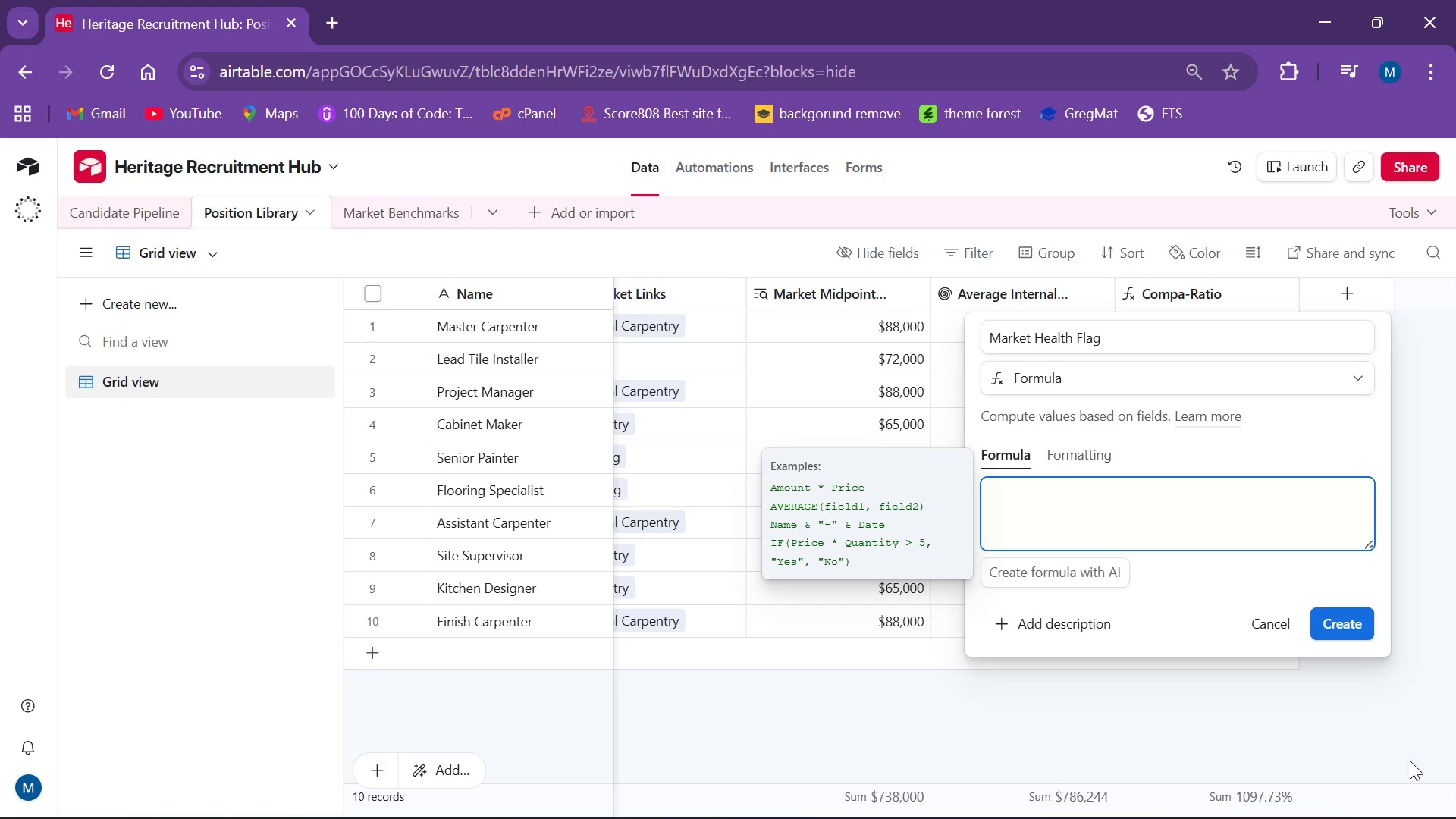 
wait(7.23)
 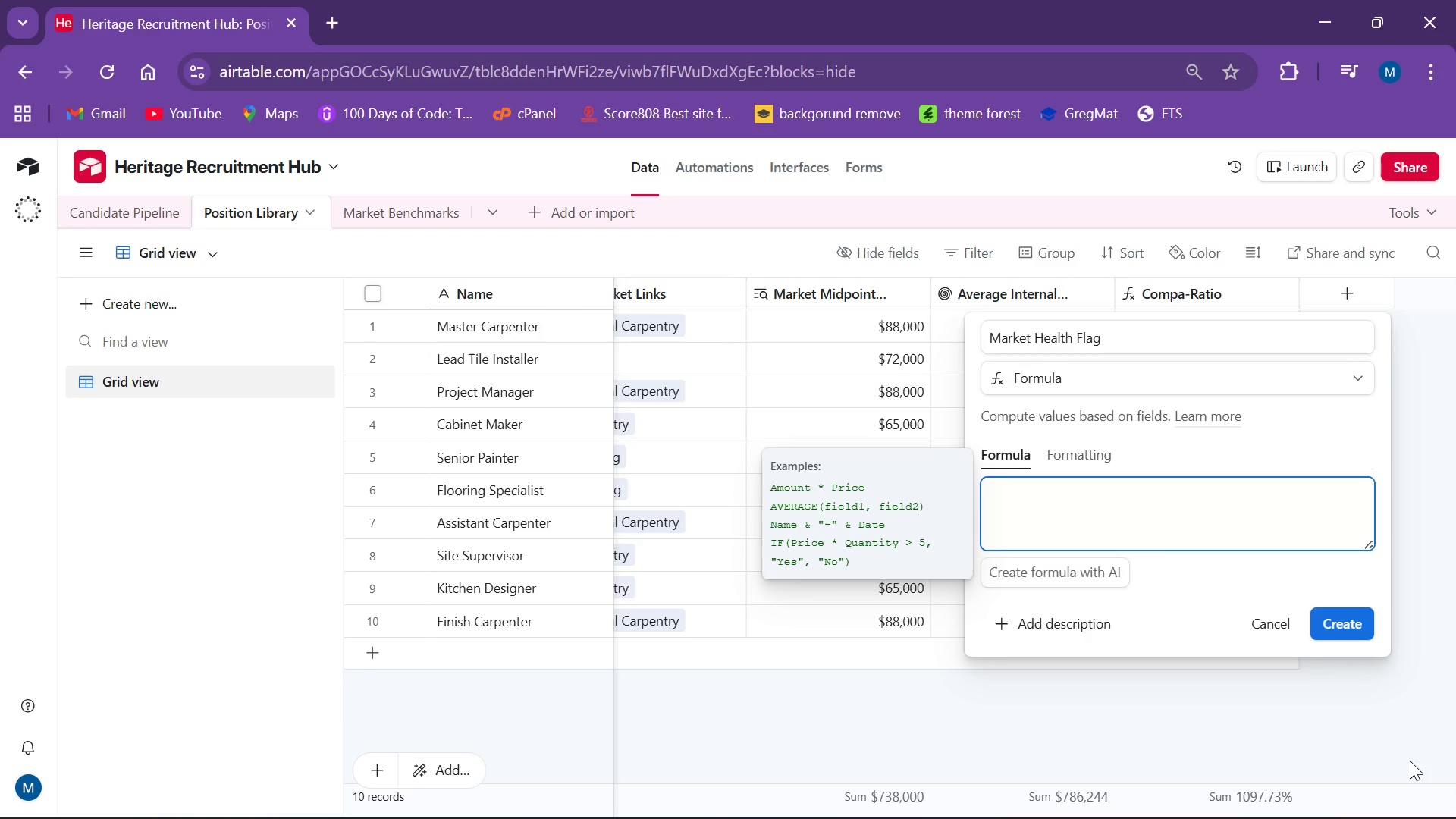 
type(IF({)
 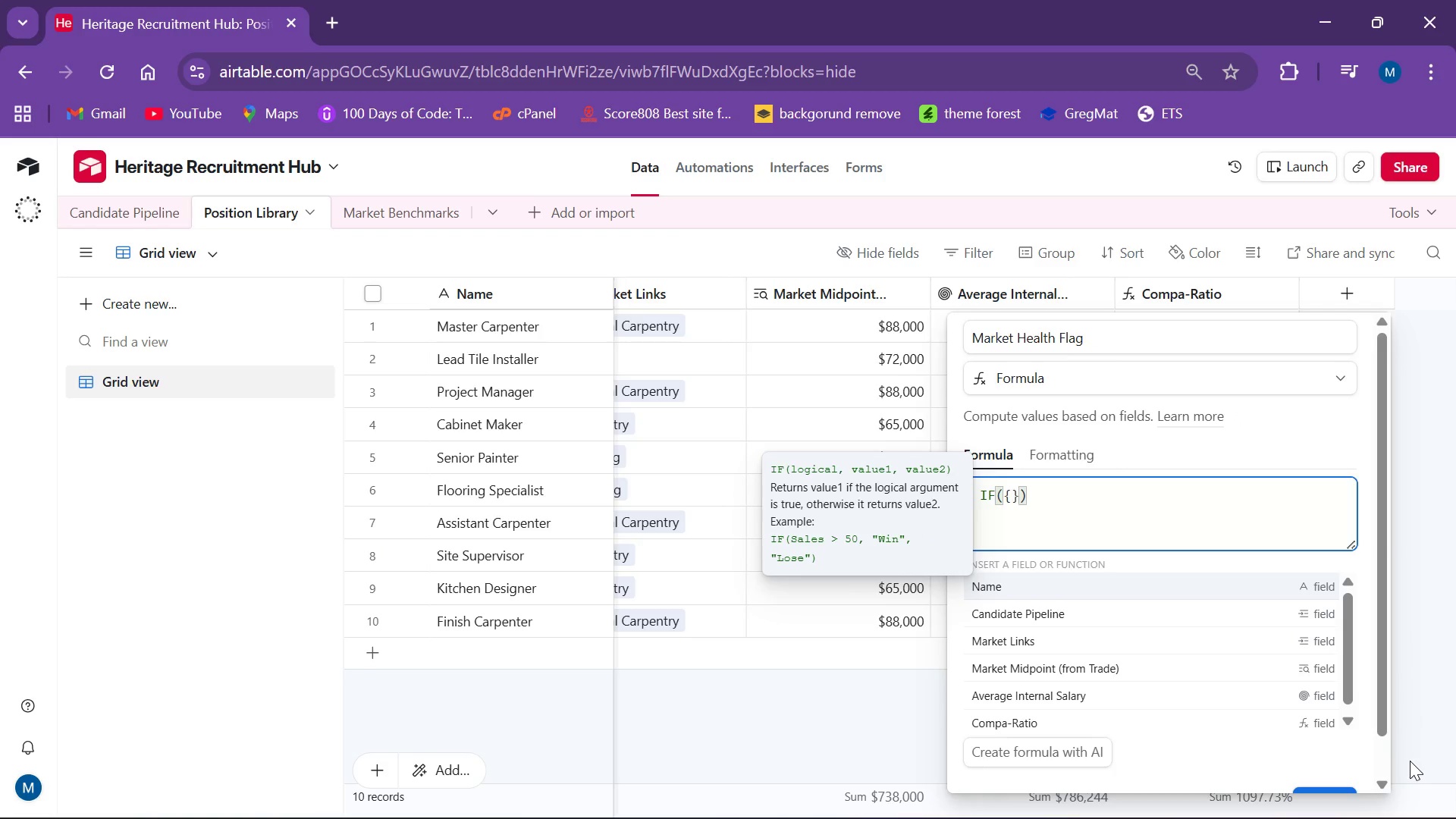 
key(Unknown)
 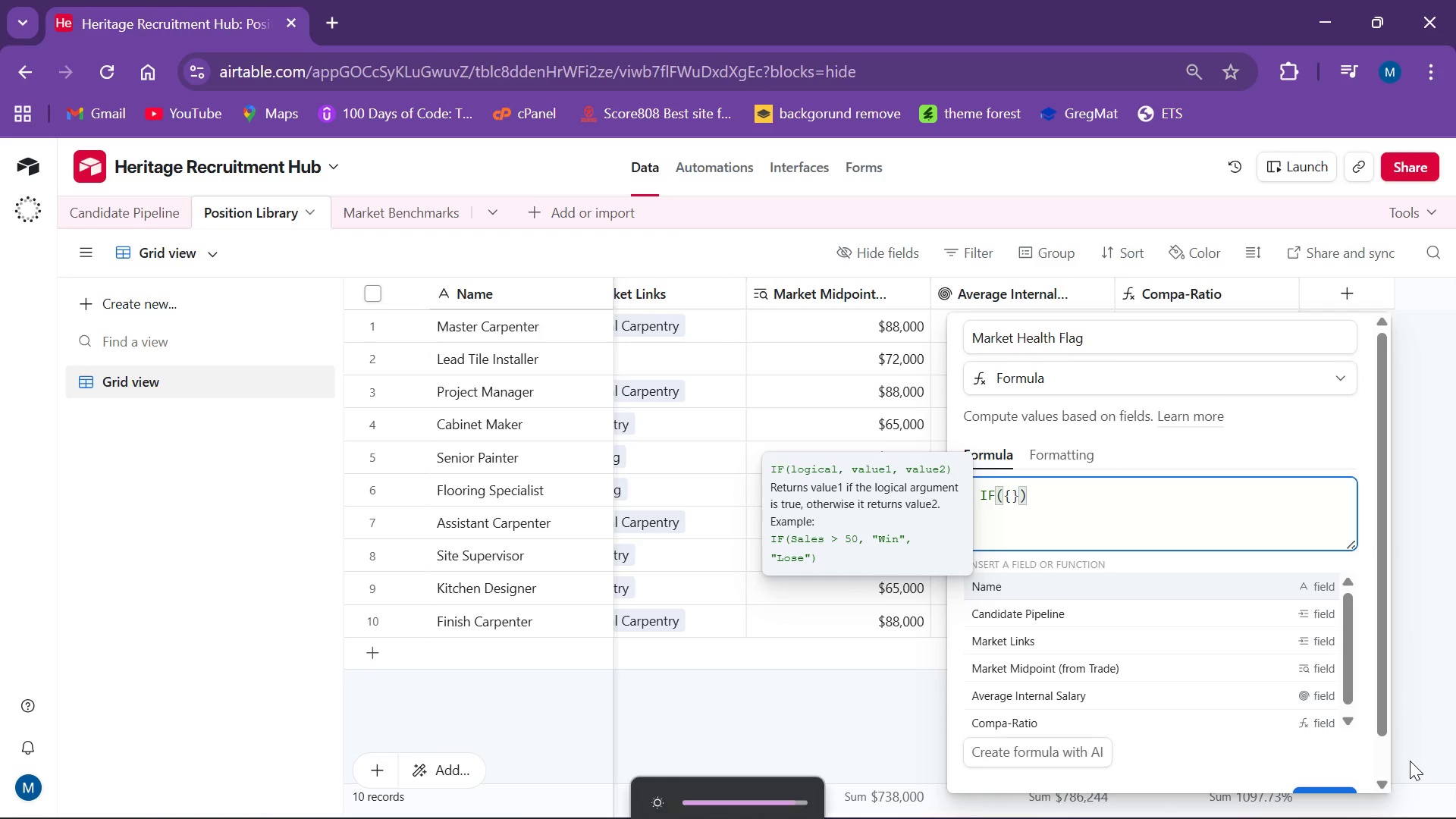 
key(Unknown)
 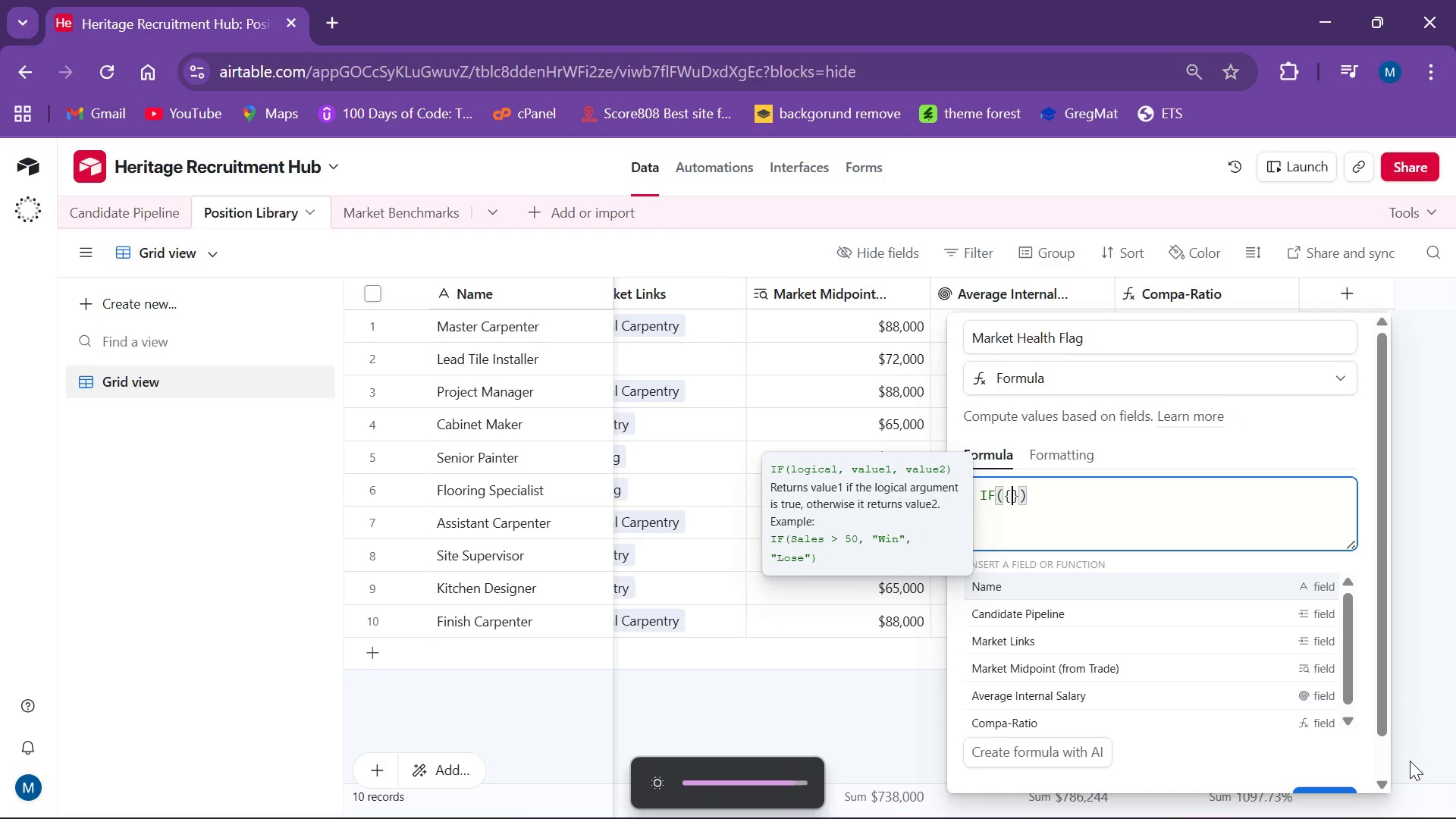 
key(Unknown)
 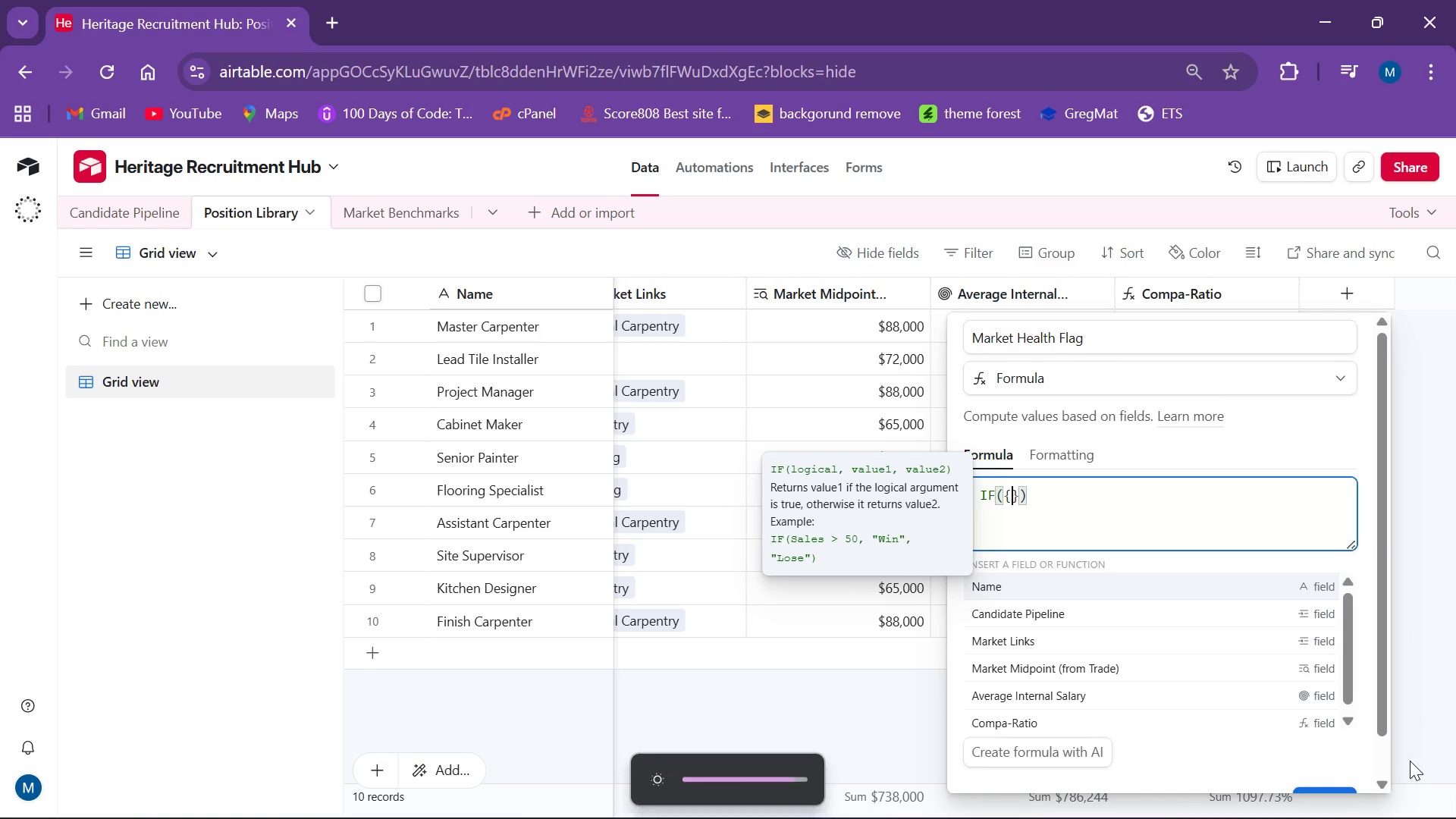 
key(Unknown)
 